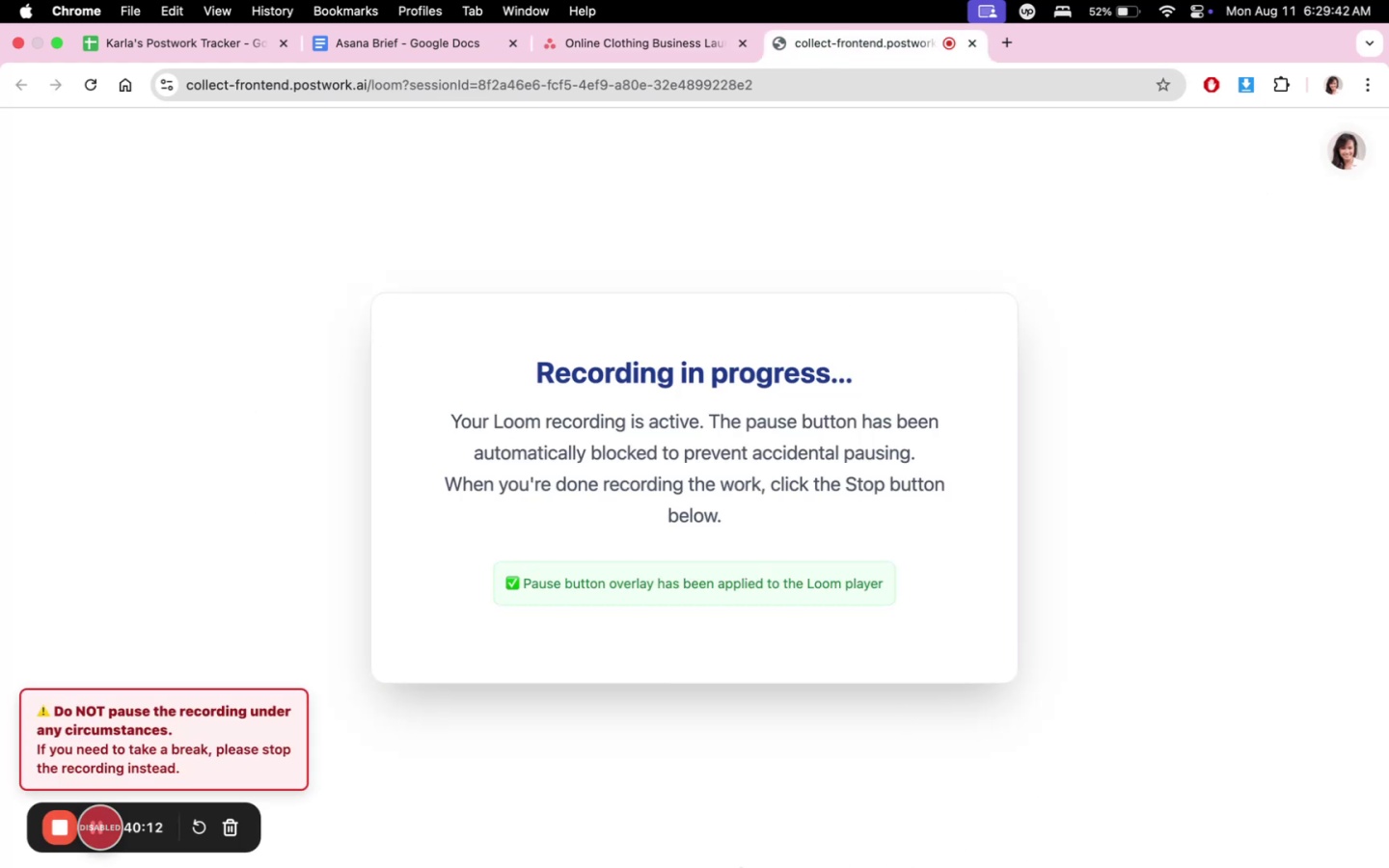 
left_click([674, 828])
 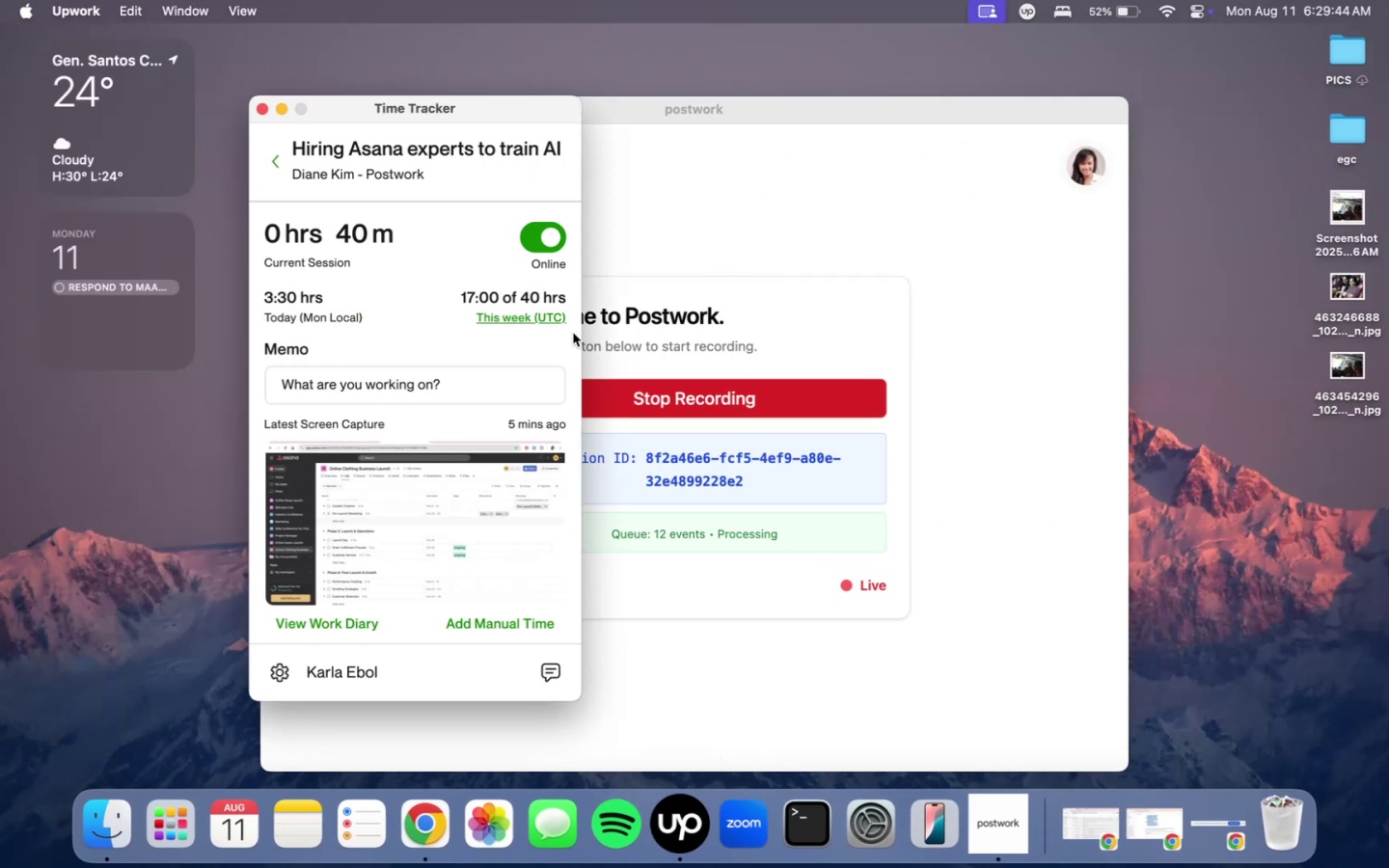 
double_click([528, 219])
 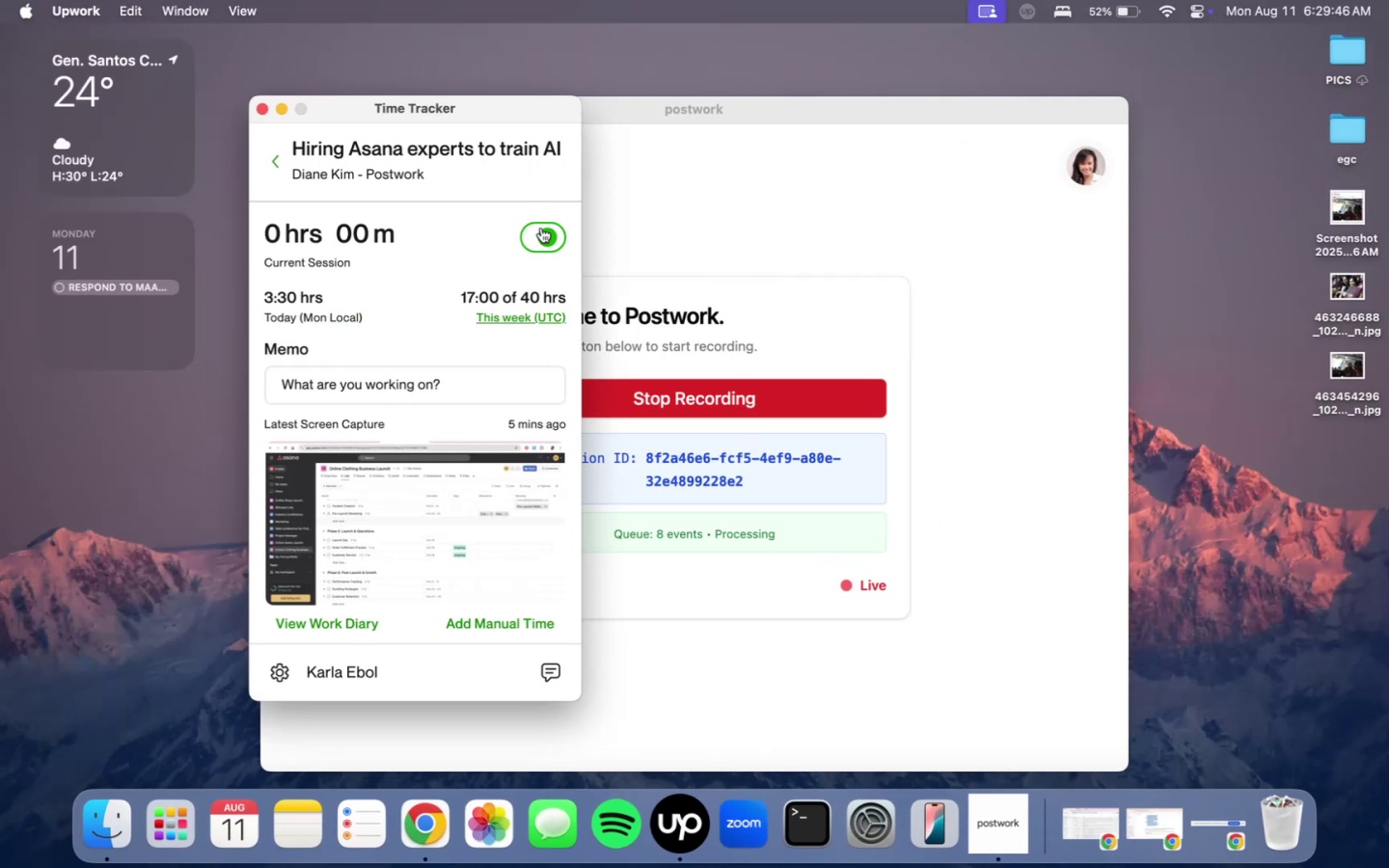 
triple_click([550, 188])
 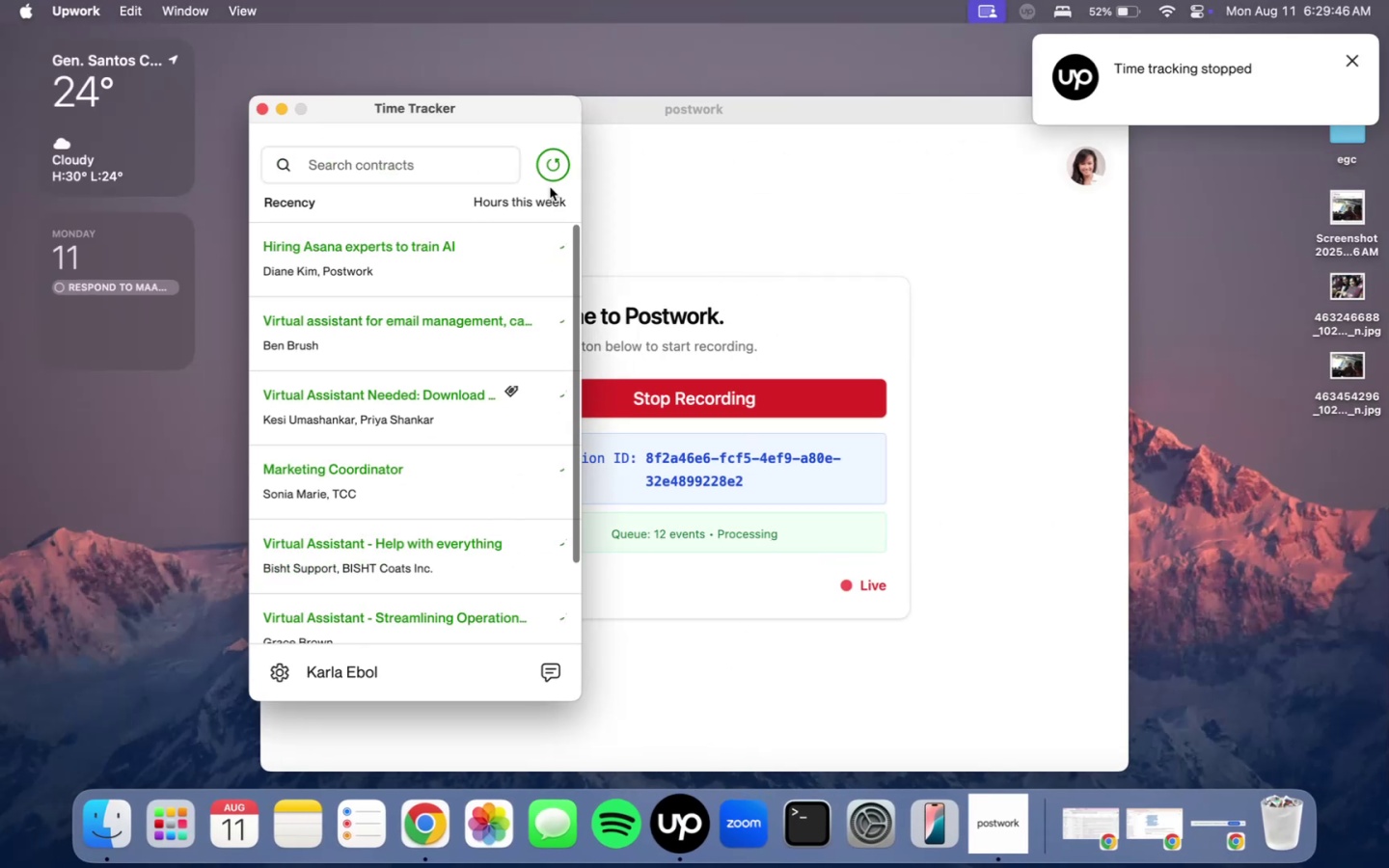 
triple_click([563, 158])
 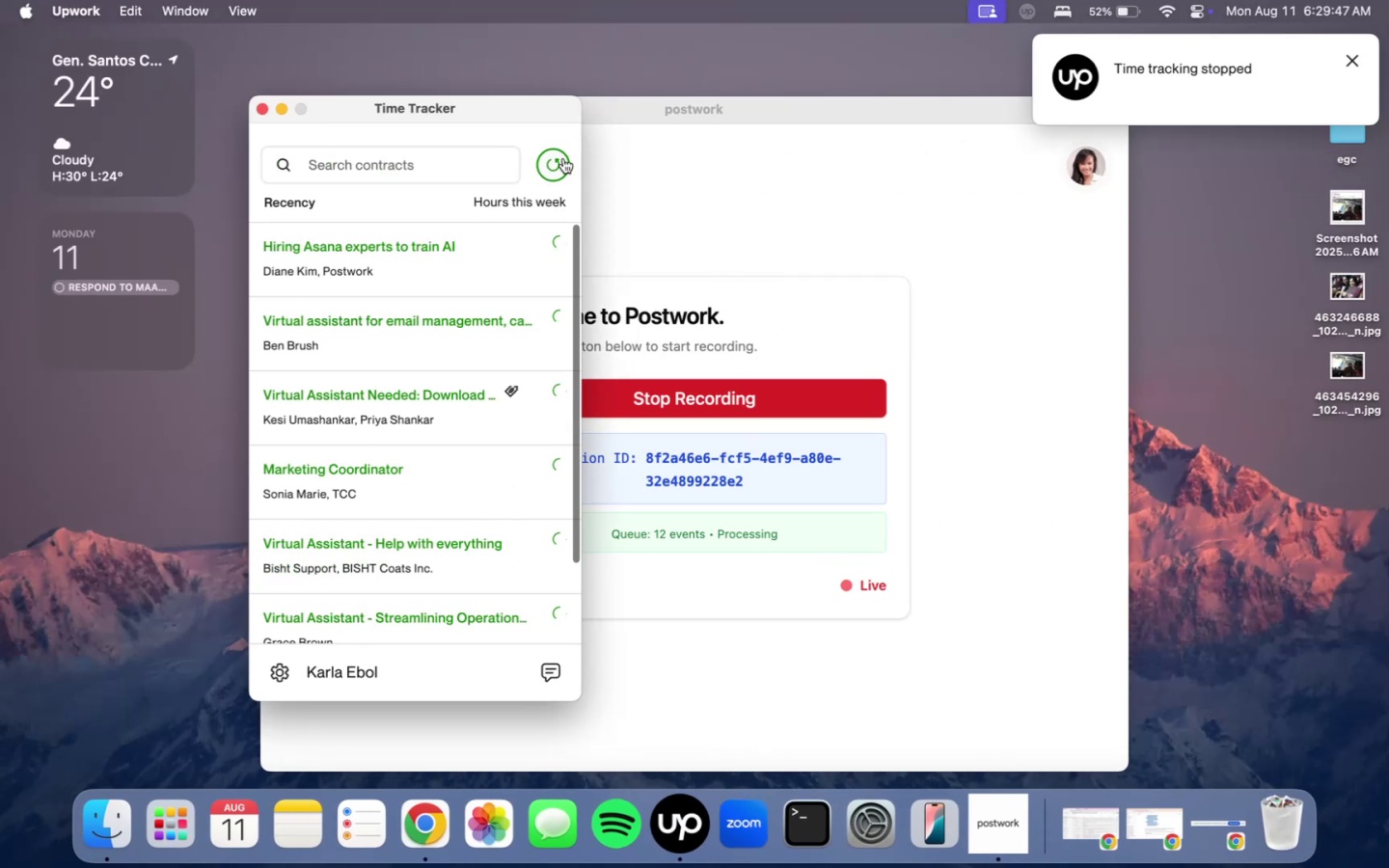 
key(Meta+CommandLeft)
 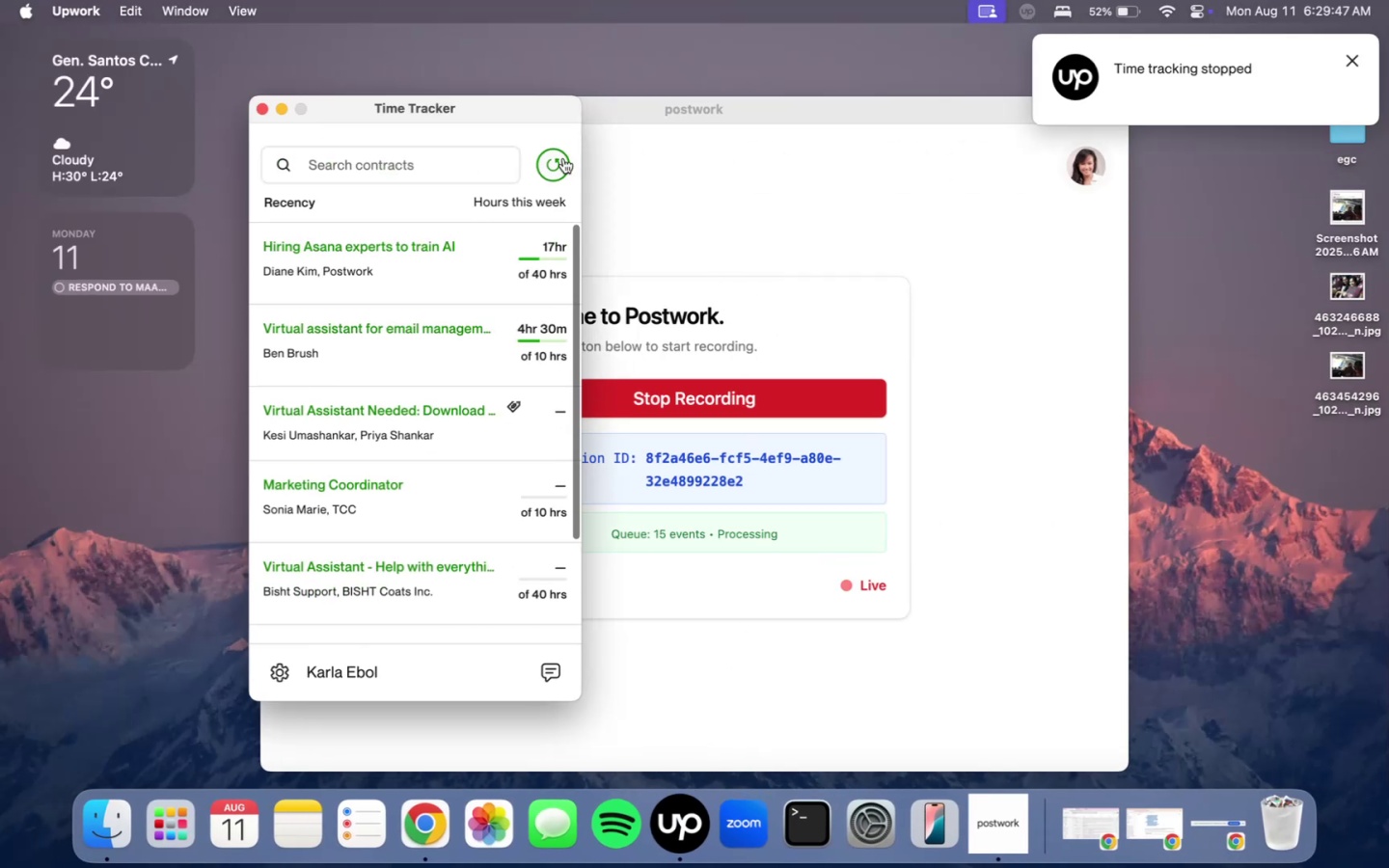 
key(Meta+Q)
 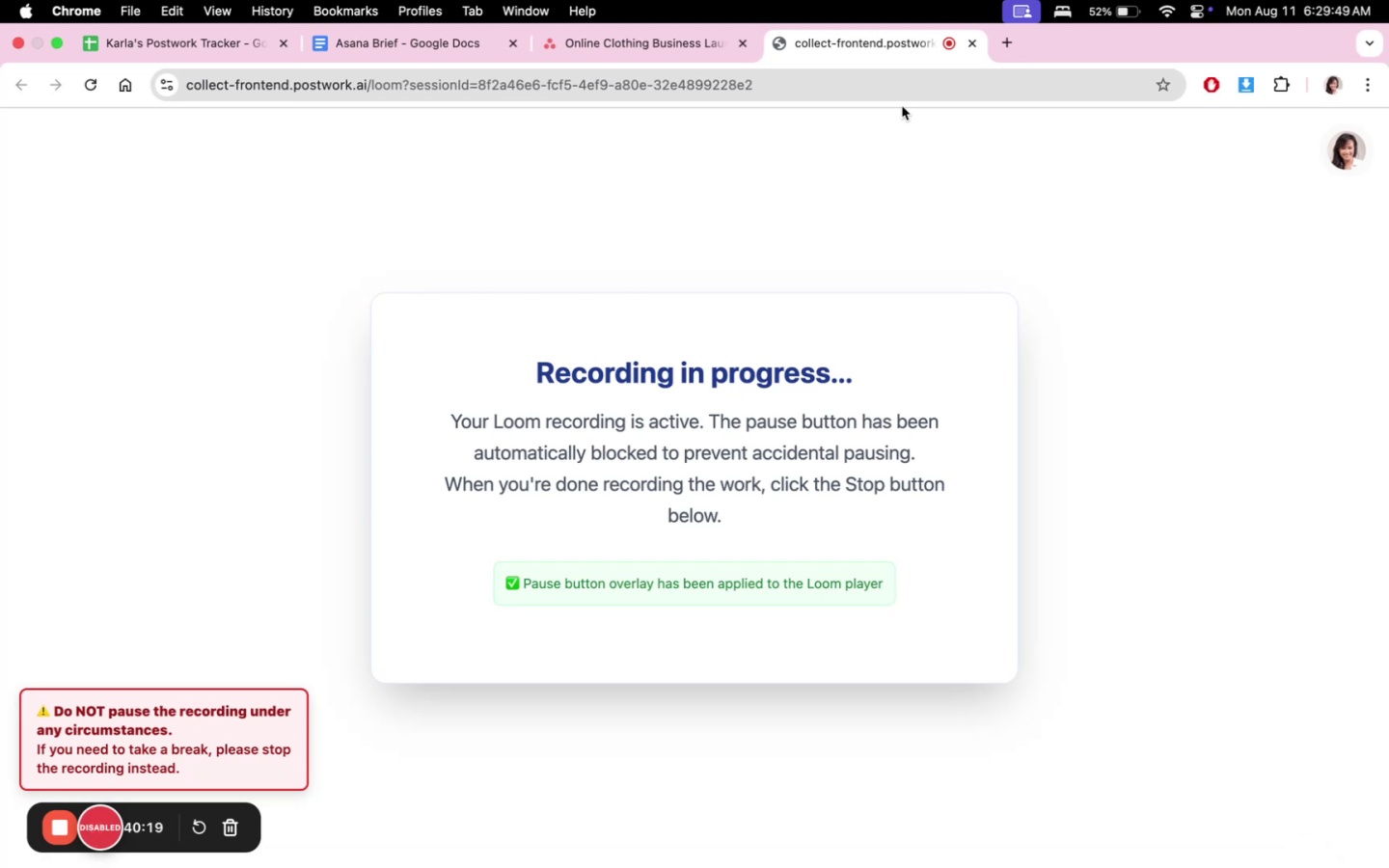 
left_click([648, 41])
 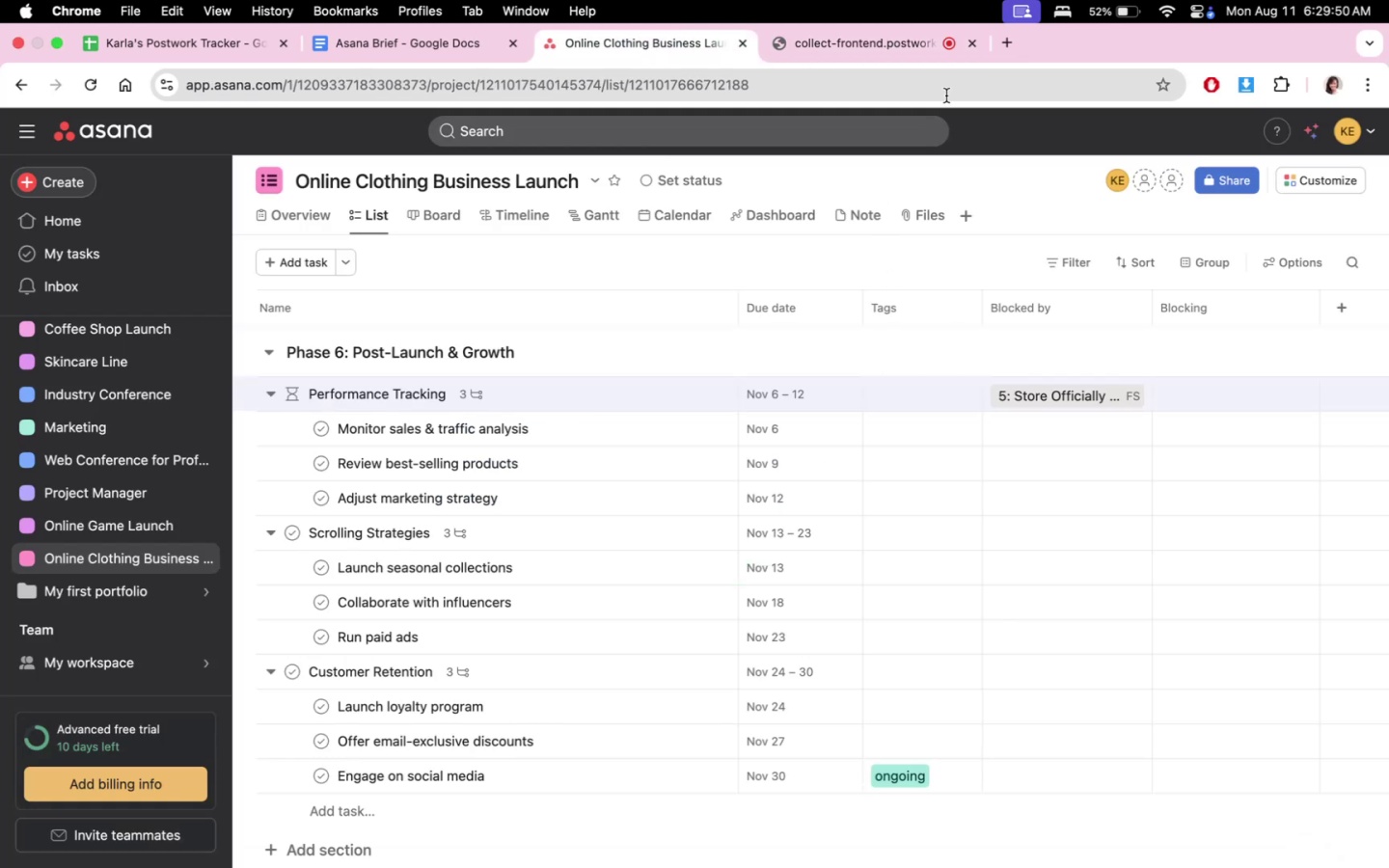 
left_click([863, 44])
 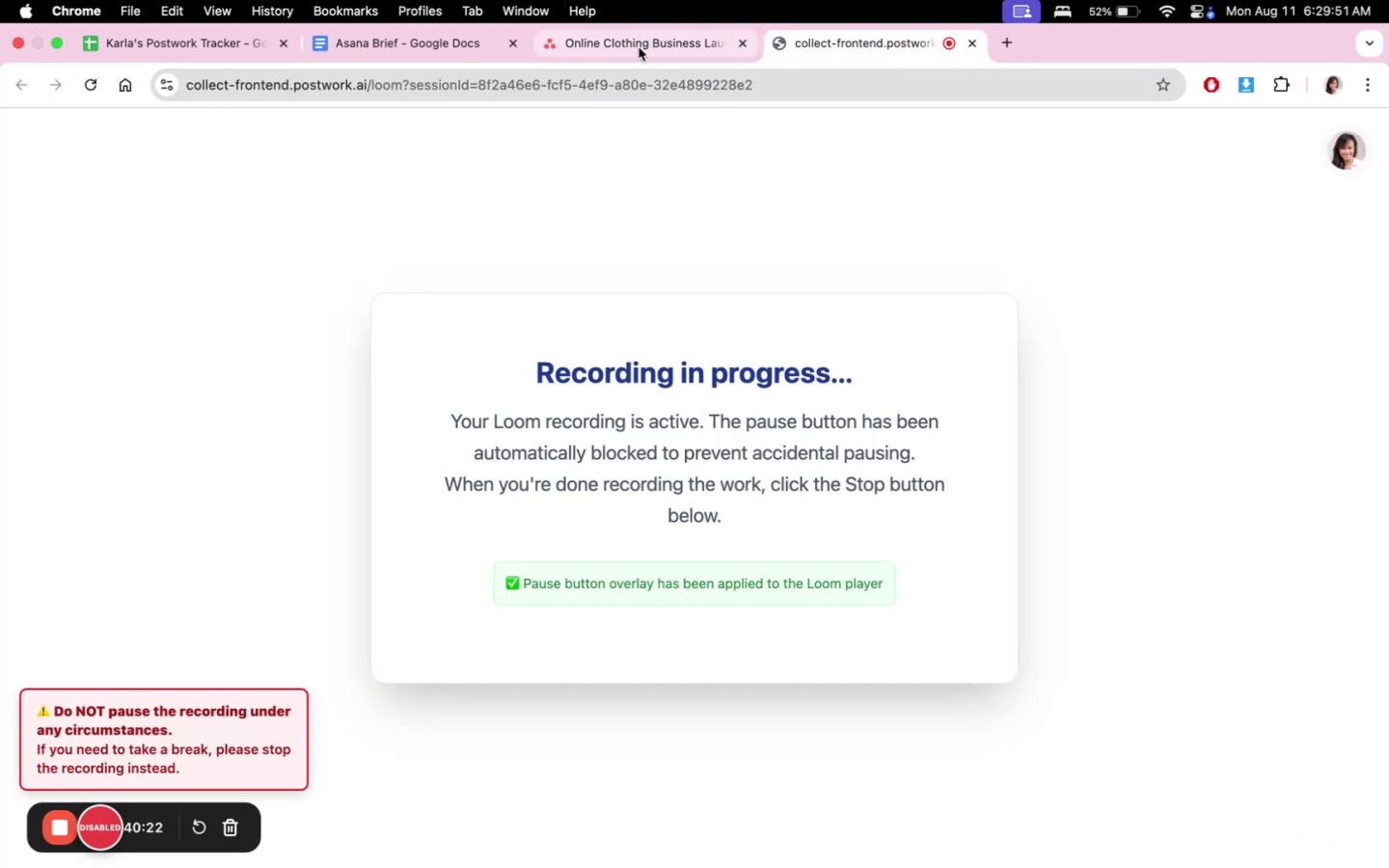 
double_click([639, 47])
 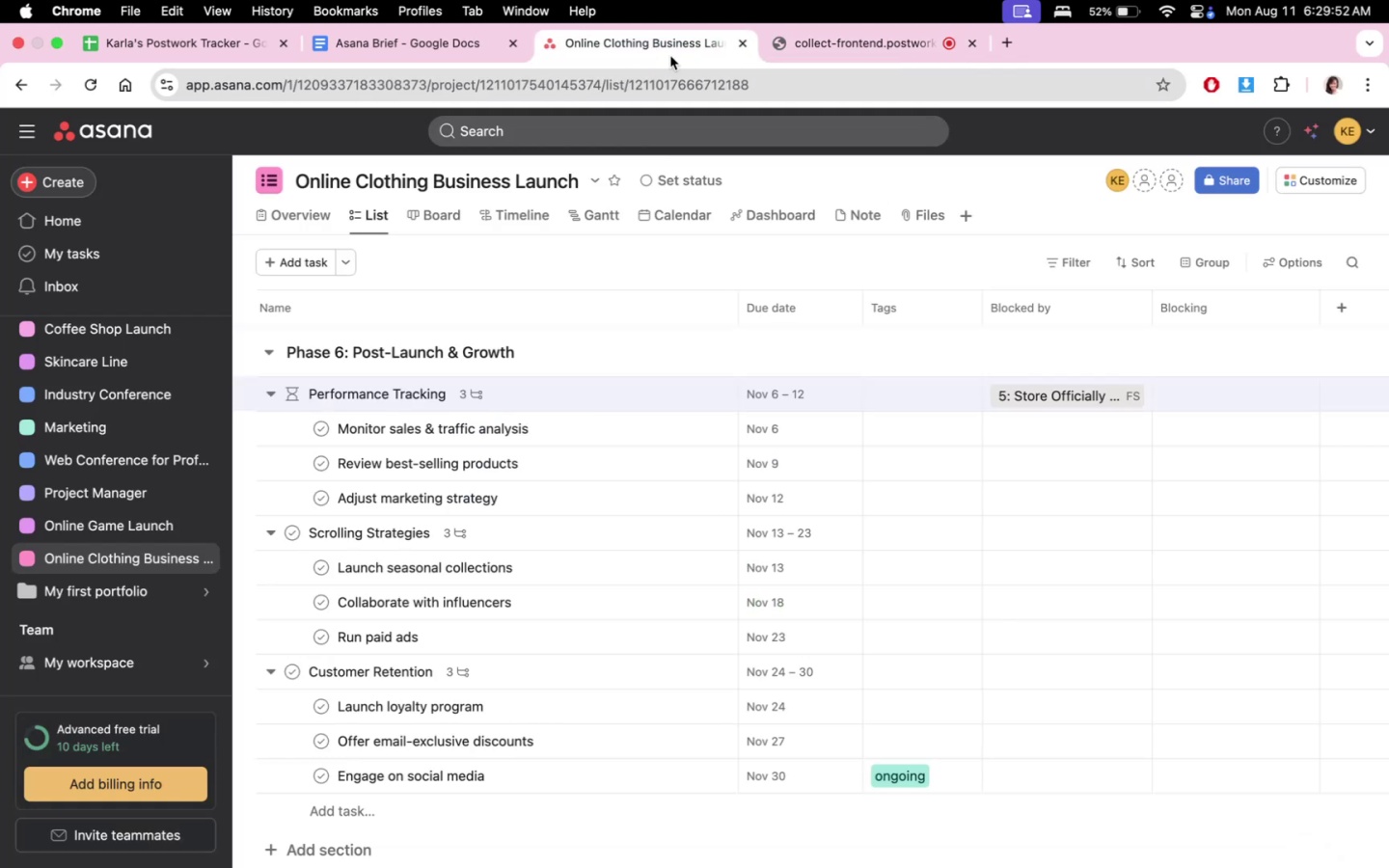 
scroll: coordinate [892, 779], scroll_direction: down, amount: 5.0
 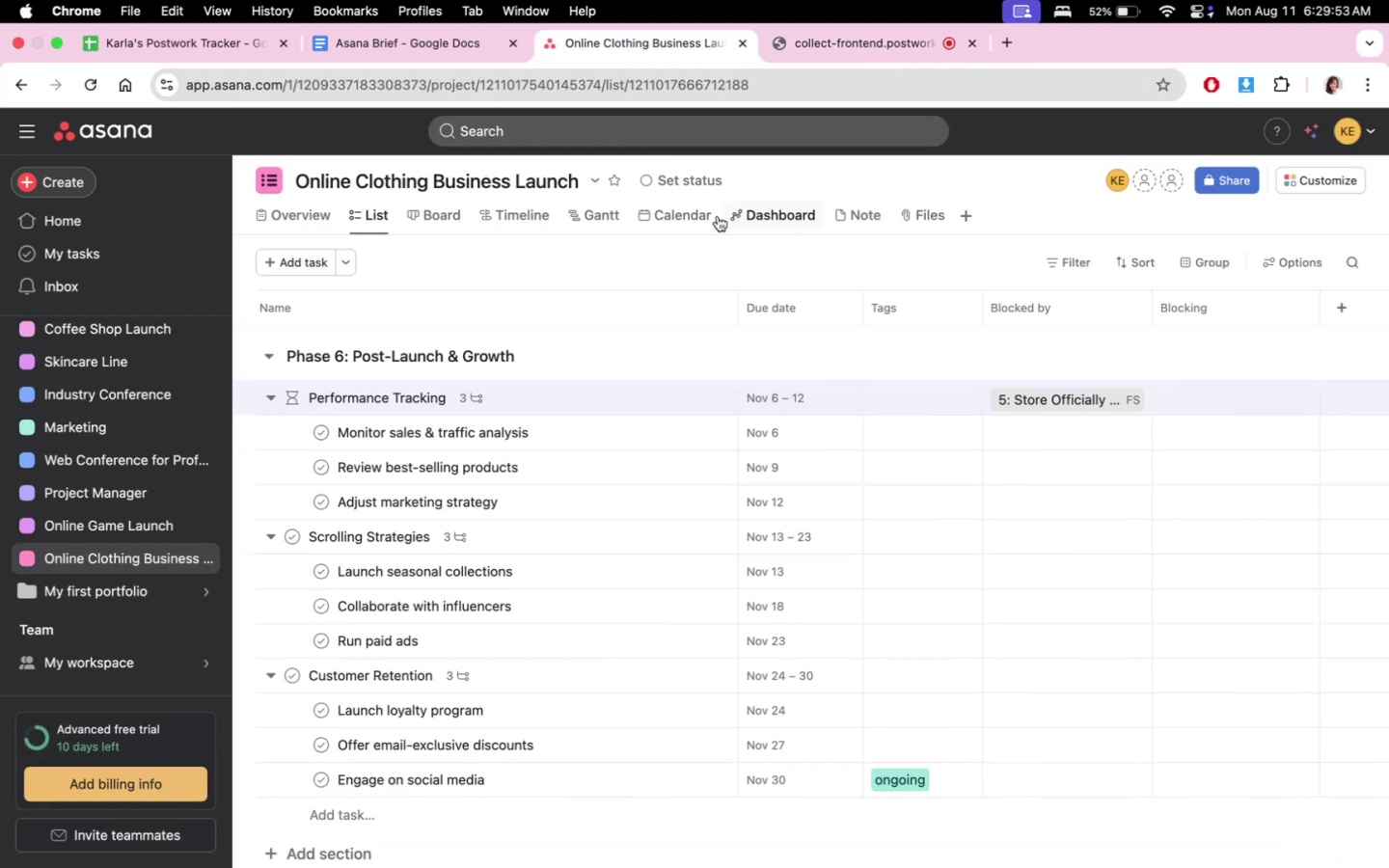 
left_click([435, 217])
 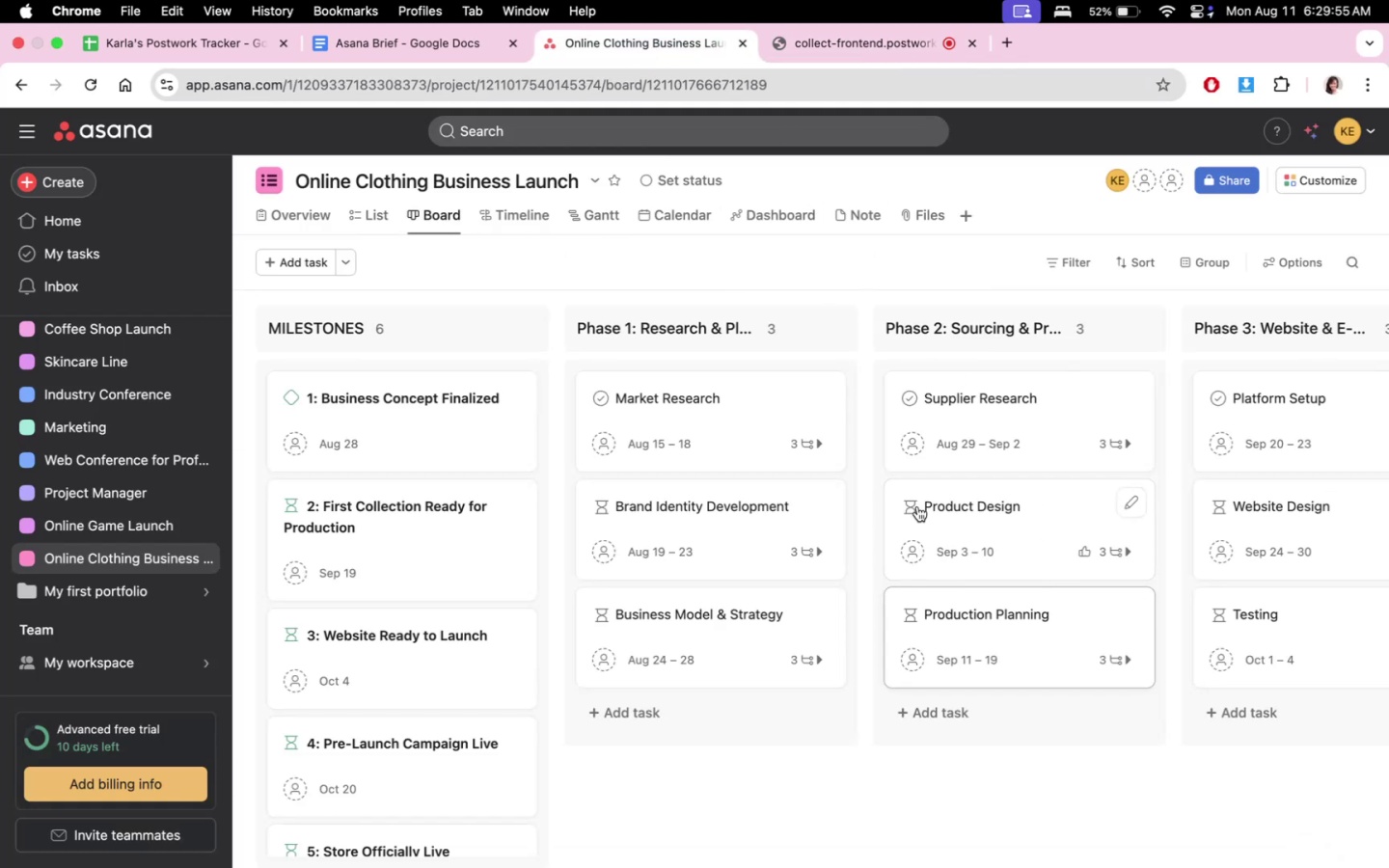 
left_click([533, 219])
 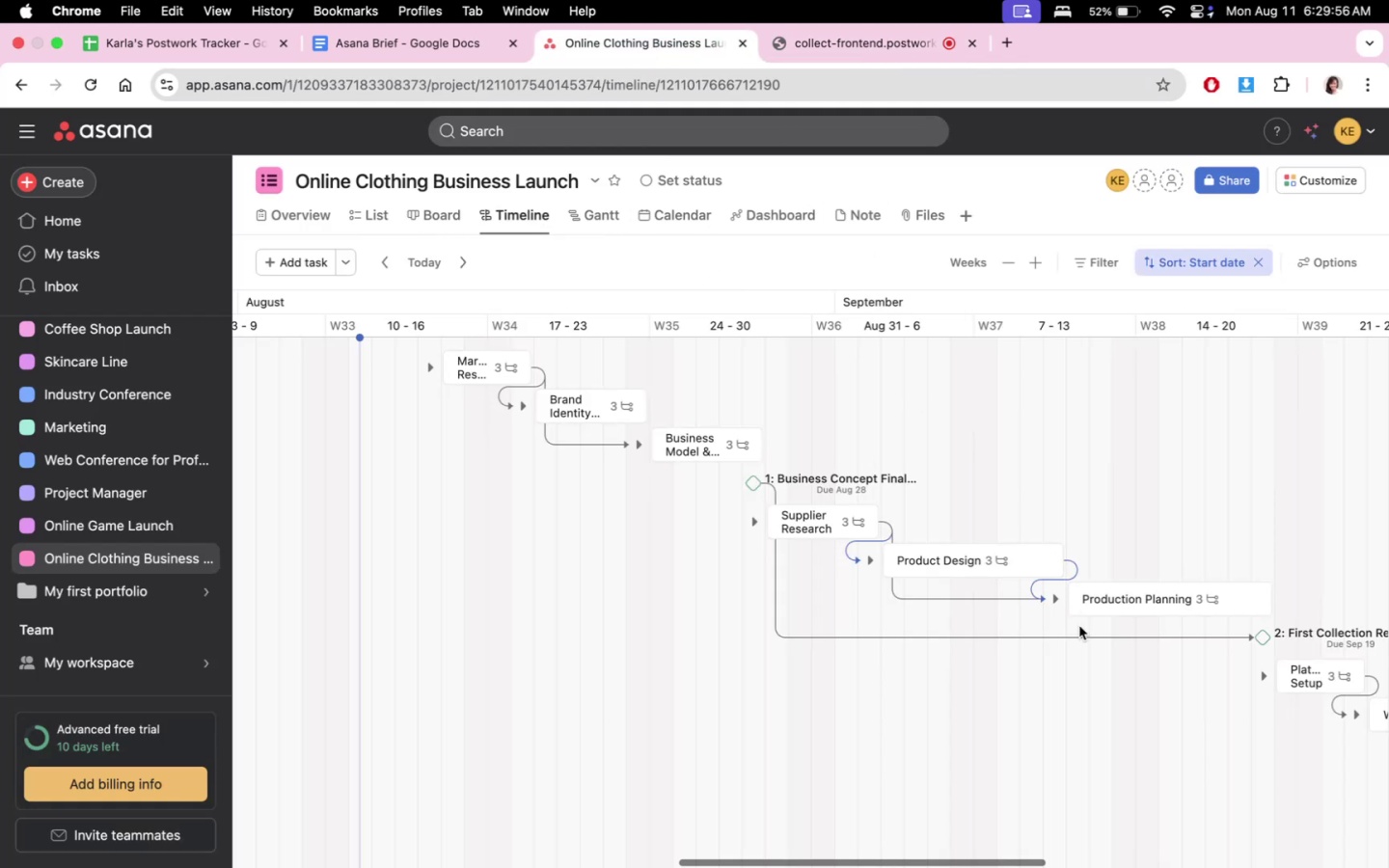 
scroll: coordinate [1086, 644], scroll_direction: down, amount: 11.0
 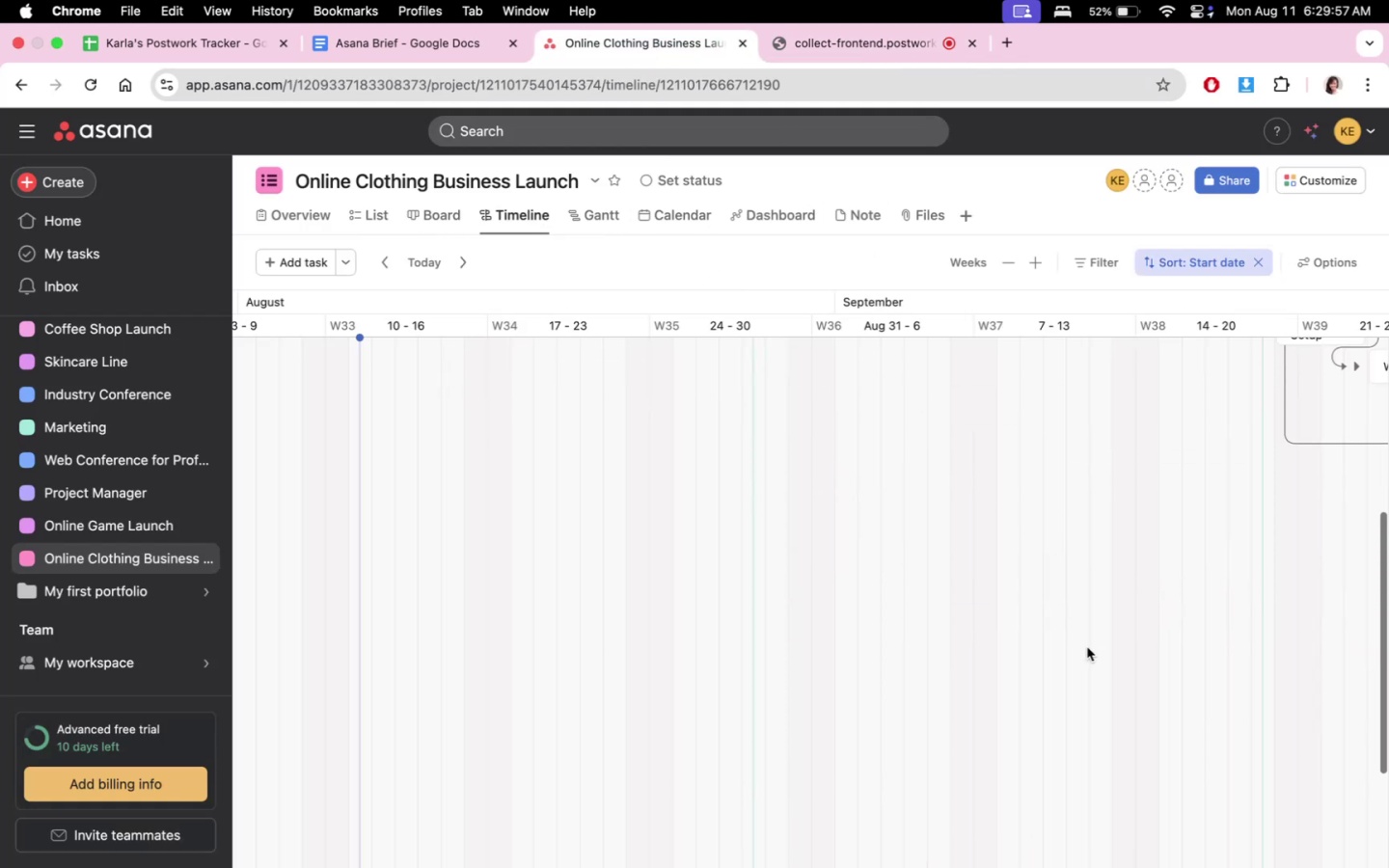 
scroll: coordinate [1090, 640], scroll_direction: up, amount: 8.0
 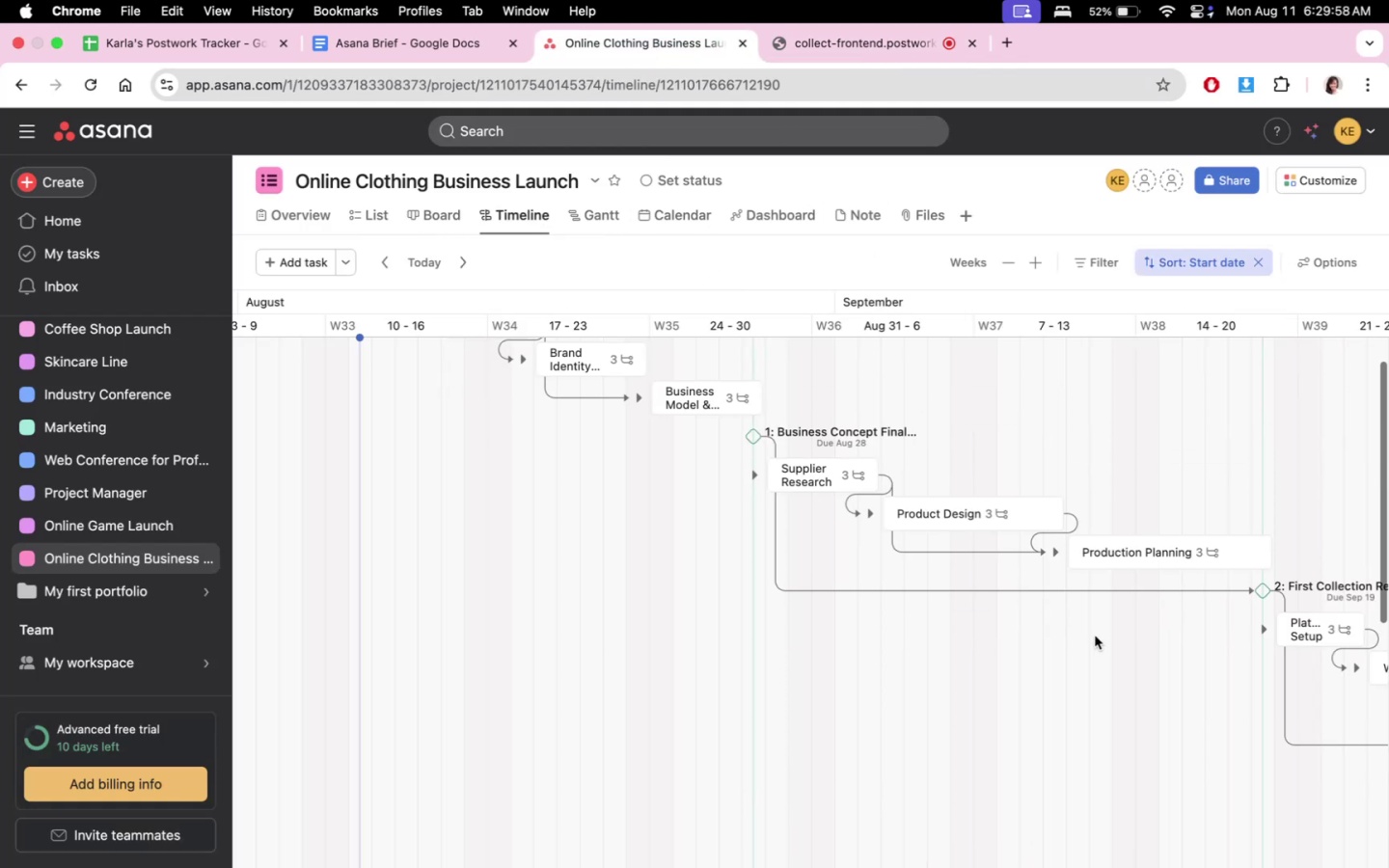 
scroll: coordinate [1119, 867], scroll_direction: down, amount: 119.0
 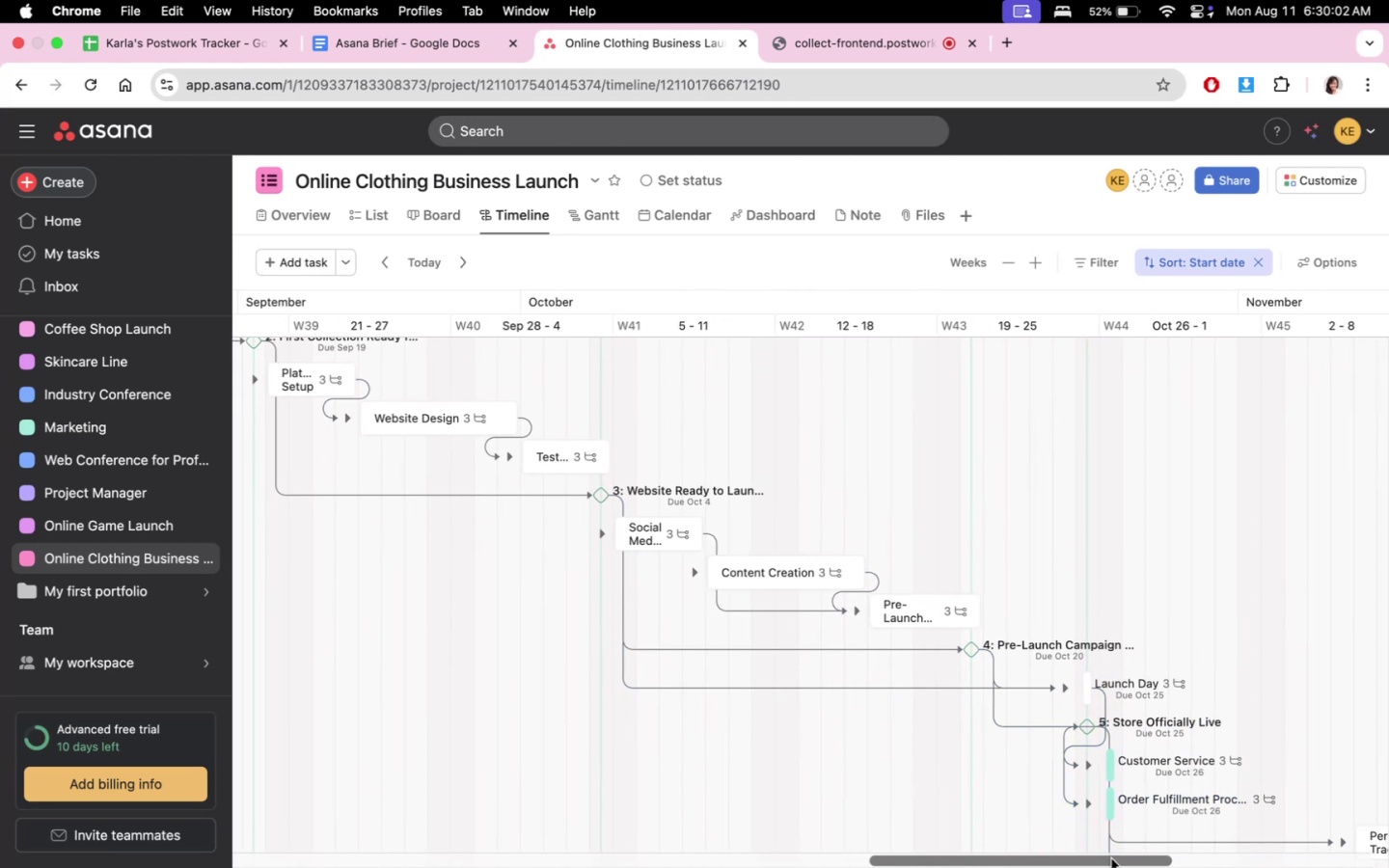 
left_click_drag(start_coordinate=[1108, 862], to_coordinate=[1103, 849])
 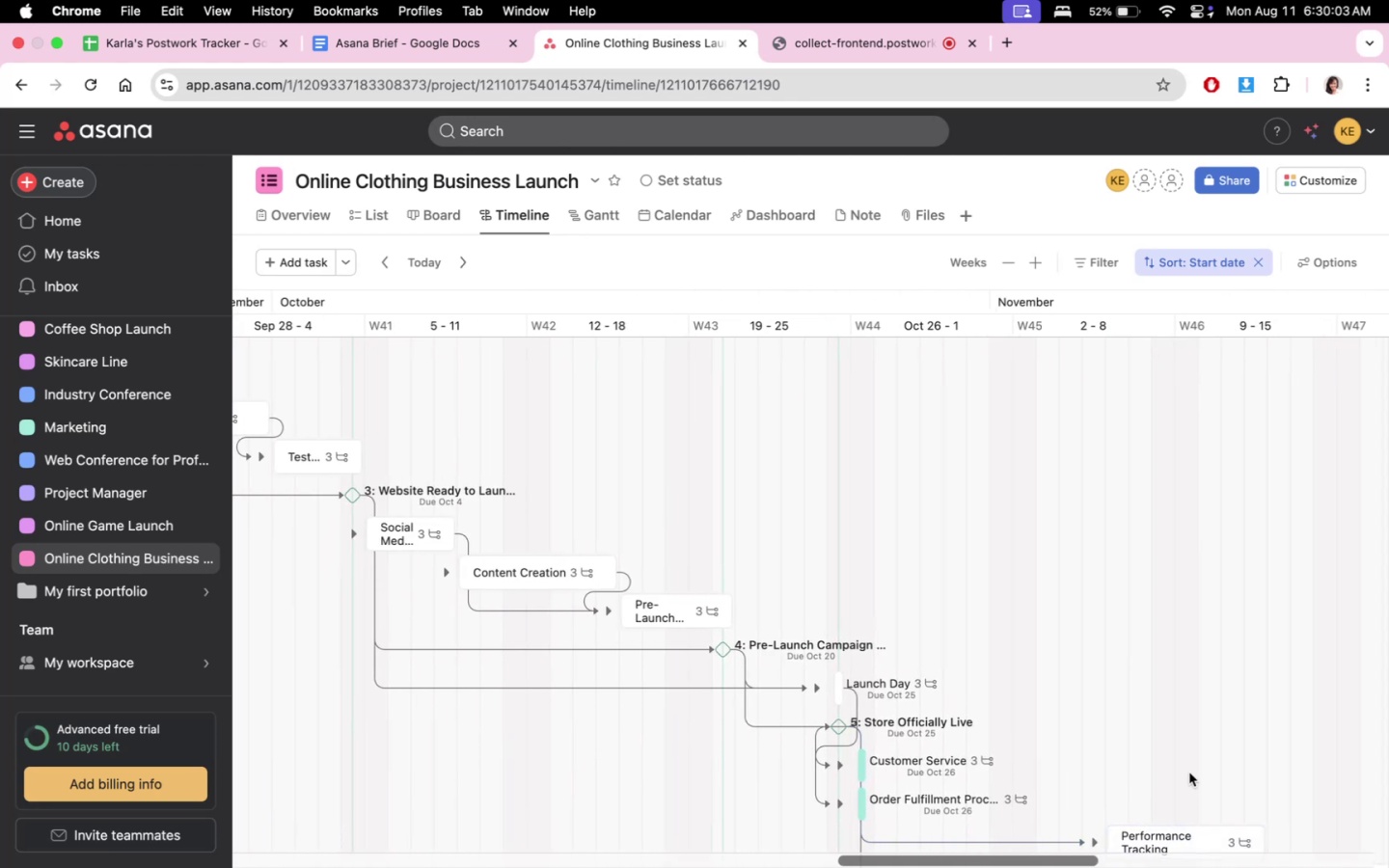 
scroll: coordinate [1011, 857], scroll_direction: down, amount: 20.0
 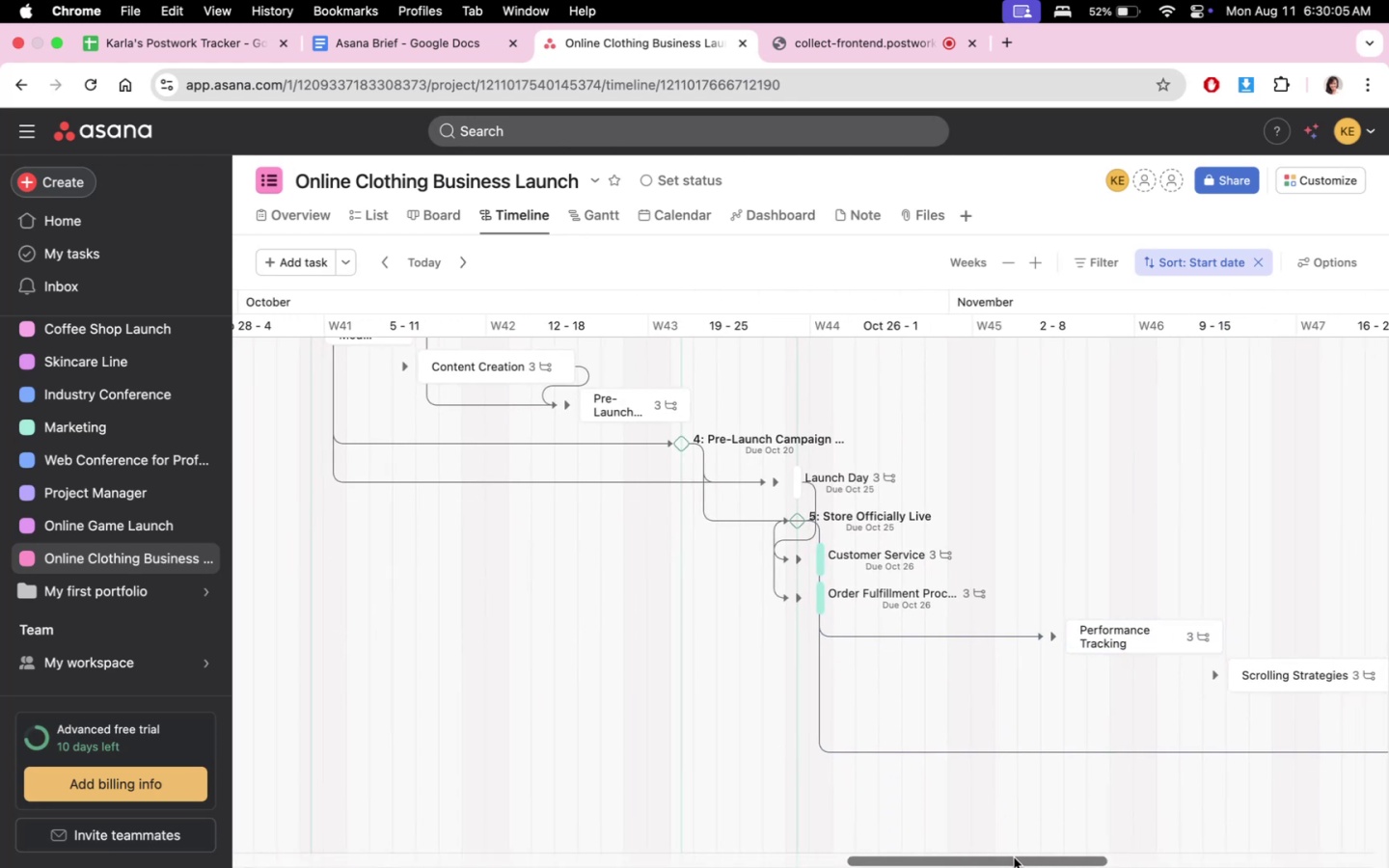 
left_click_drag(start_coordinate=[1014, 857], to_coordinate=[940, 856])
 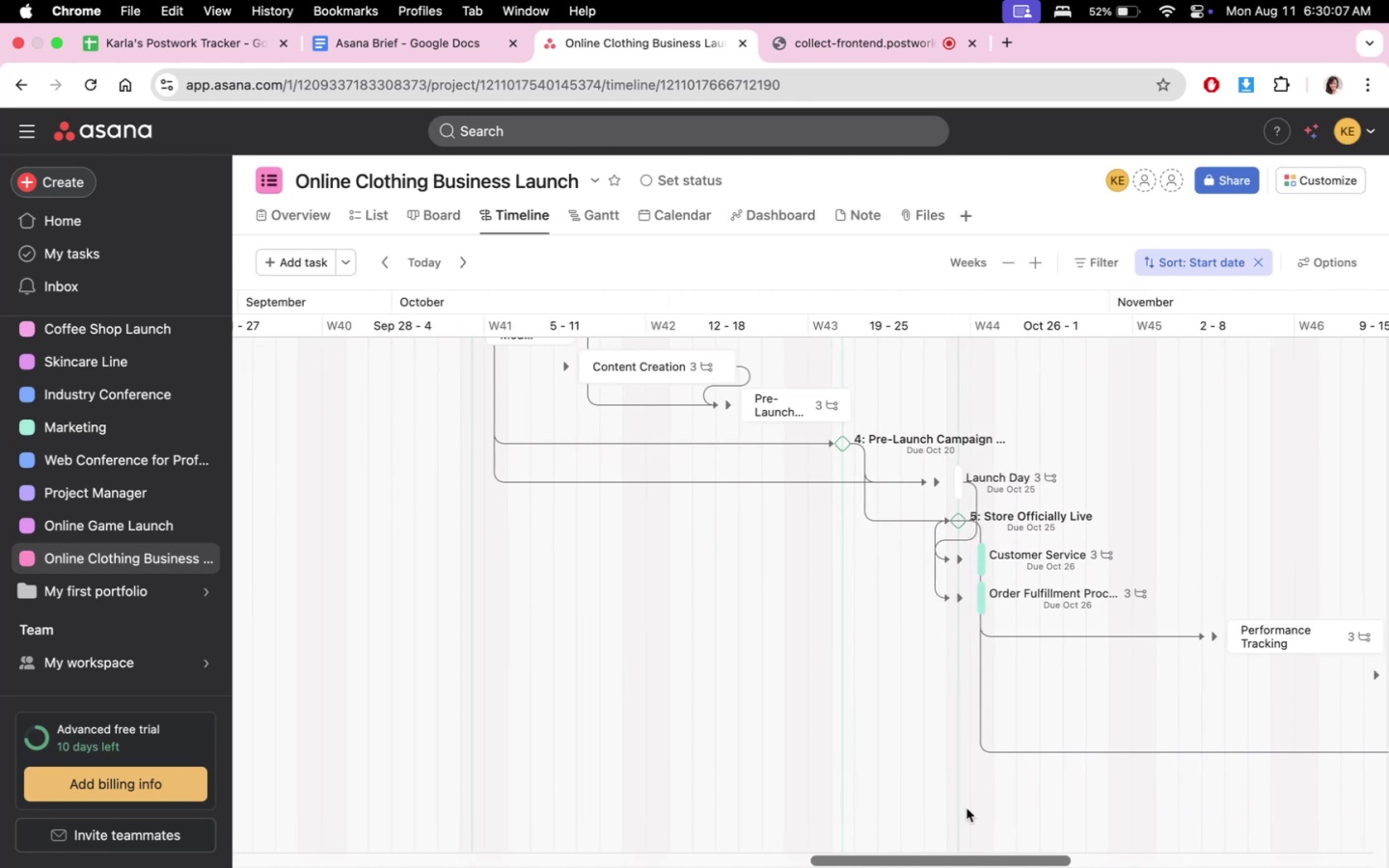 
scroll: coordinate [1018, 539], scroll_direction: up, amount: 7.0
 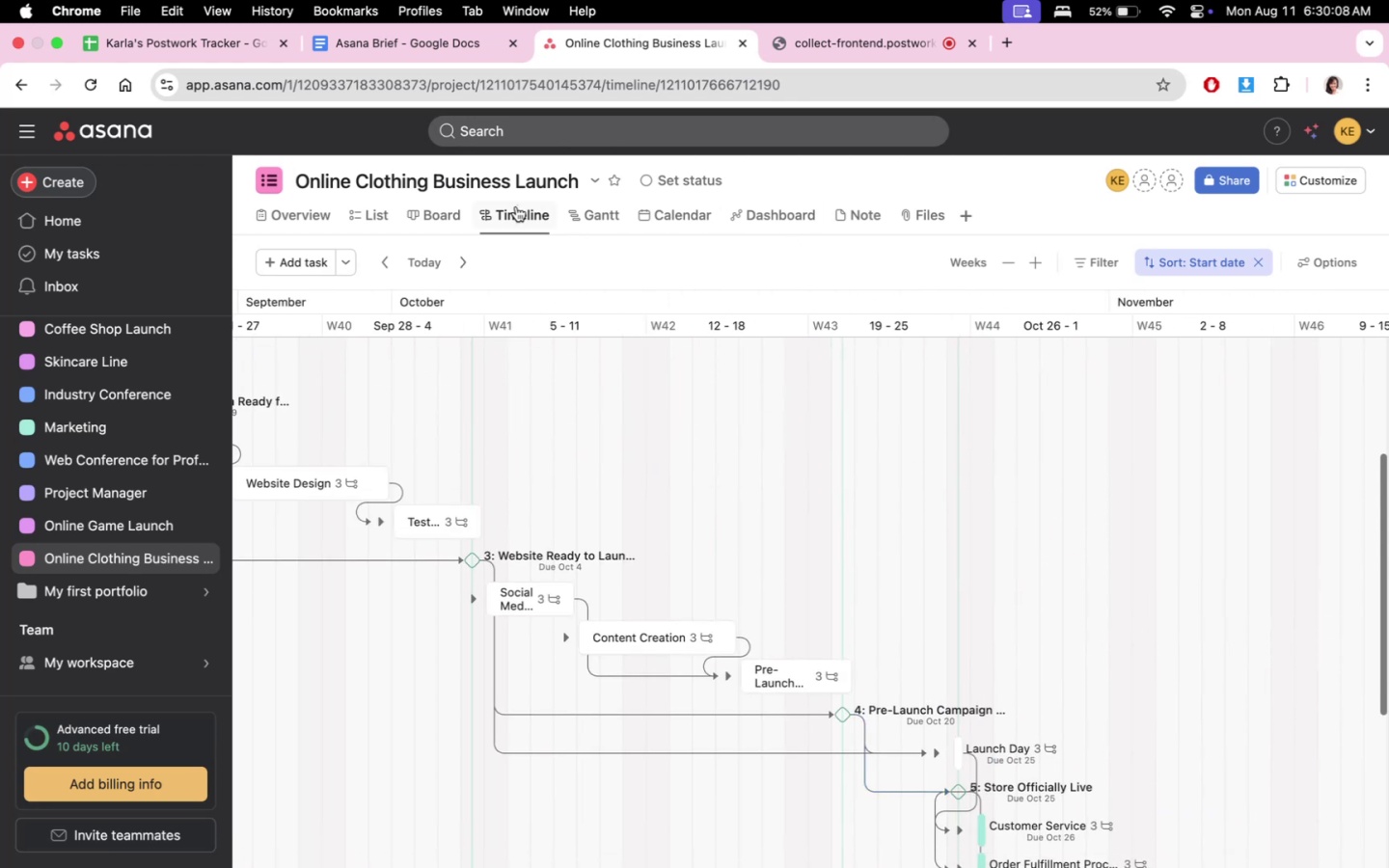 
left_click([594, 208])
 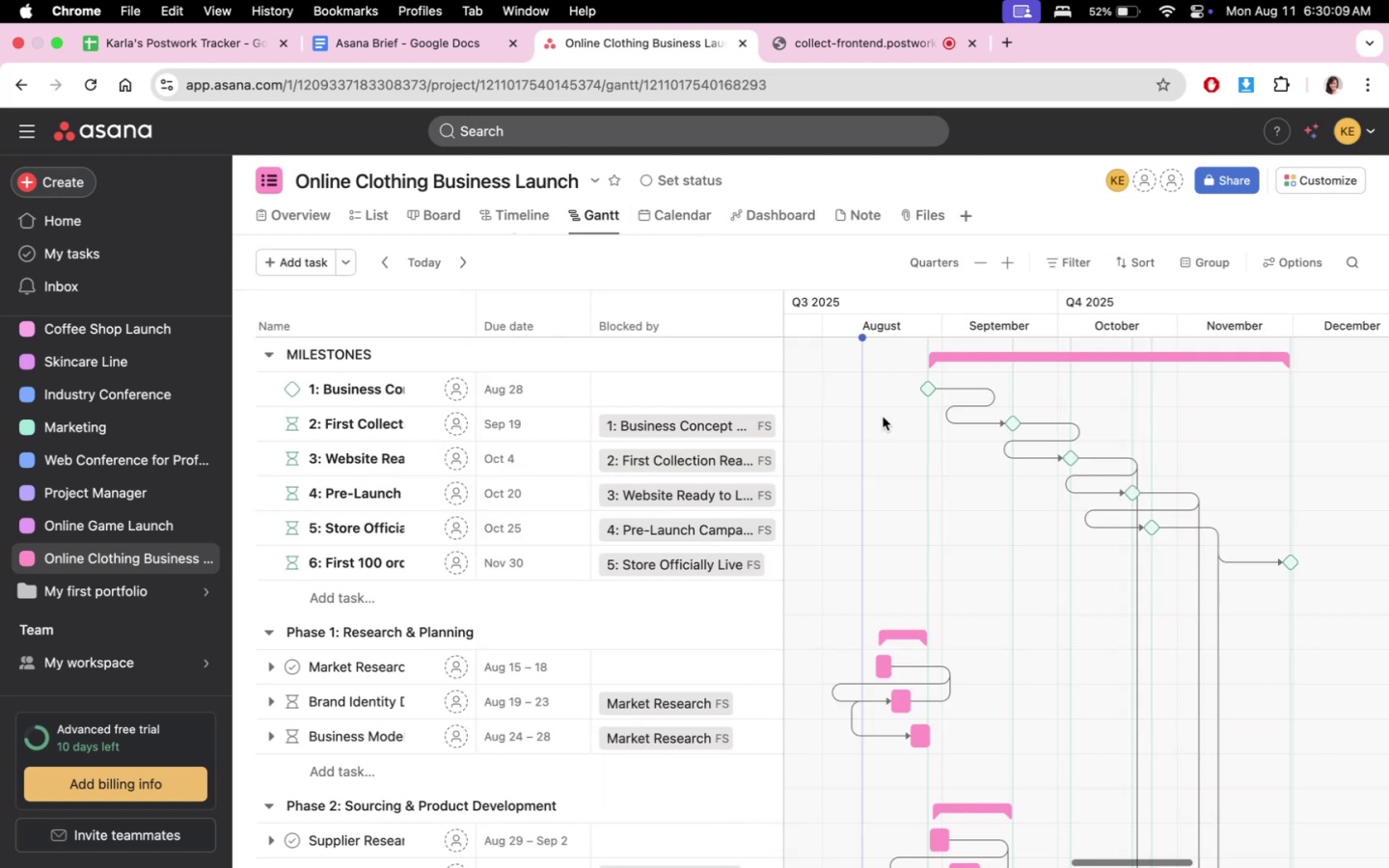 
scroll: coordinate [1250, 668], scroll_direction: down, amount: 22.0
 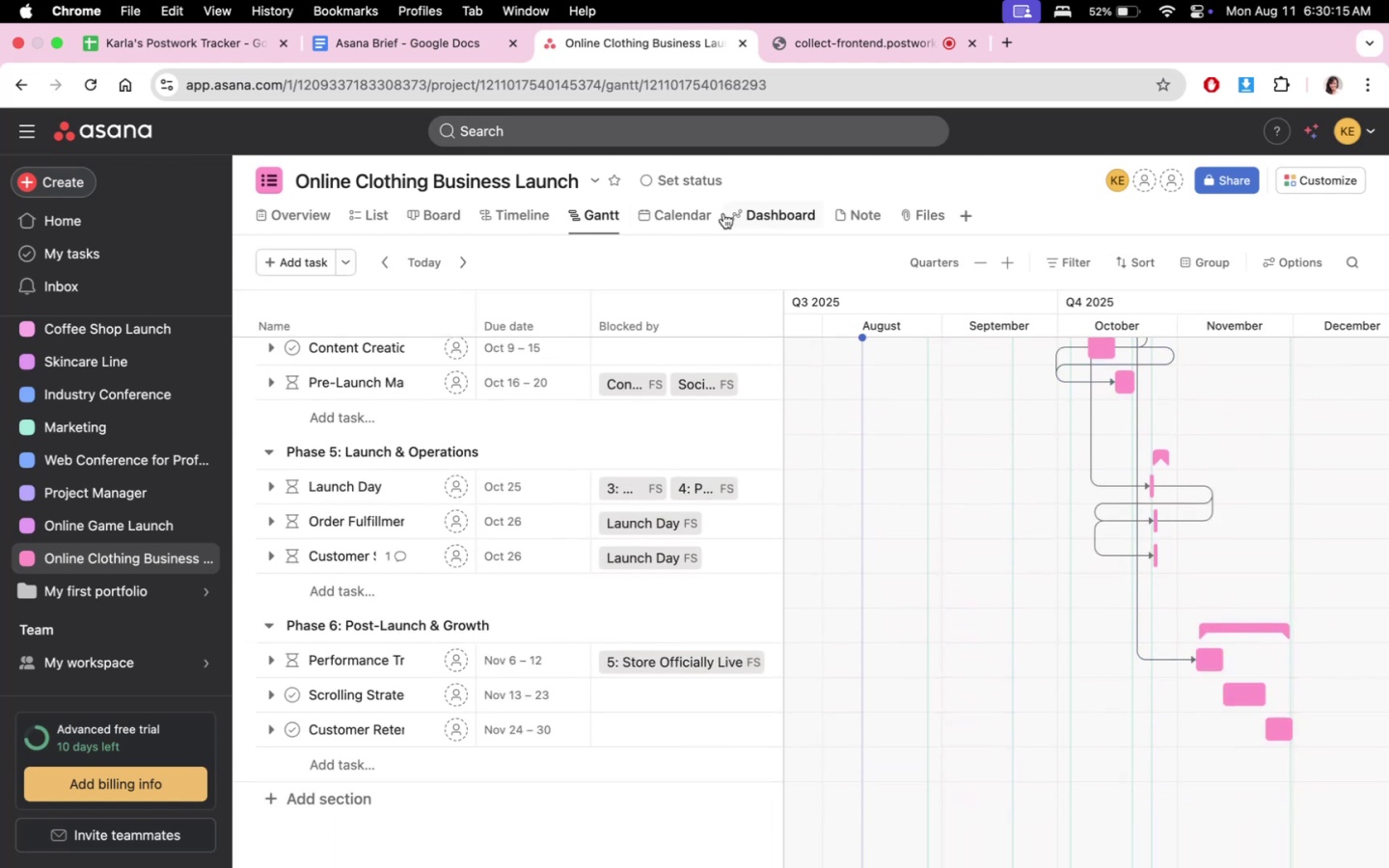 
wait(5.36)
 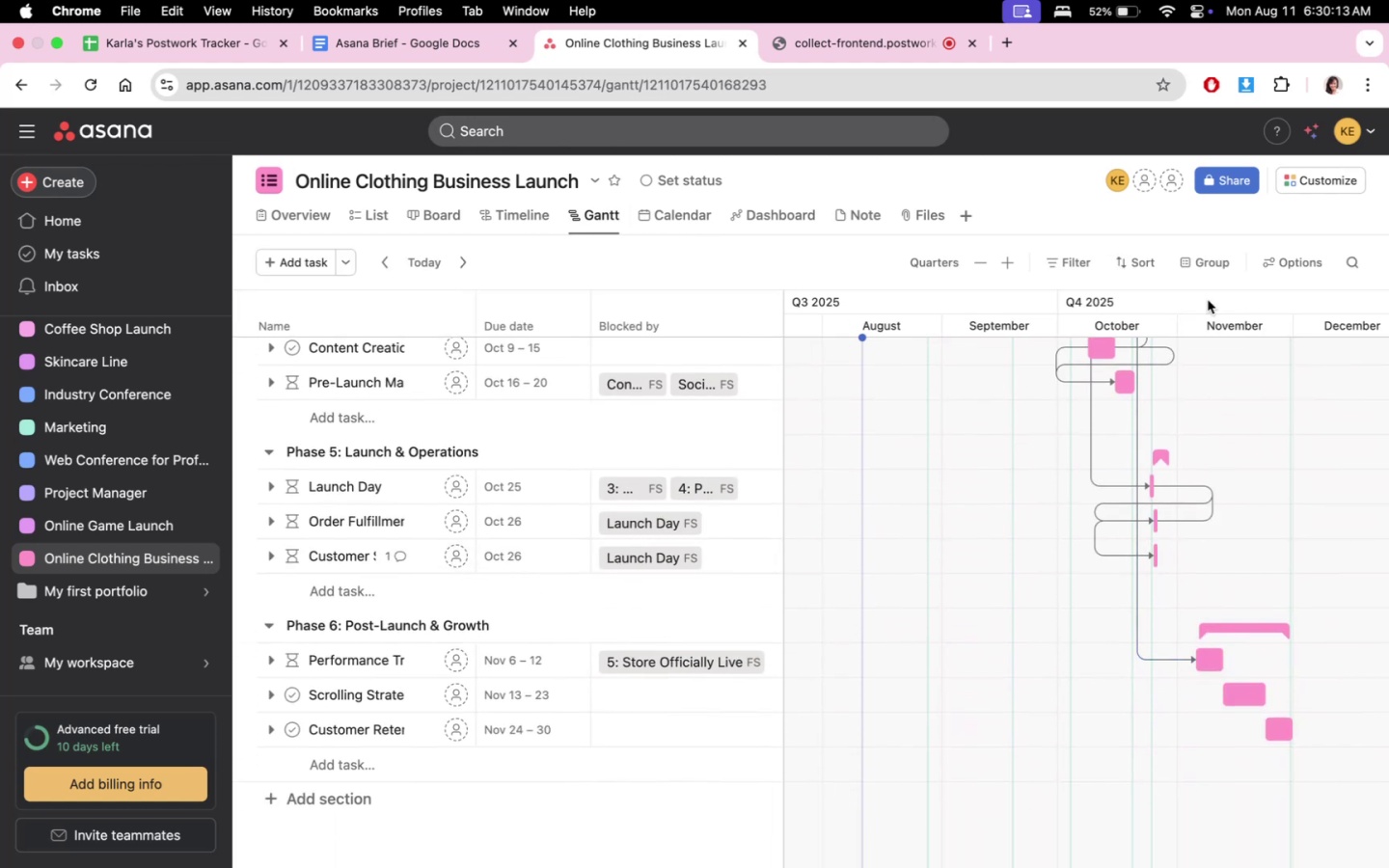 
scroll: coordinate [674, 825], scroll_direction: down, amount: 2.0
 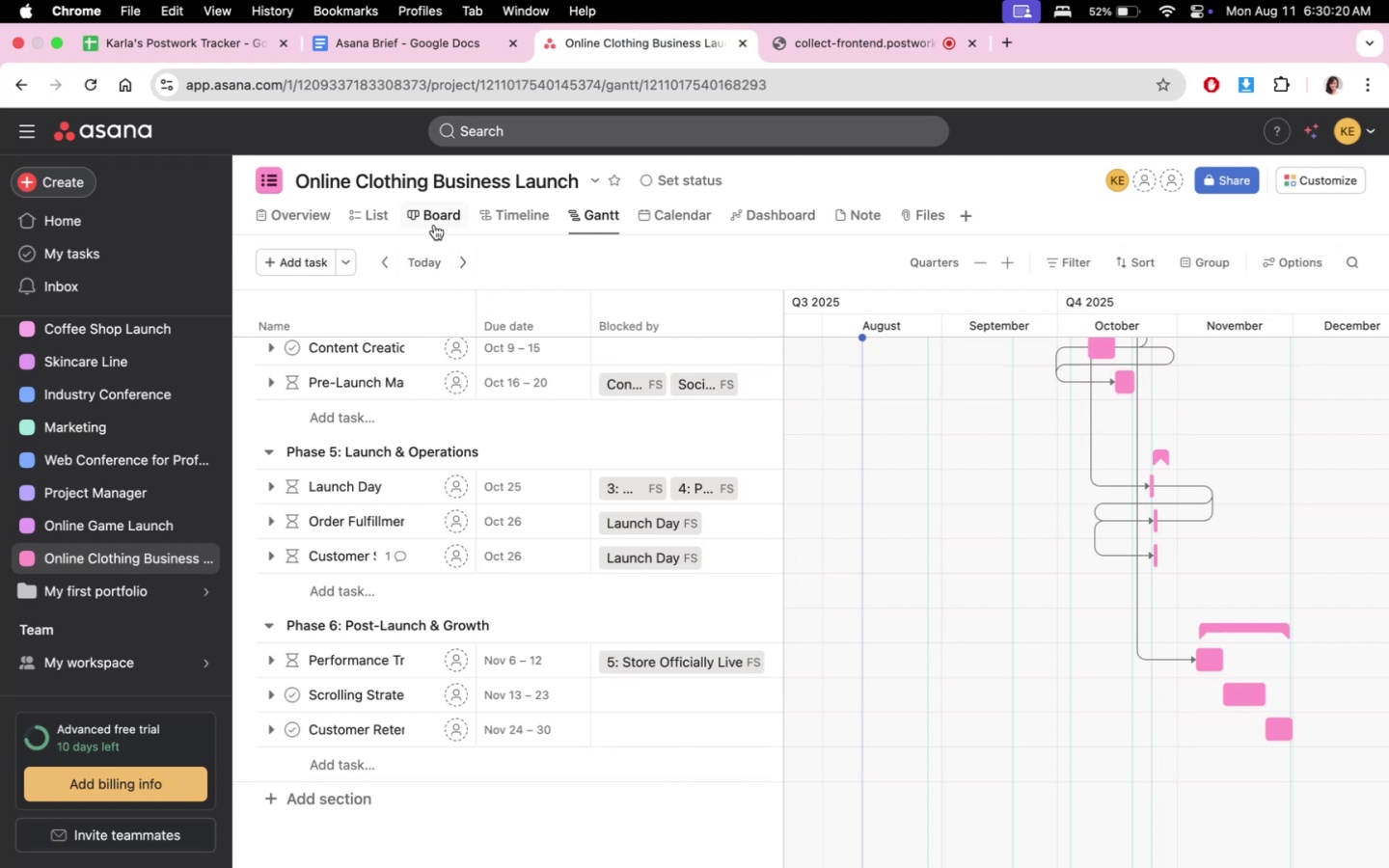 
left_click([434, 224])
 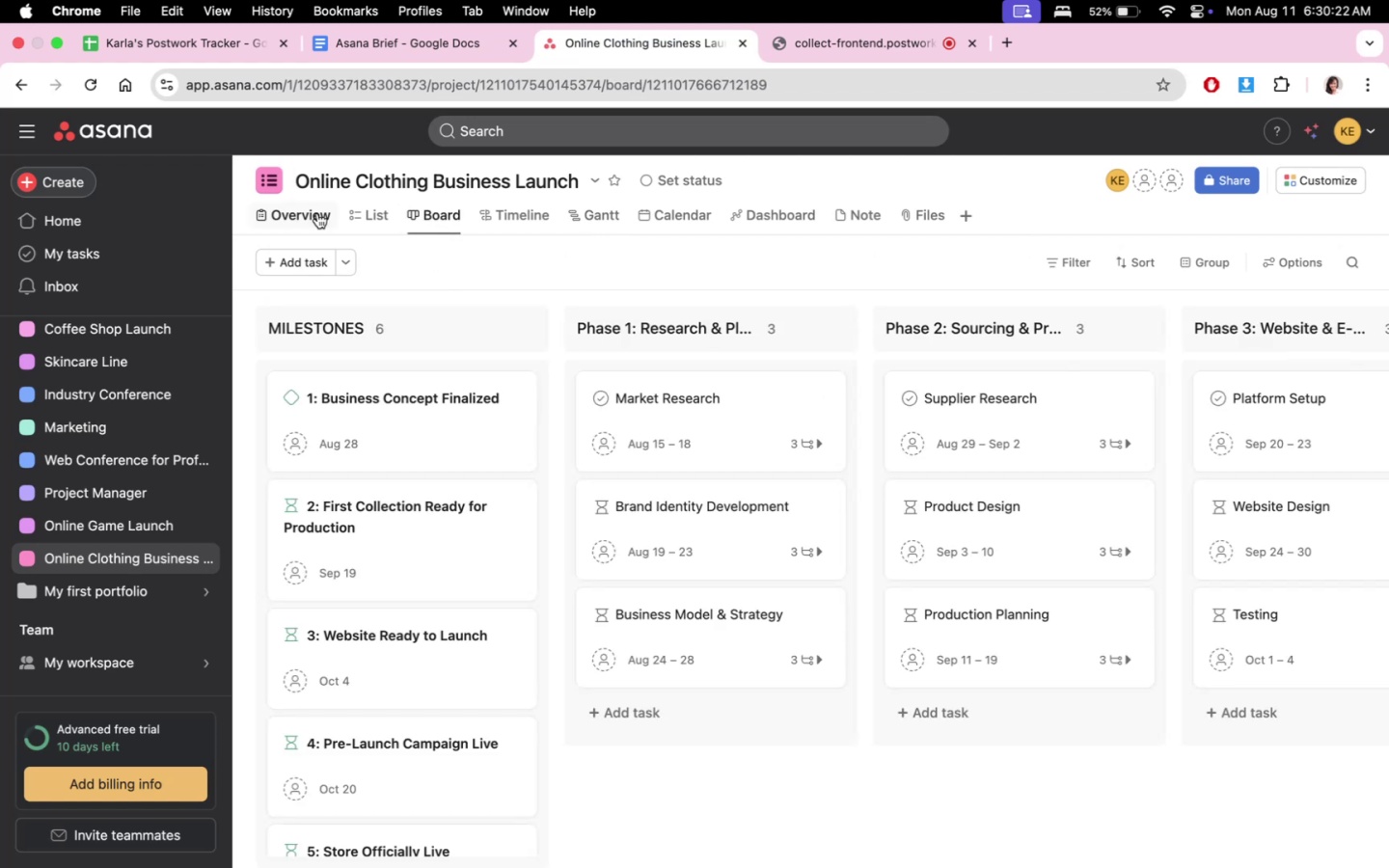 
left_click([342, 217])
 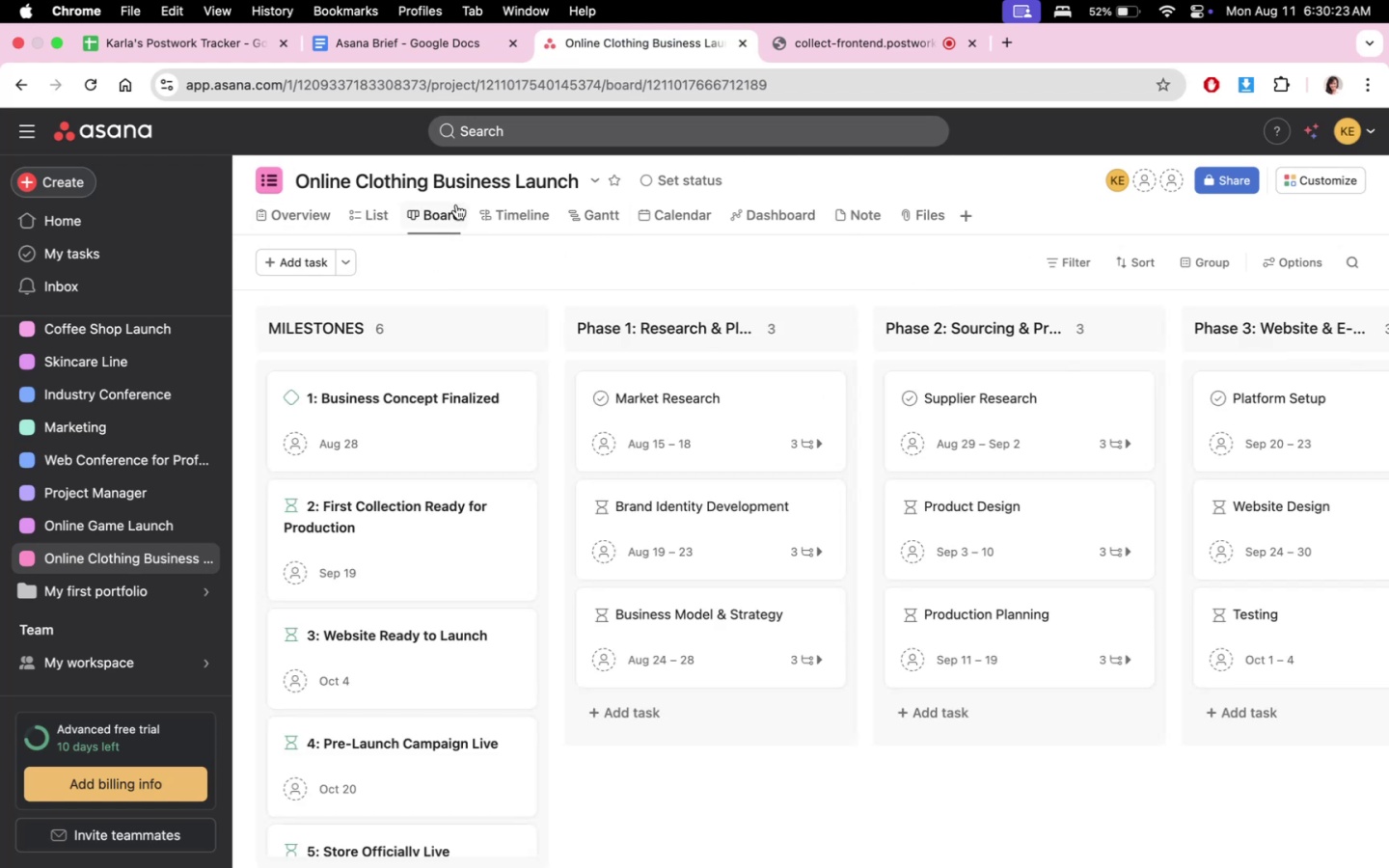 
left_click([371, 213])
 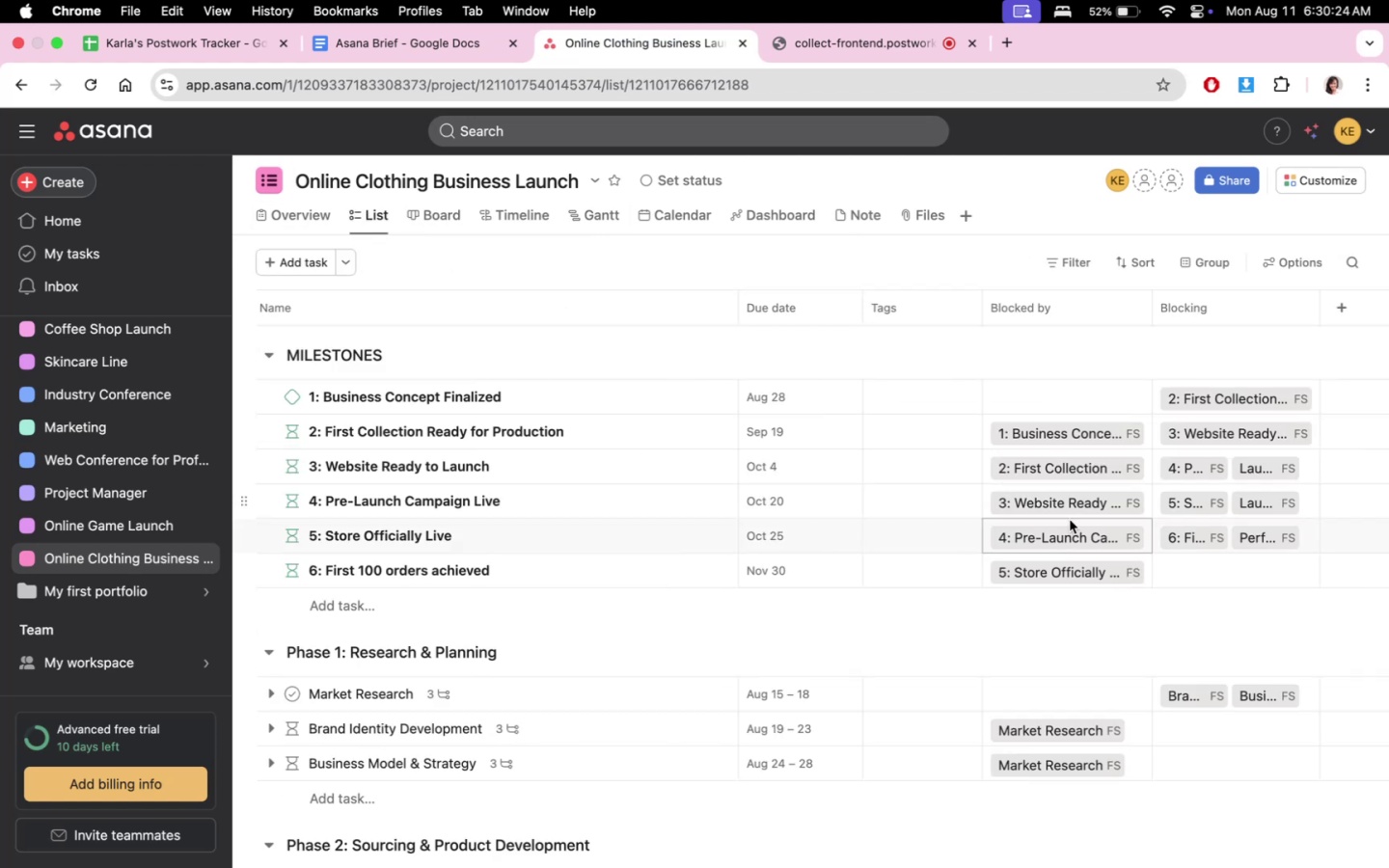 
scroll: coordinate [1119, 663], scroll_direction: down, amount: 40.0
 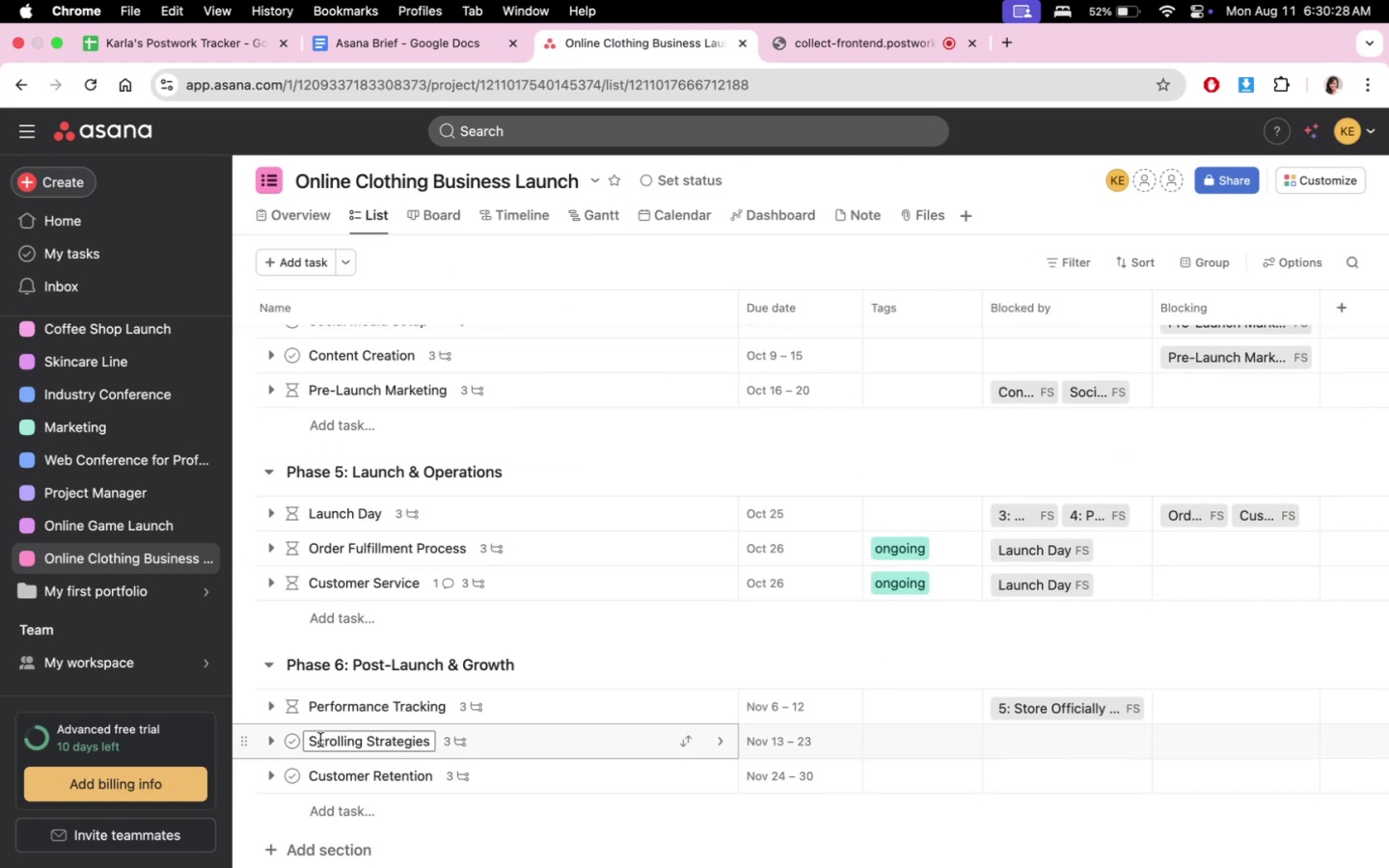 
left_click([271, 746])
 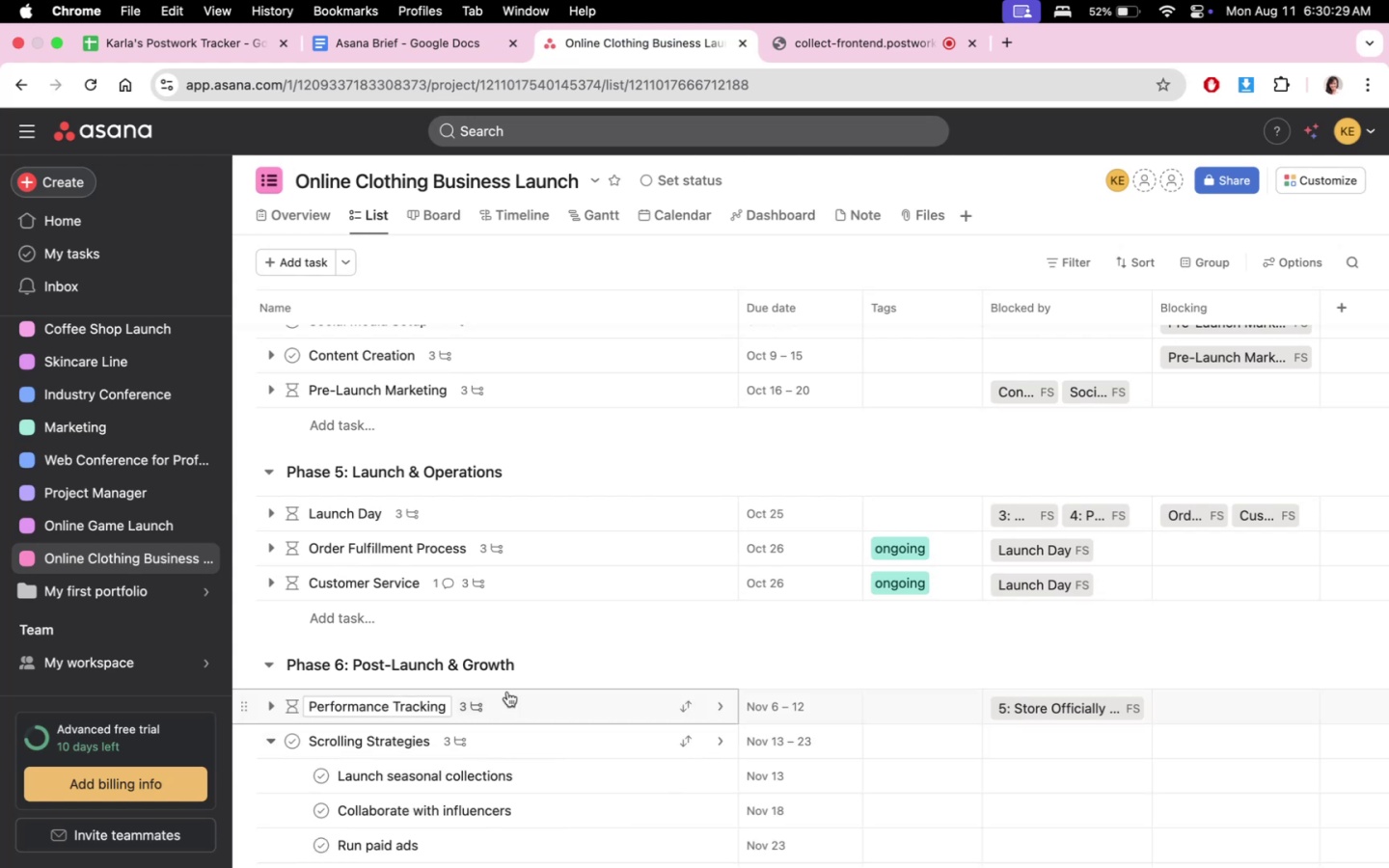 
scroll: coordinate [616, 765], scroll_direction: down, amount: 11.0
 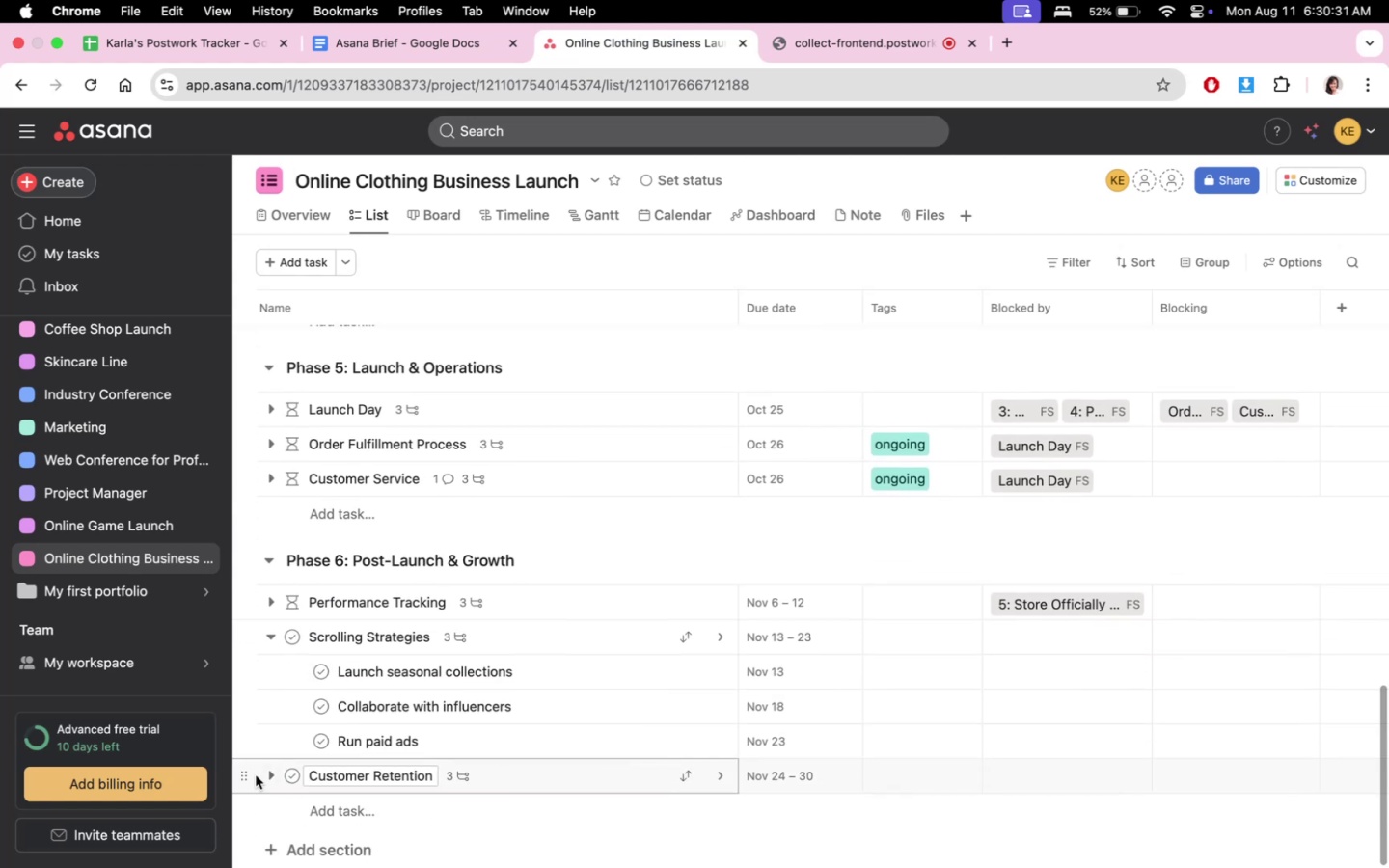 
left_click([265, 778])
 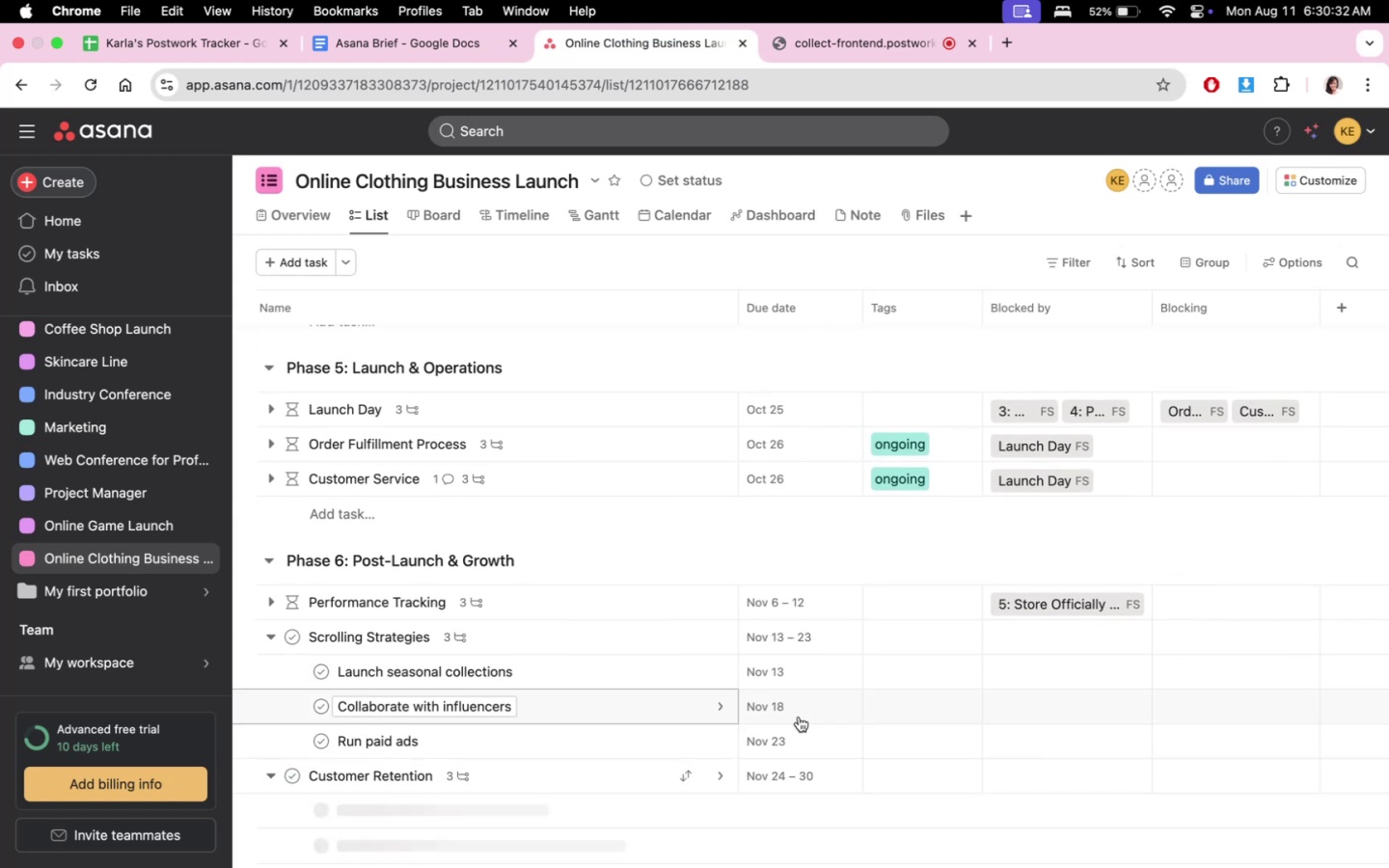 
scroll: coordinate [970, 717], scroll_direction: down, amount: 4.0
 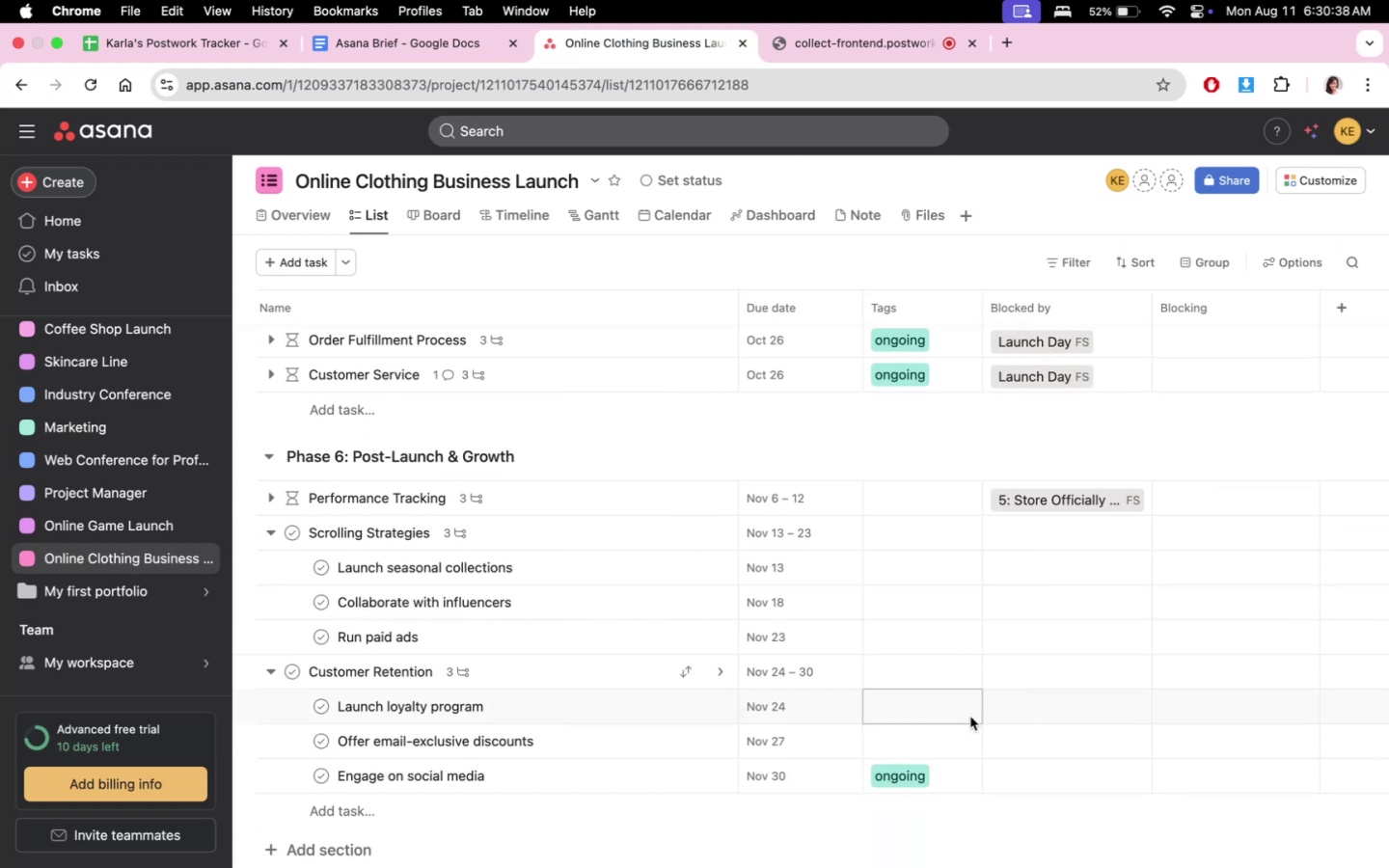 
wait(6.81)
 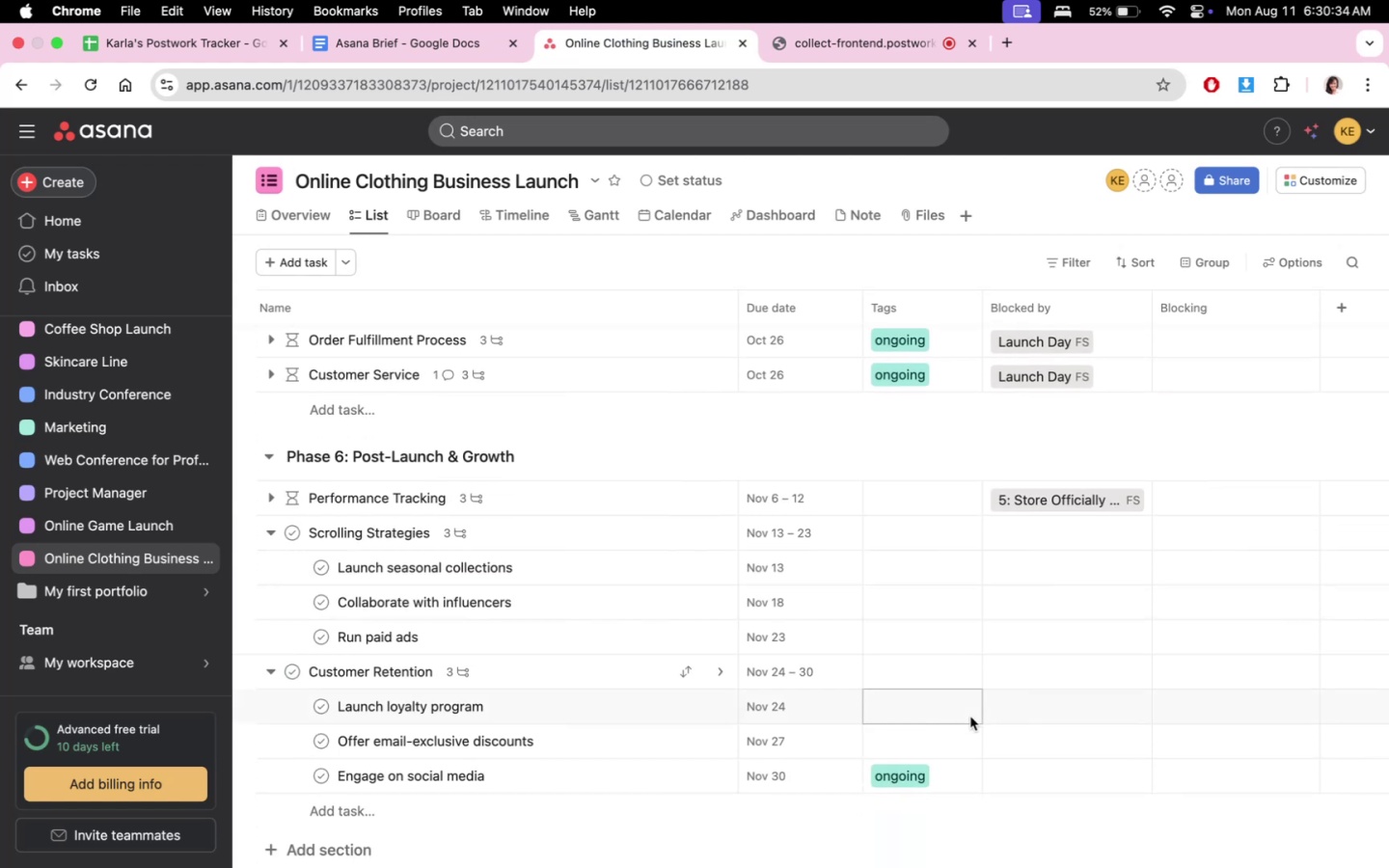 
left_click([261, 502])
 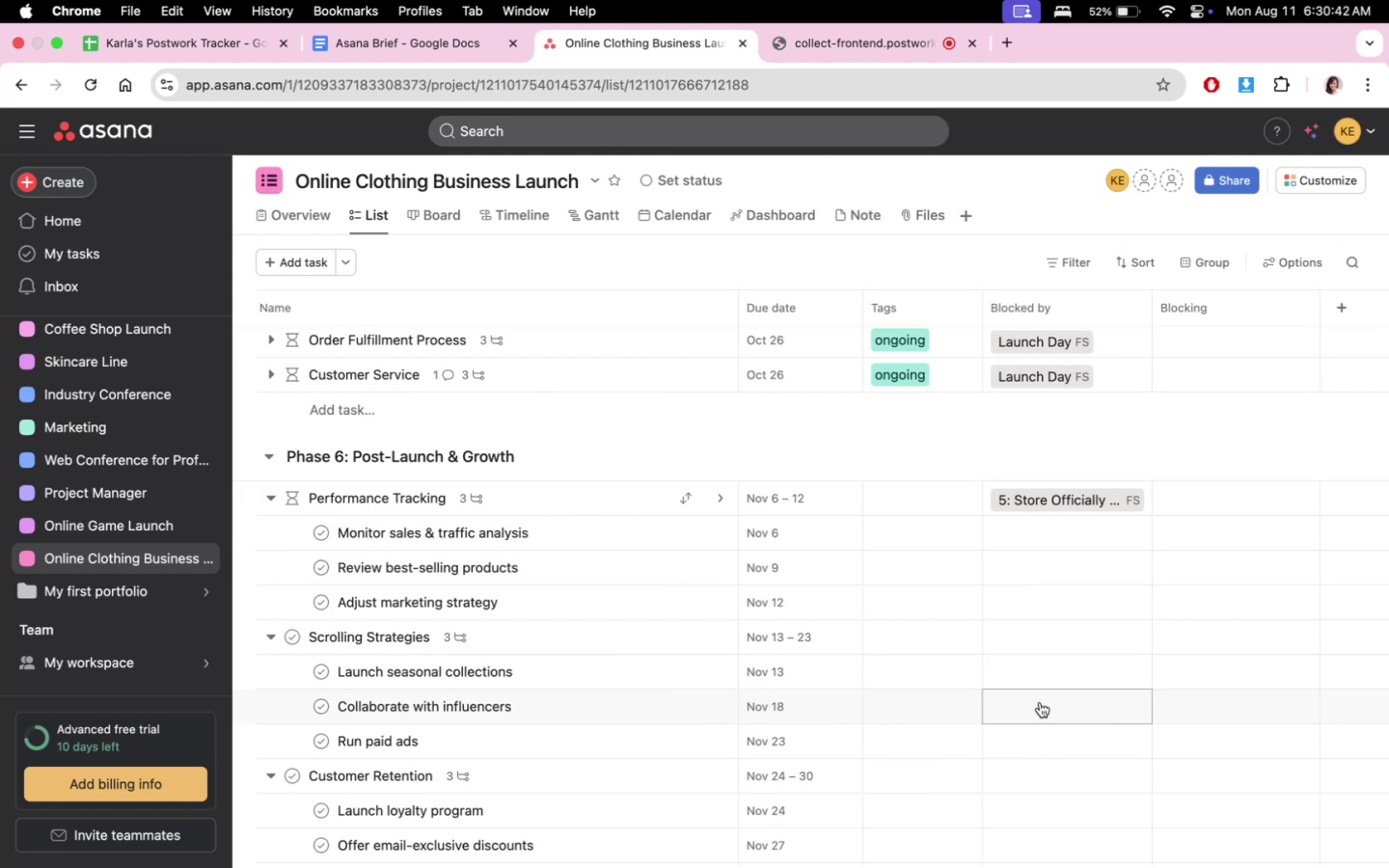 
scroll: coordinate [1040, 702], scroll_direction: down, amount: 4.0
 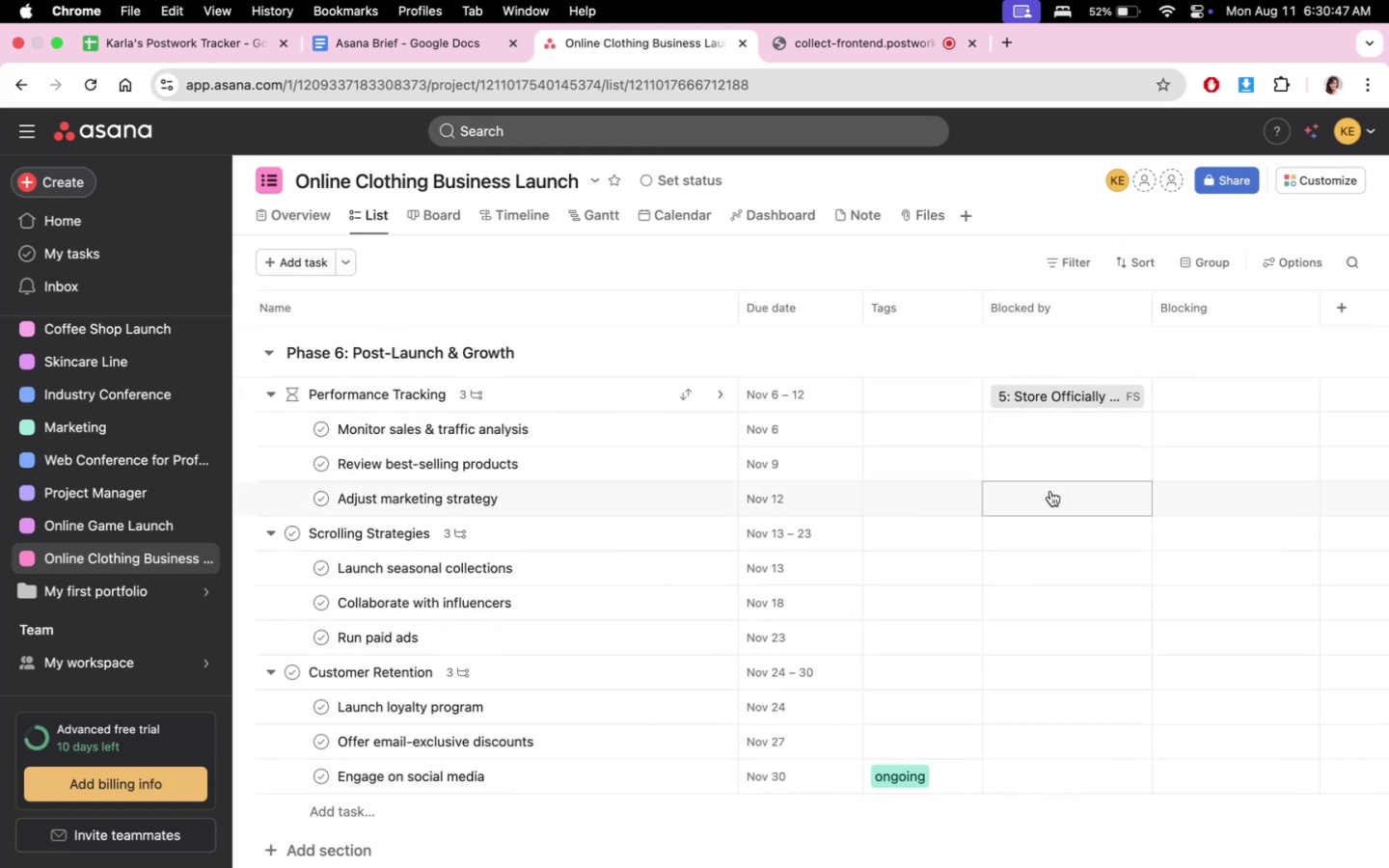 
wait(5.29)
 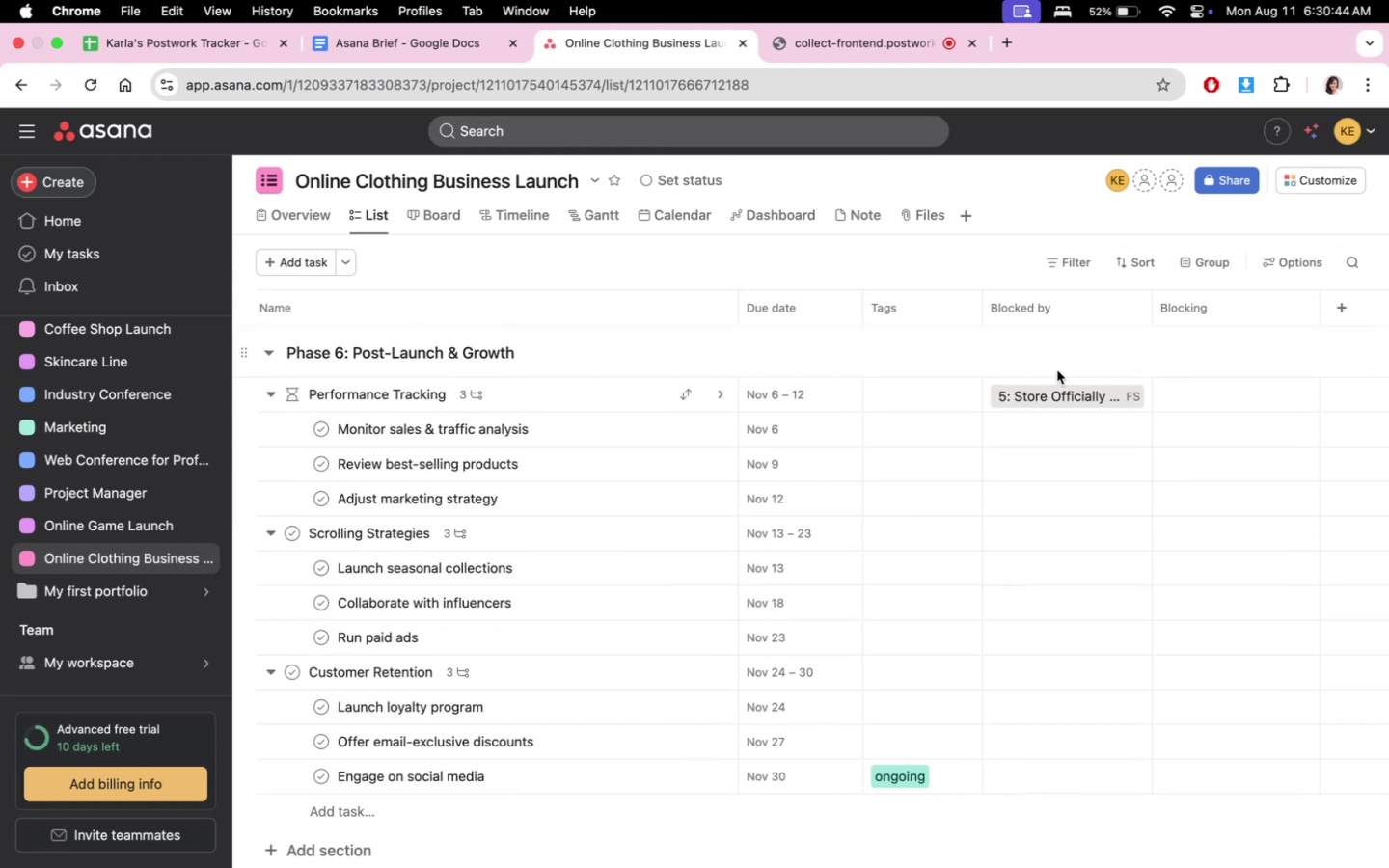 
left_click([1050, 491])
 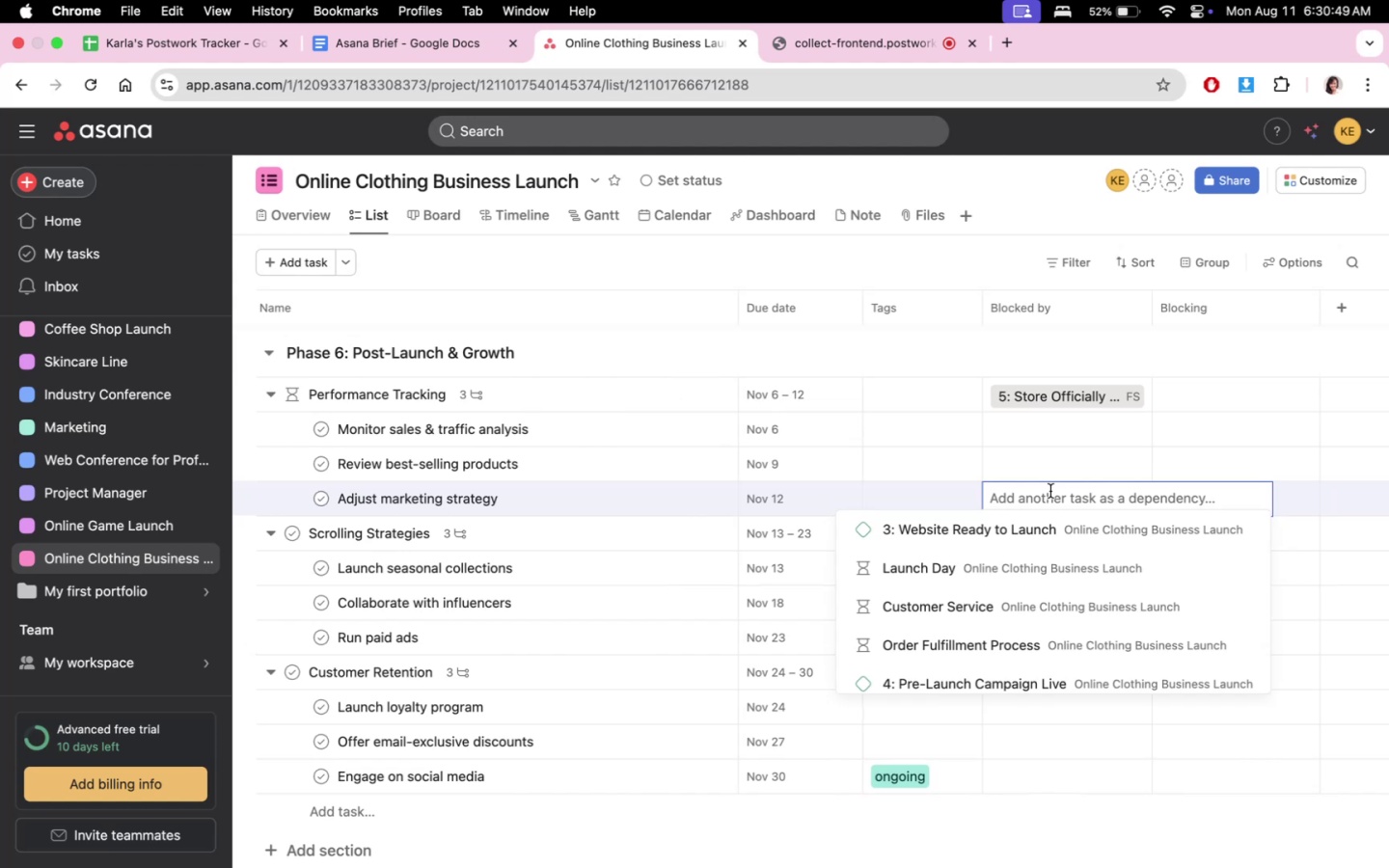 
type(mon)
 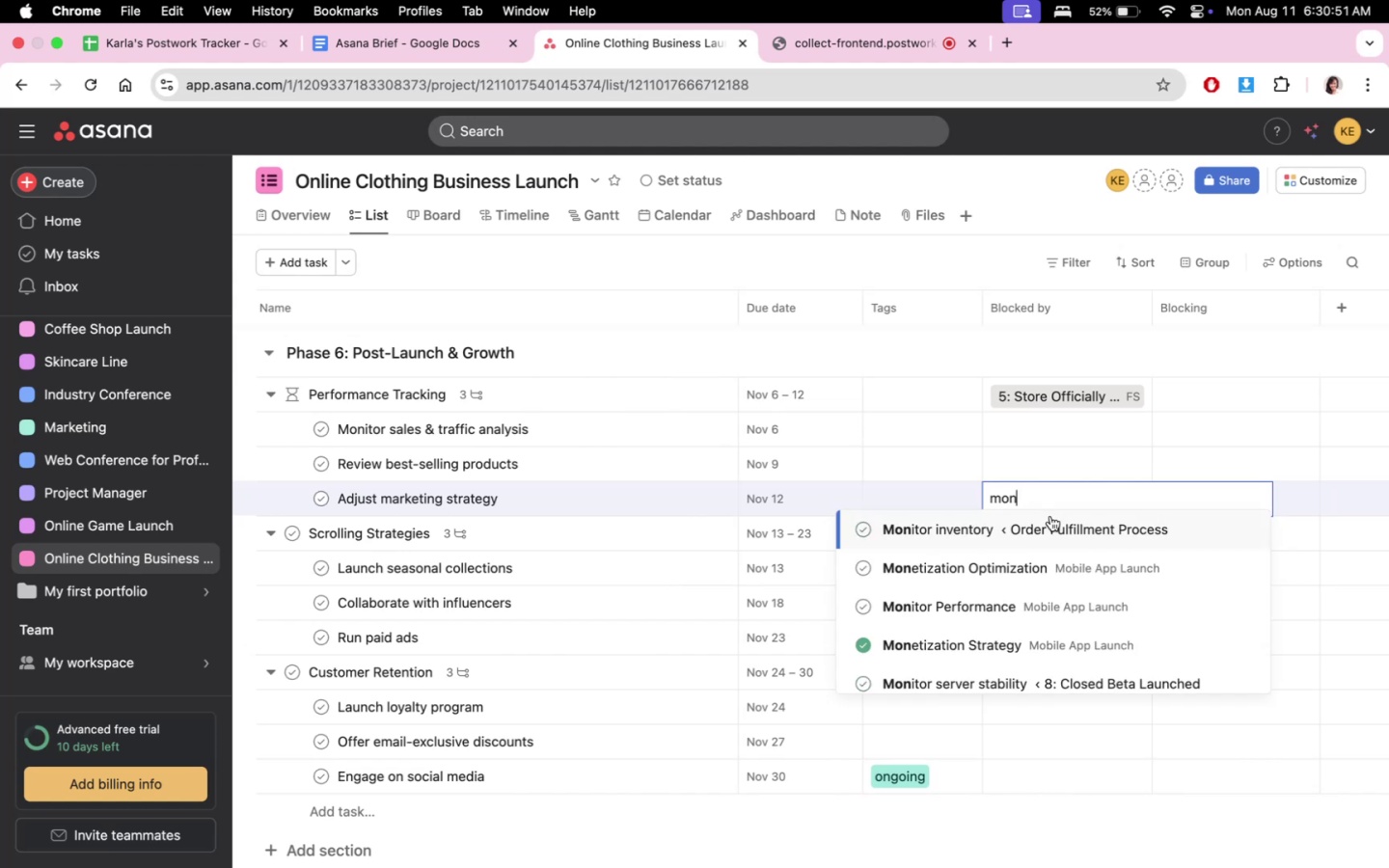 
scroll: coordinate [1066, 610], scroll_direction: down, amount: 5.0
 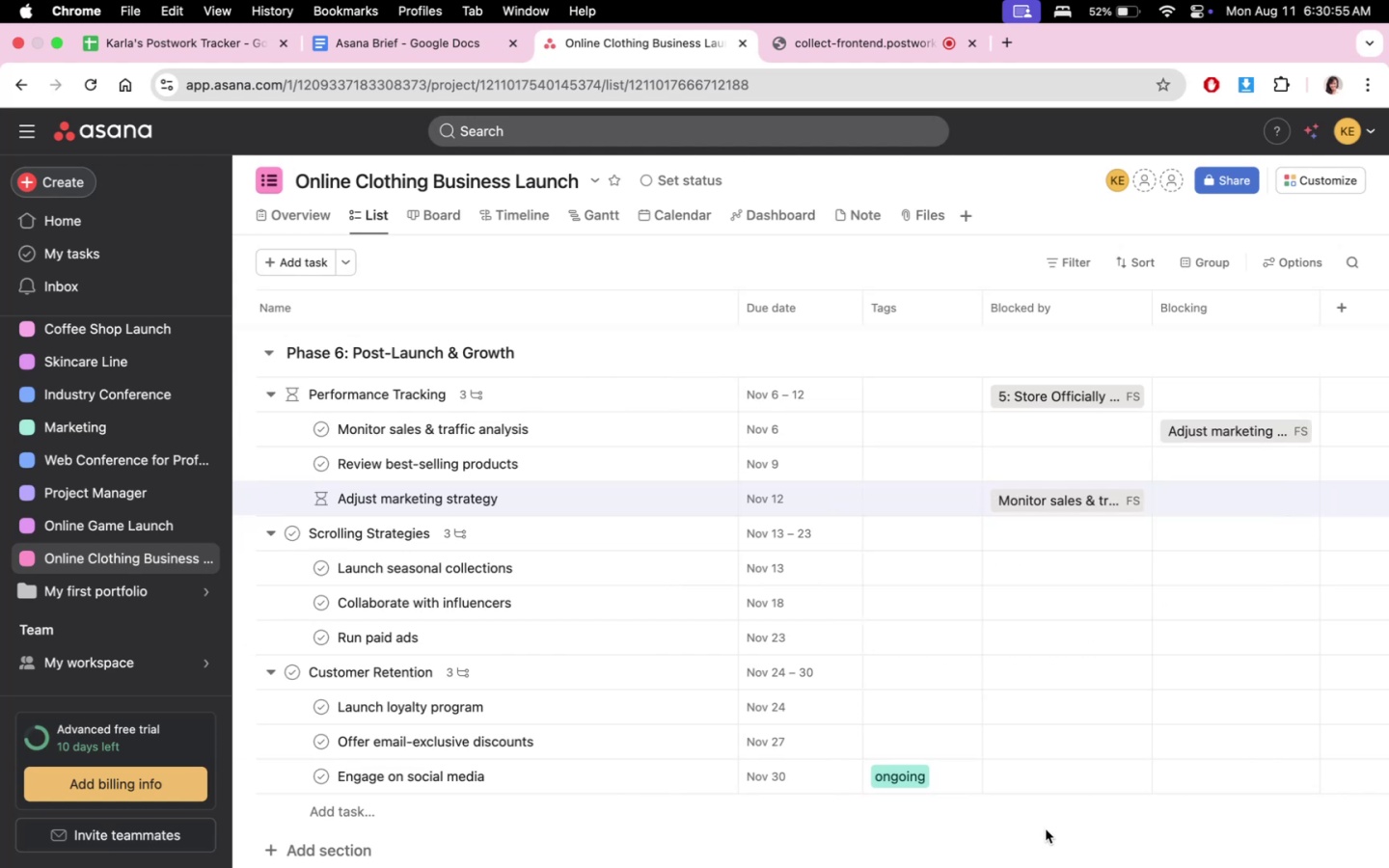 
scroll: coordinate [1130, 783], scroll_direction: up, amount: 1.0
 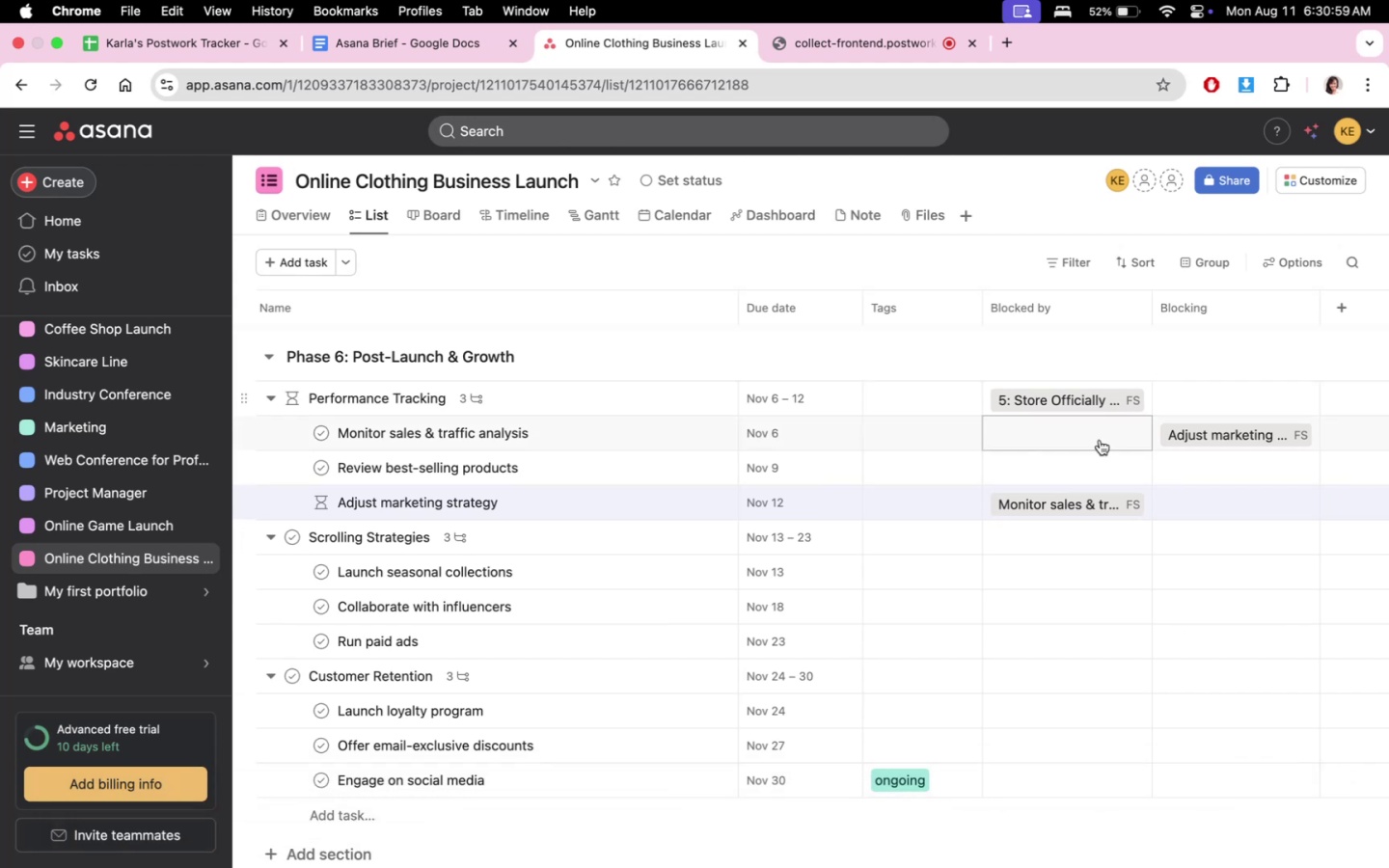 
scroll: coordinate [1108, 621], scroll_direction: down, amount: 3.0
 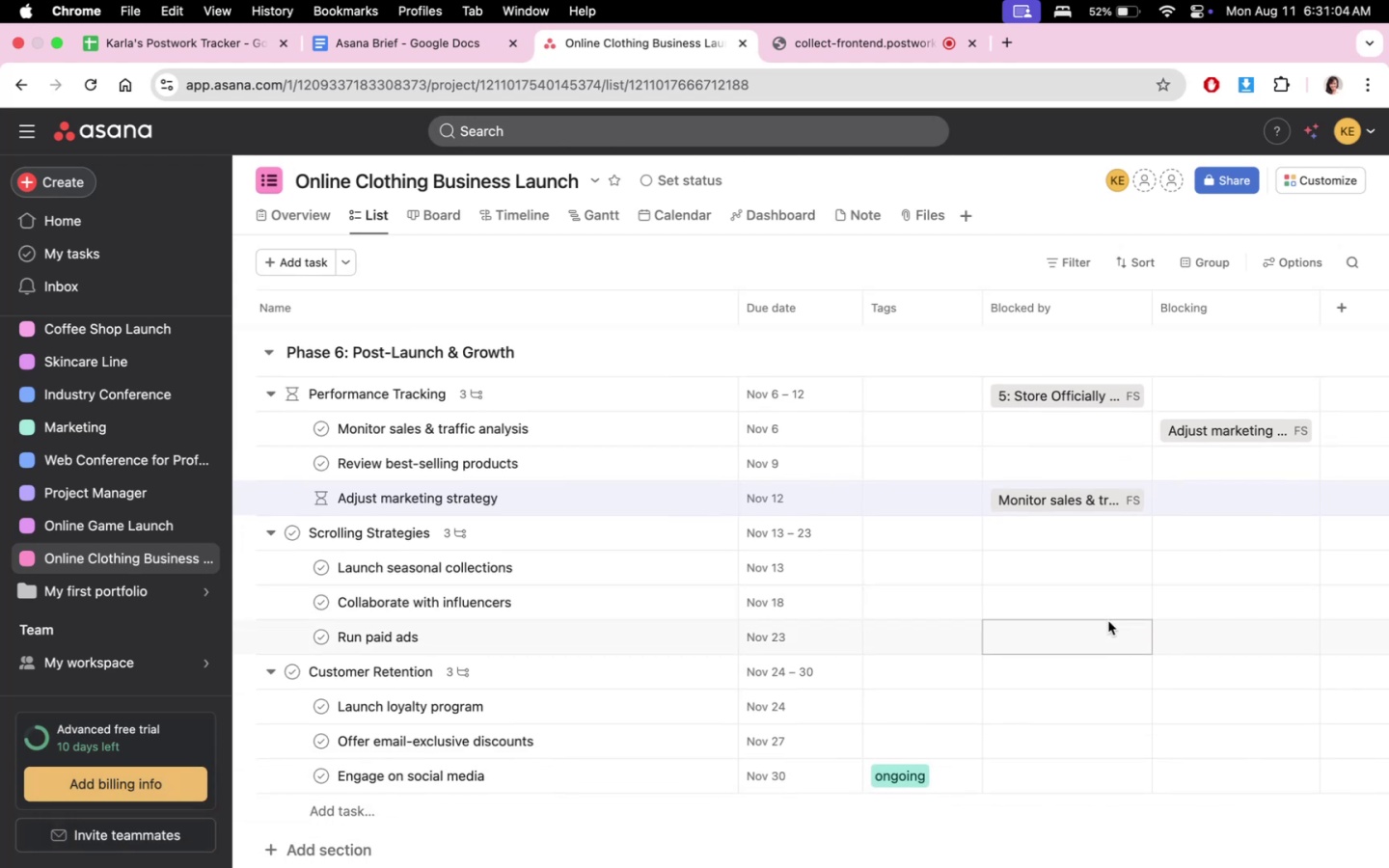 
wait(8.66)
 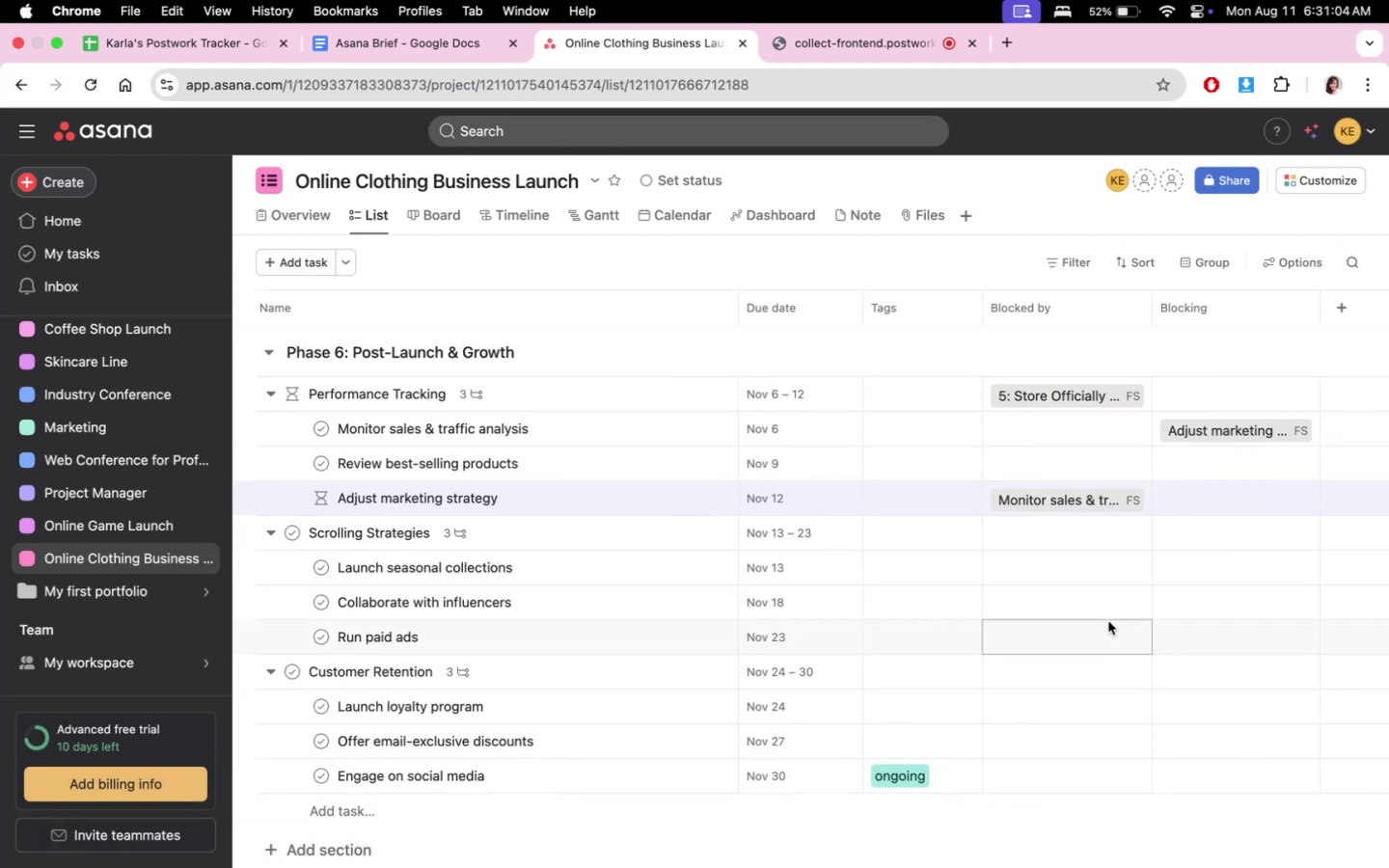 
scroll: coordinate [1108, 621], scroll_direction: up, amount: 6.0
 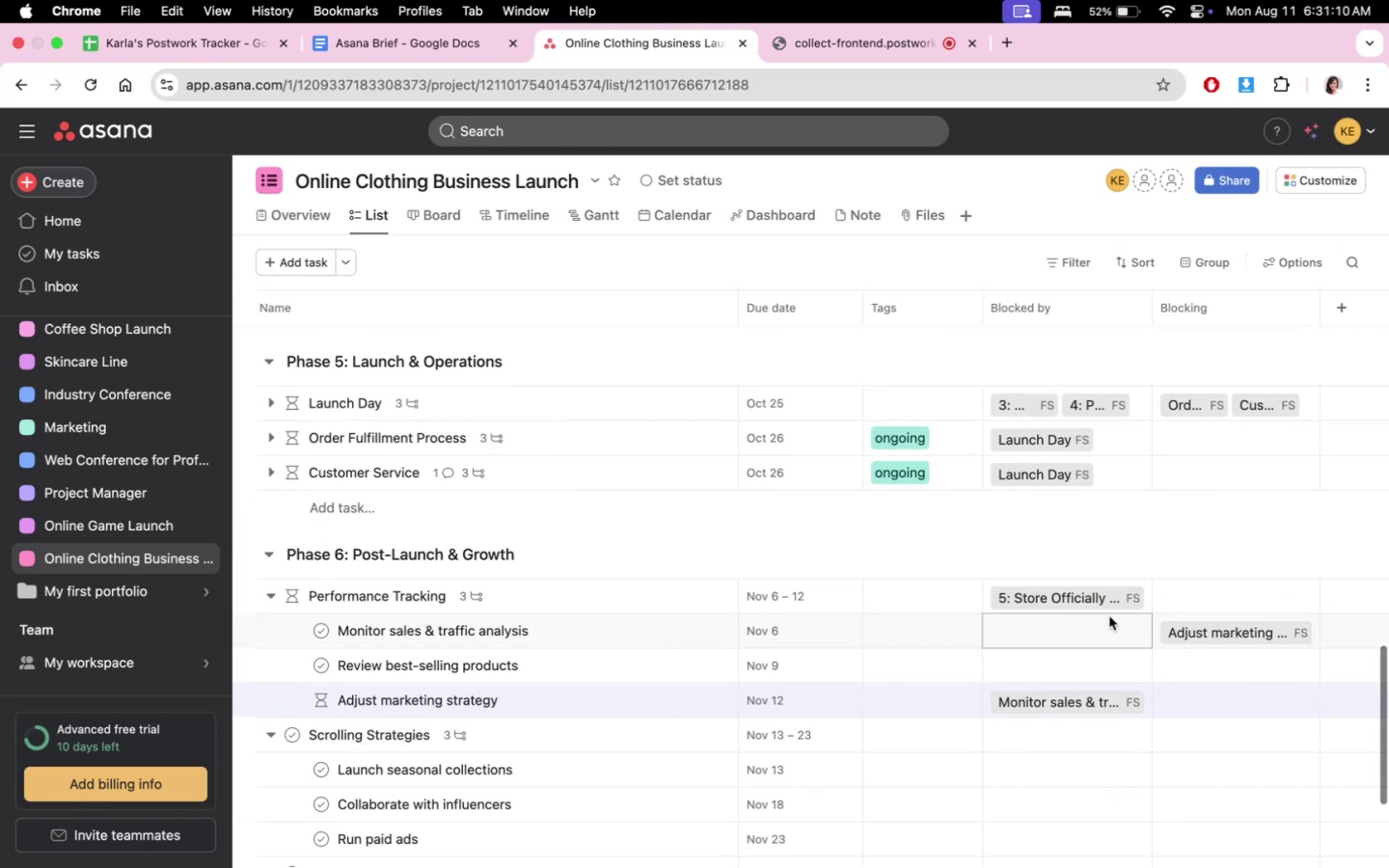 
scroll: coordinate [1109, 616], scroll_direction: none, amount: 0.0
 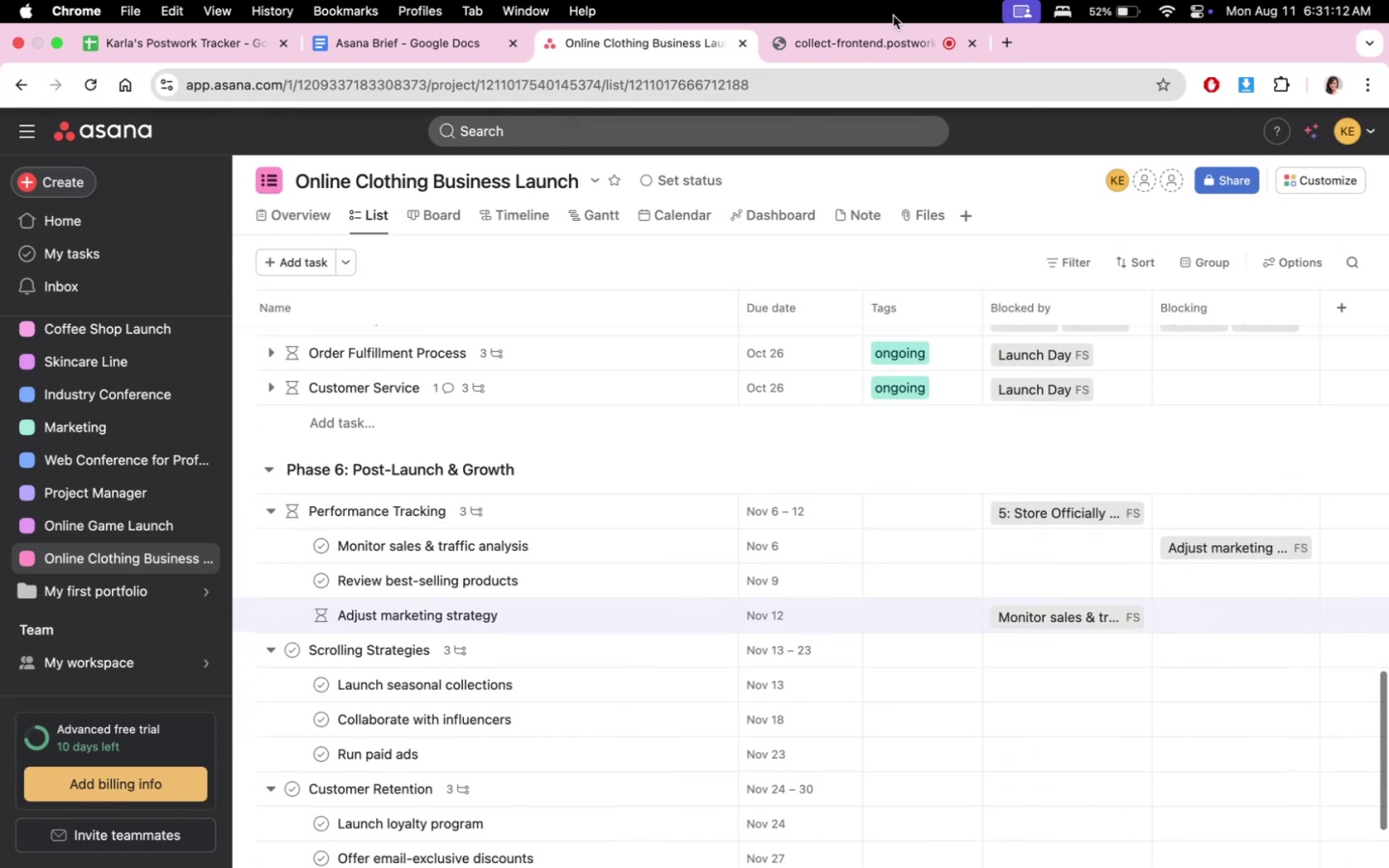 
left_click([856, 40])
 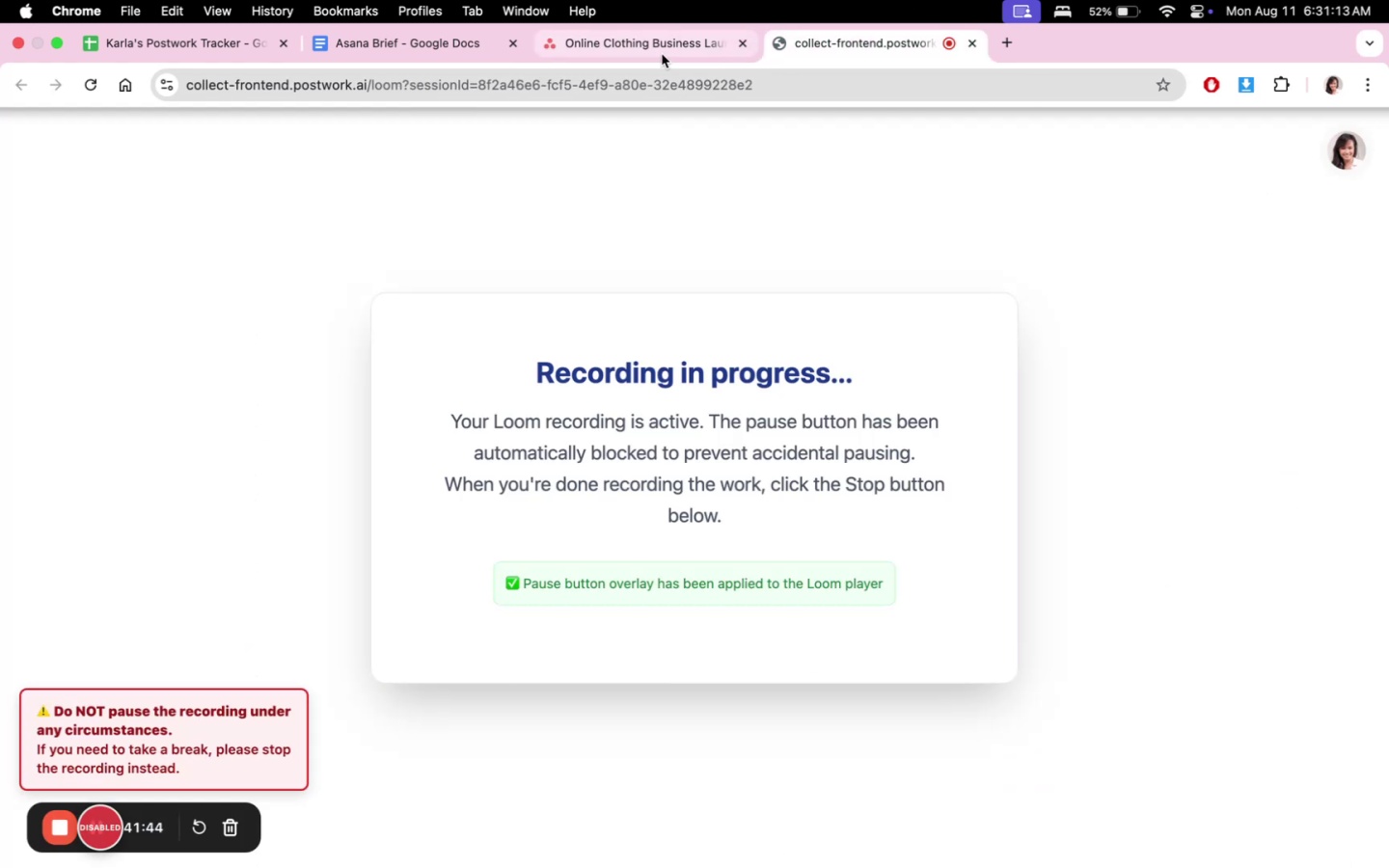 
double_click([641, 52])
 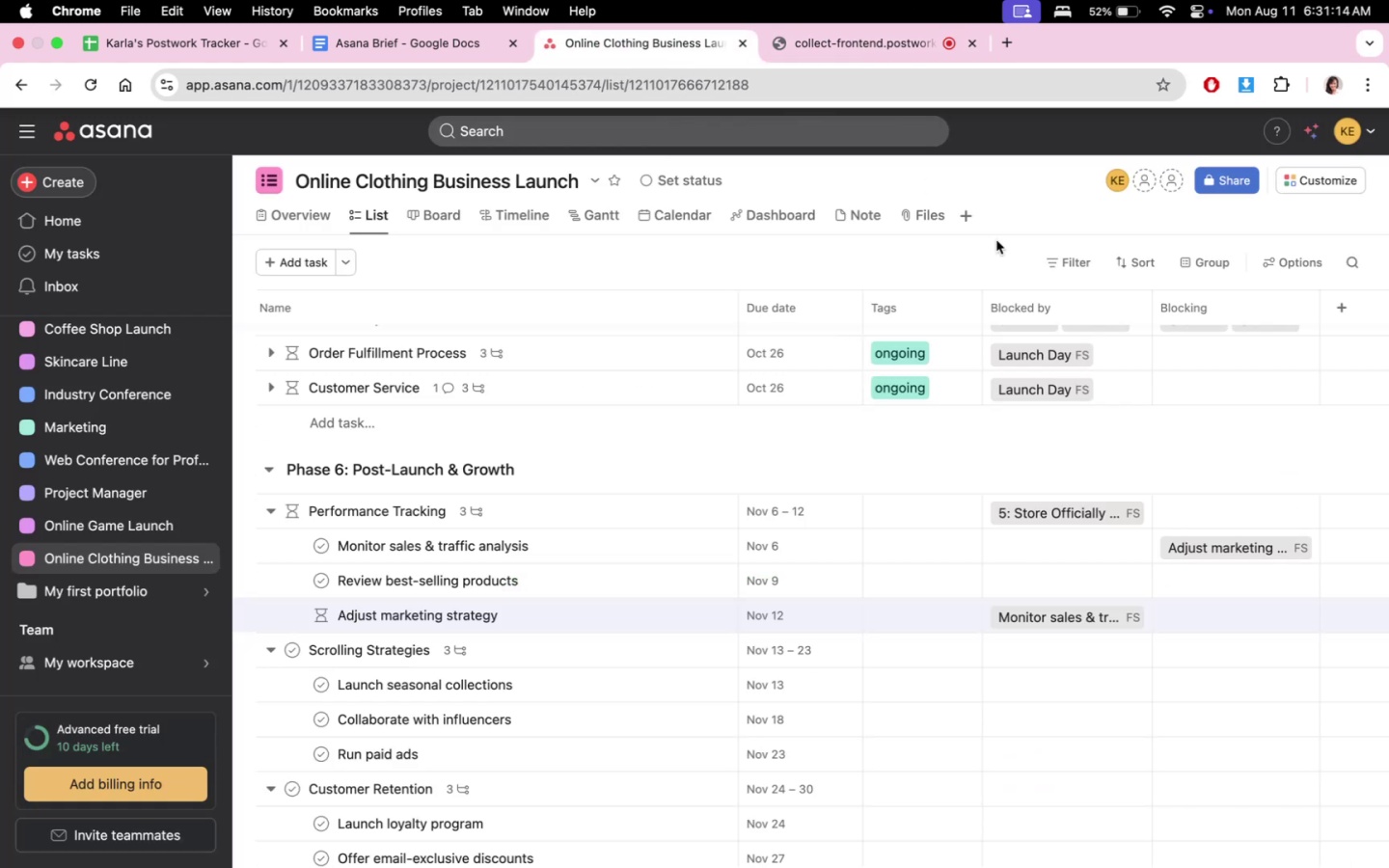 
scroll: coordinate [1098, 596], scroll_direction: down, amount: 10.0
 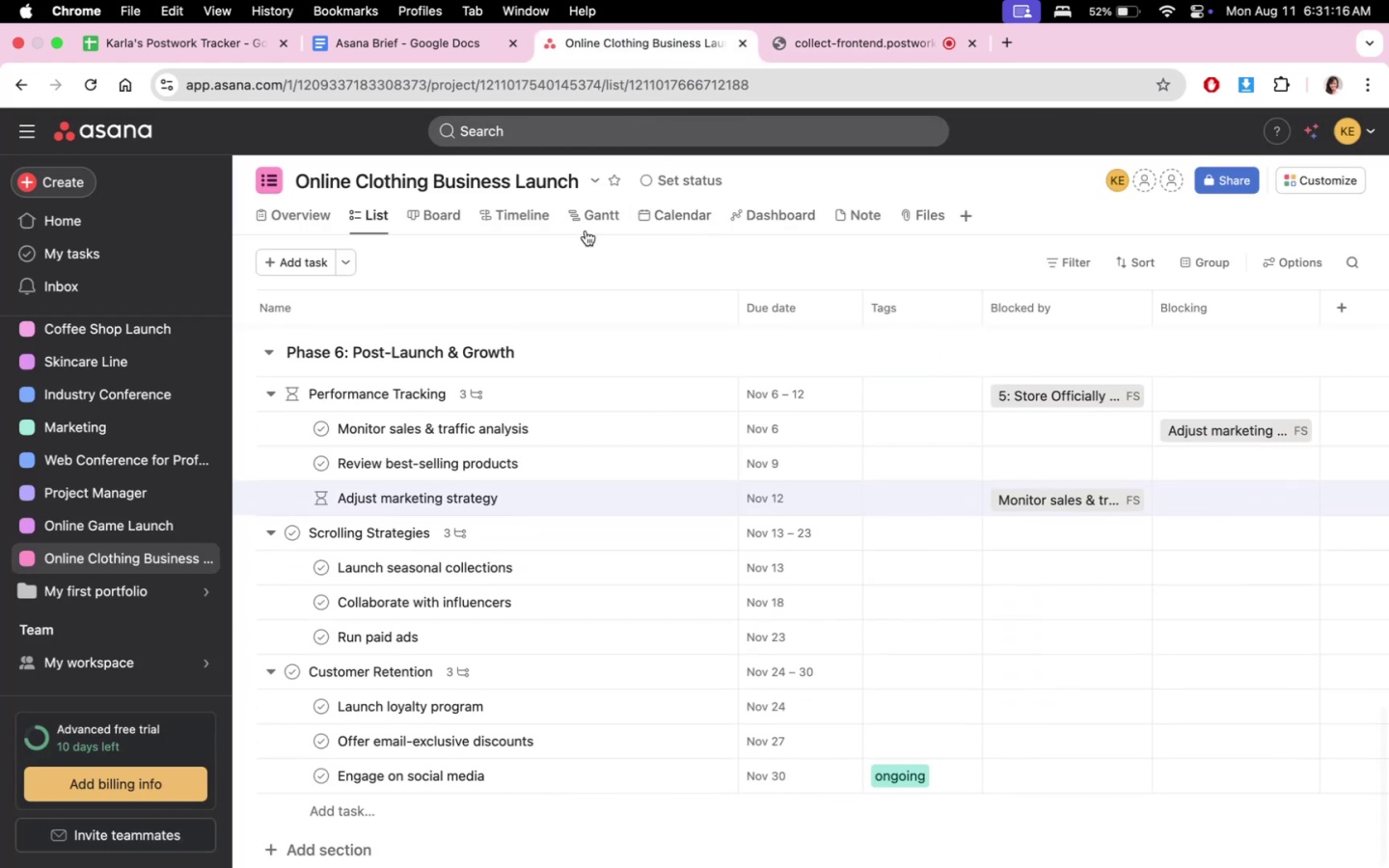 
left_click([621, 218])
 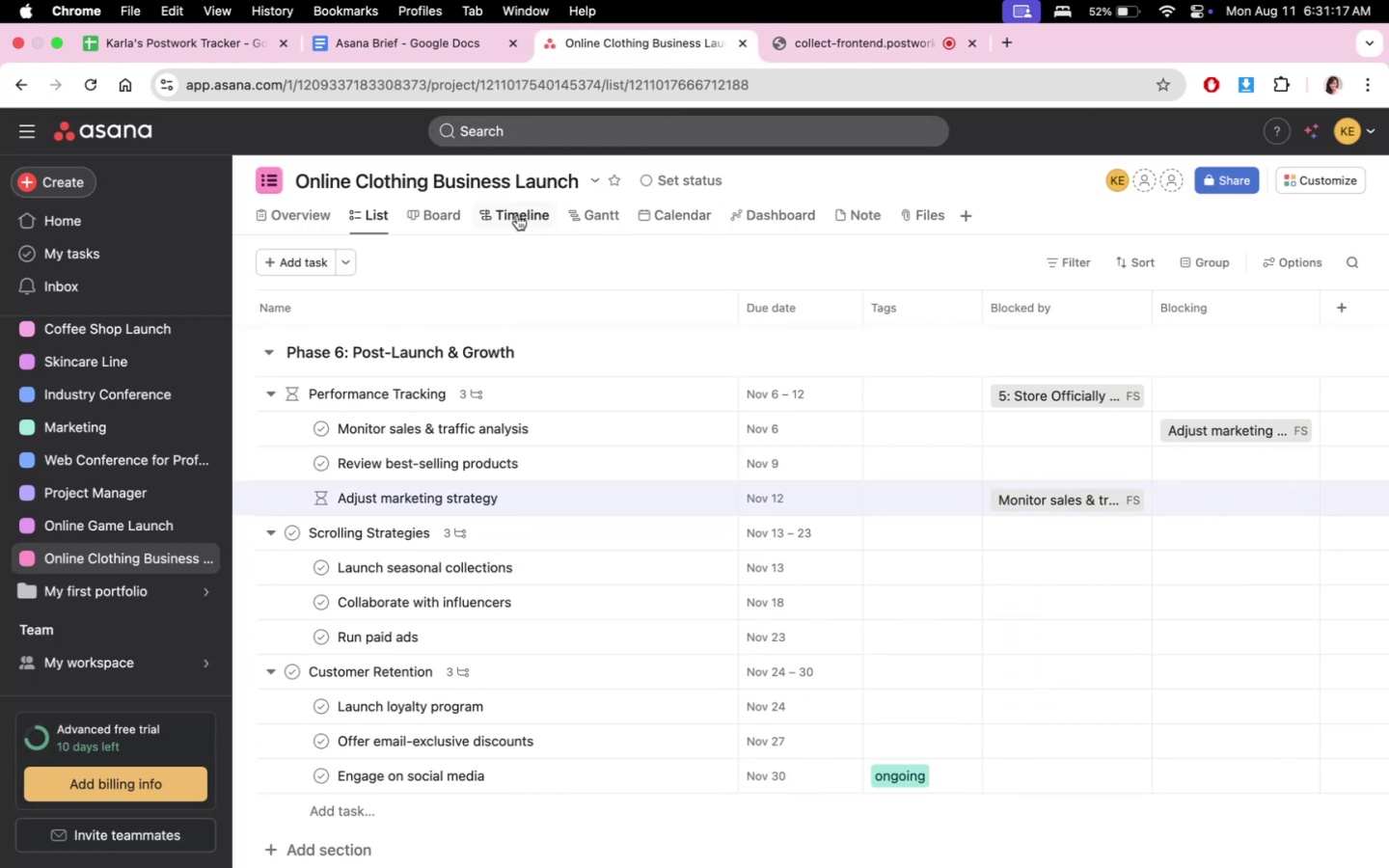 
left_click([584, 219])
 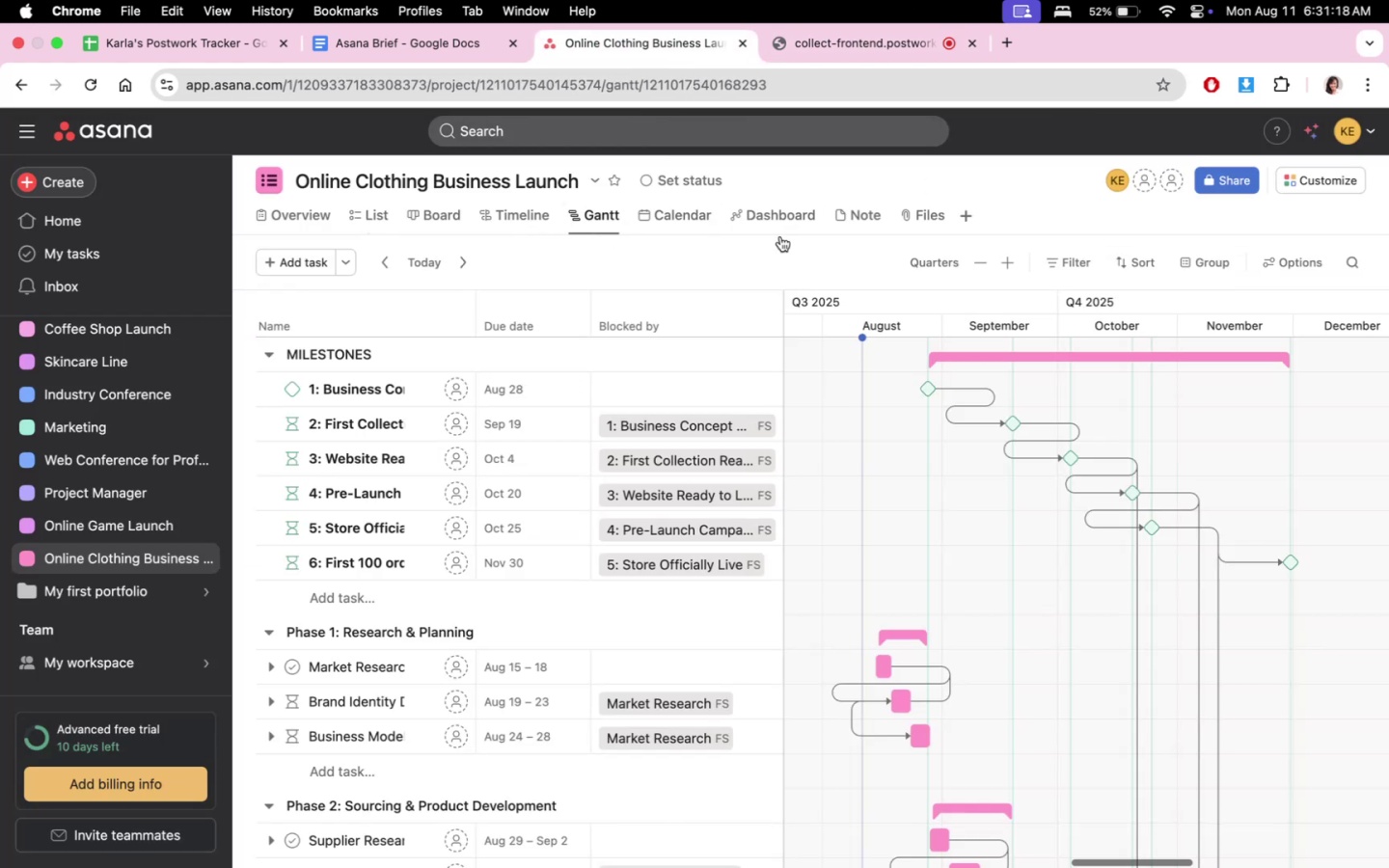 
scroll: coordinate [1181, 721], scroll_direction: down, amount: 16.0
 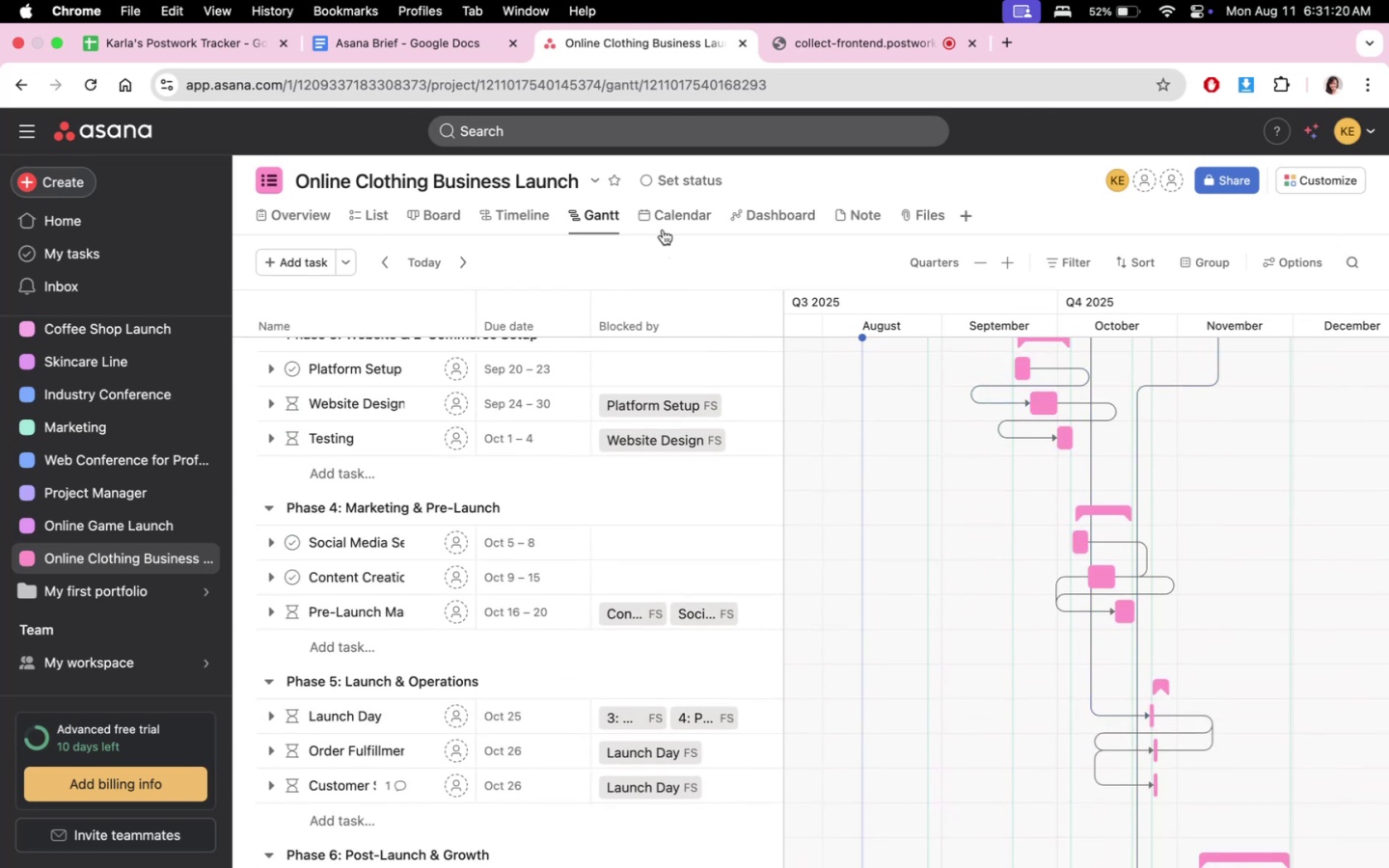 
double_click([666, 221])
 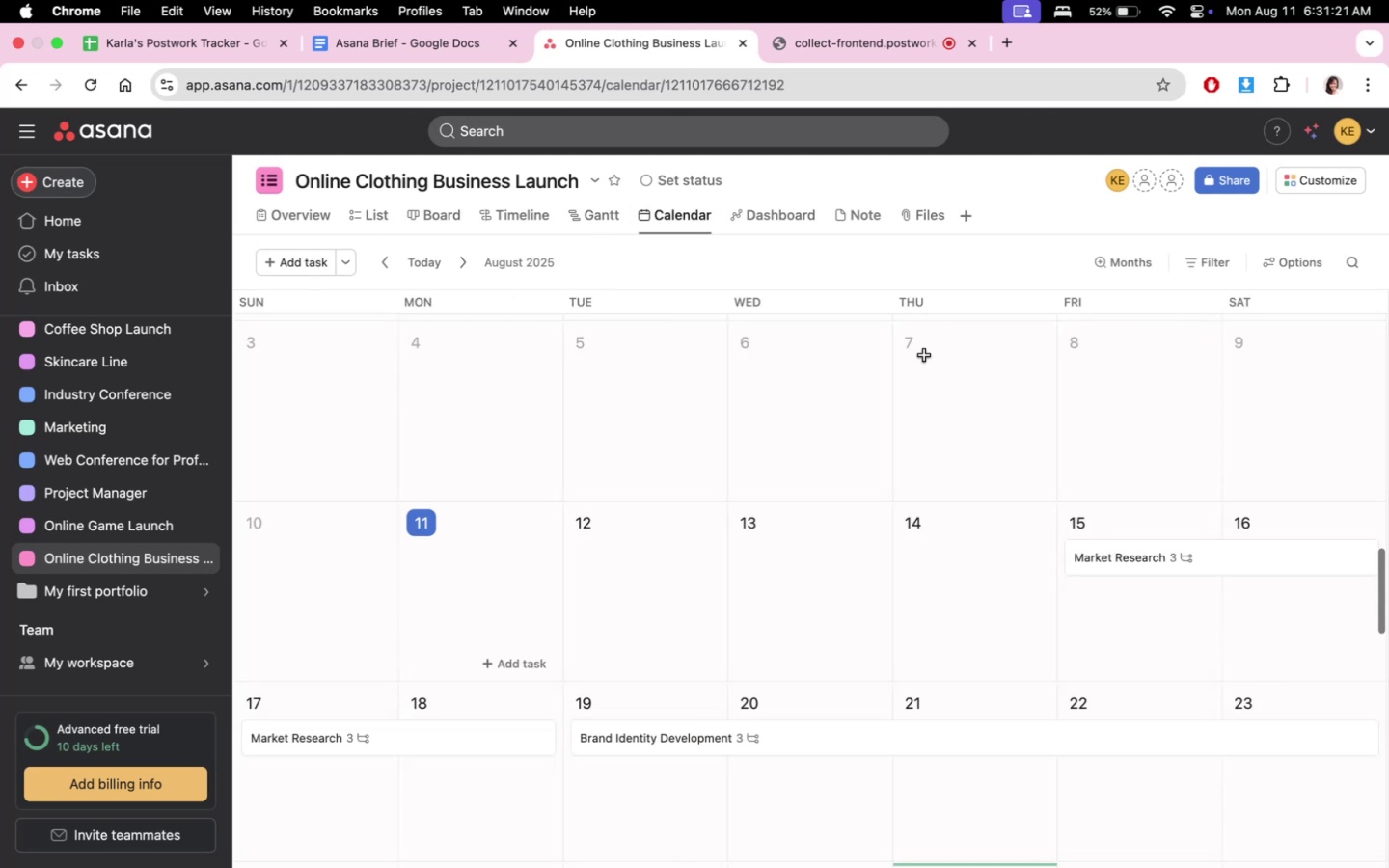 
scroll: coordinate [940, 708], scroll_direction: down, amount: 32.0
 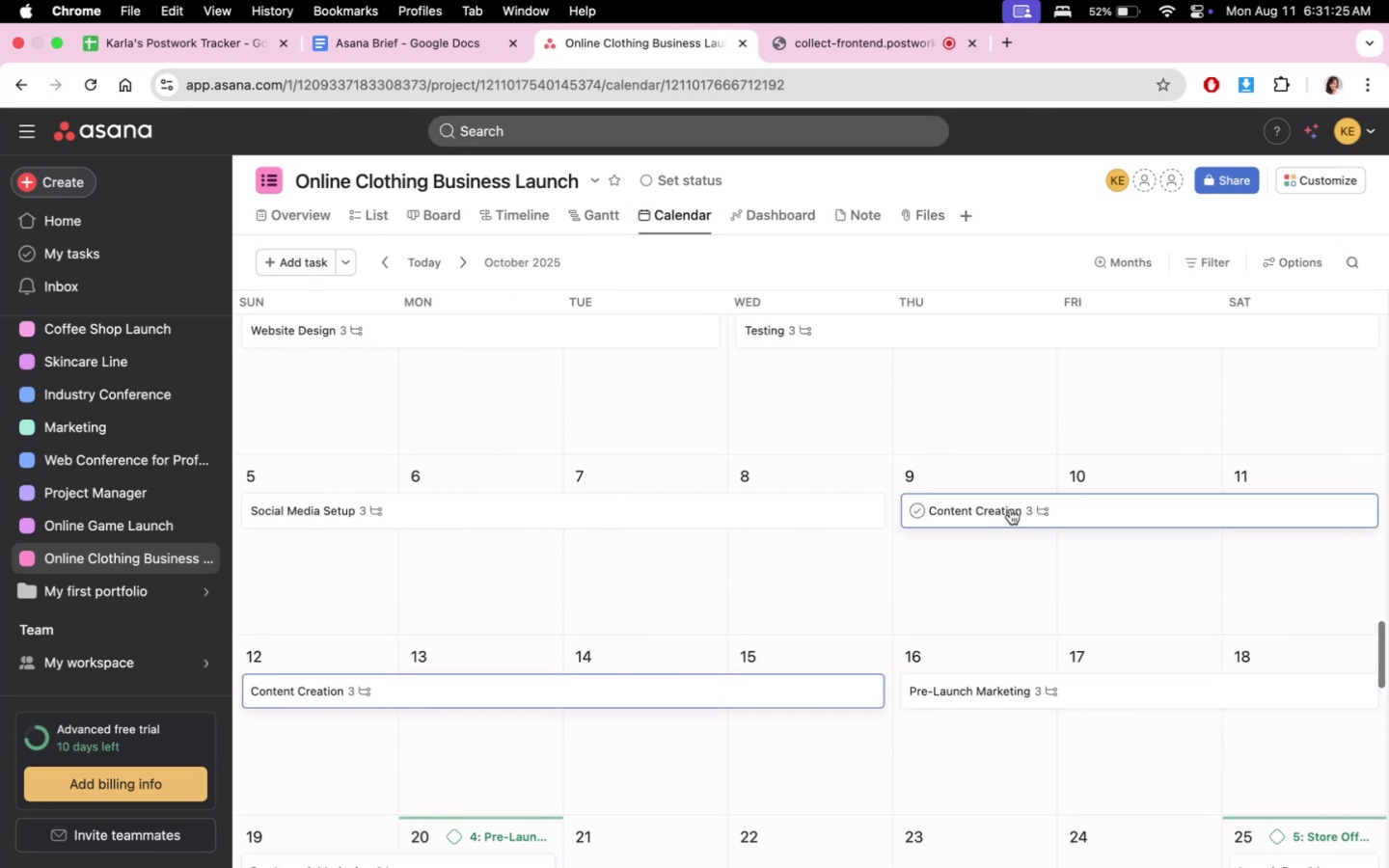 
mouse_move([1043, 534])
 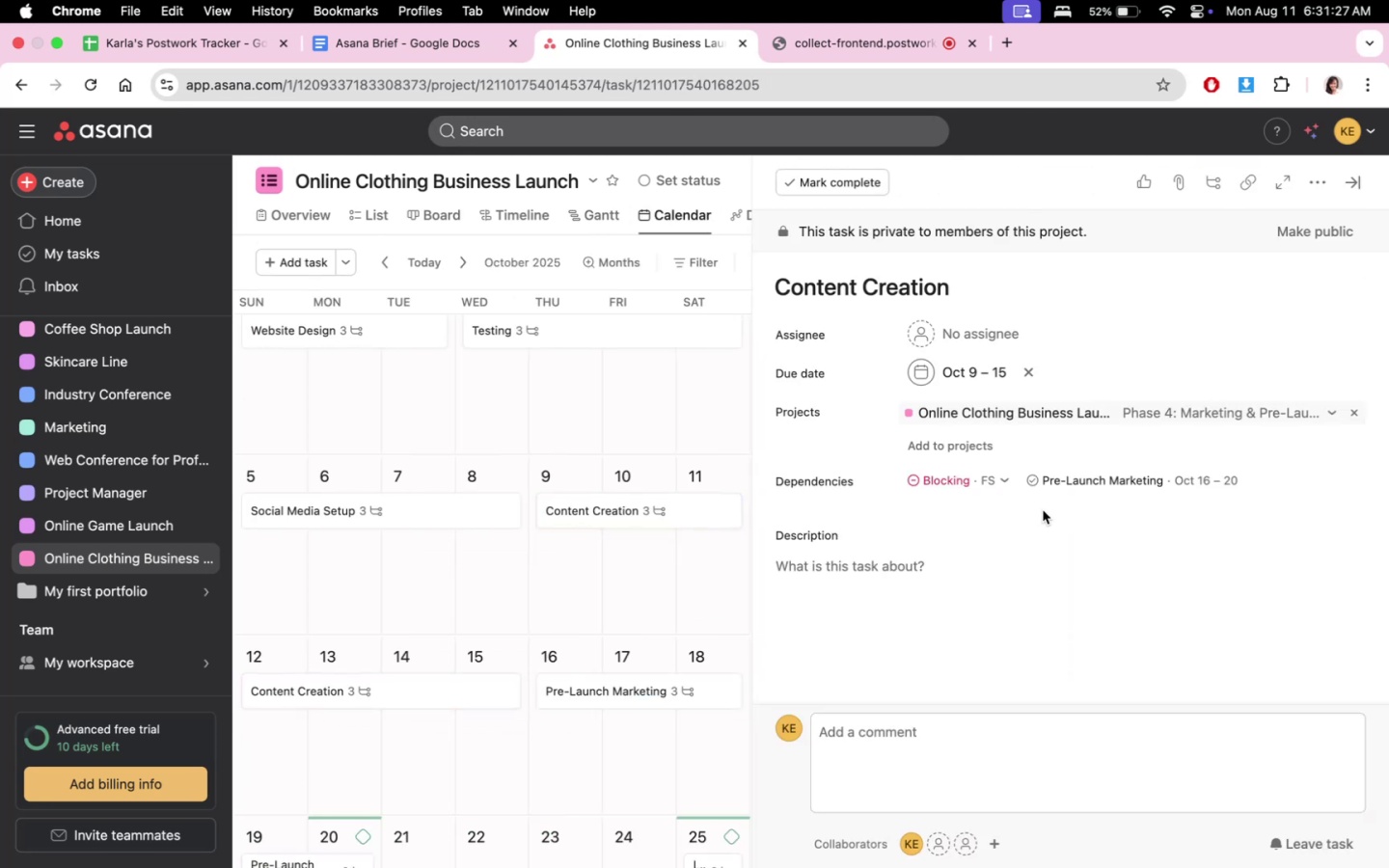 
scroll: coordinate [1052, 591], scroll_direction: down, amount: 11.0
 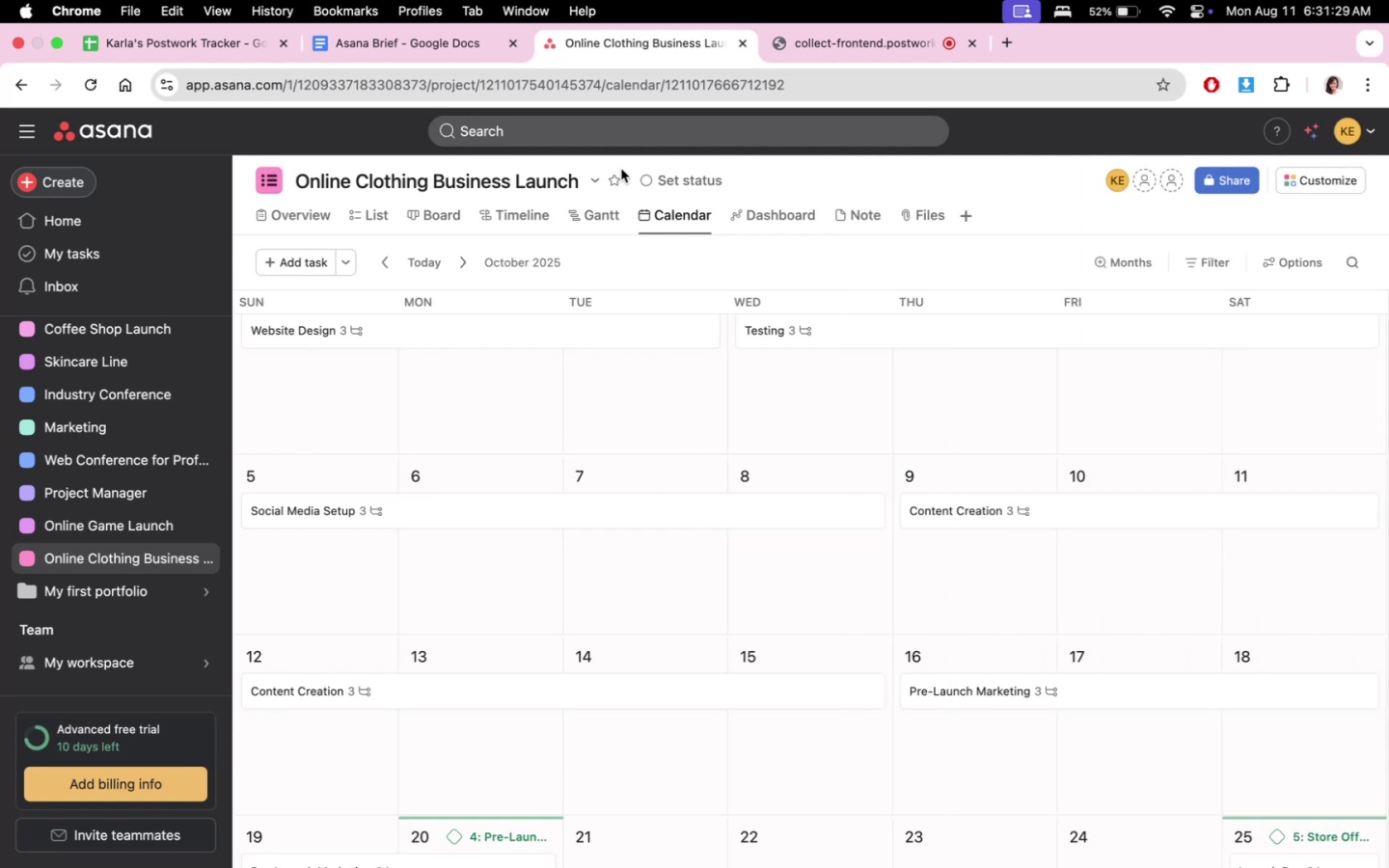 
left_click([734, 206])
 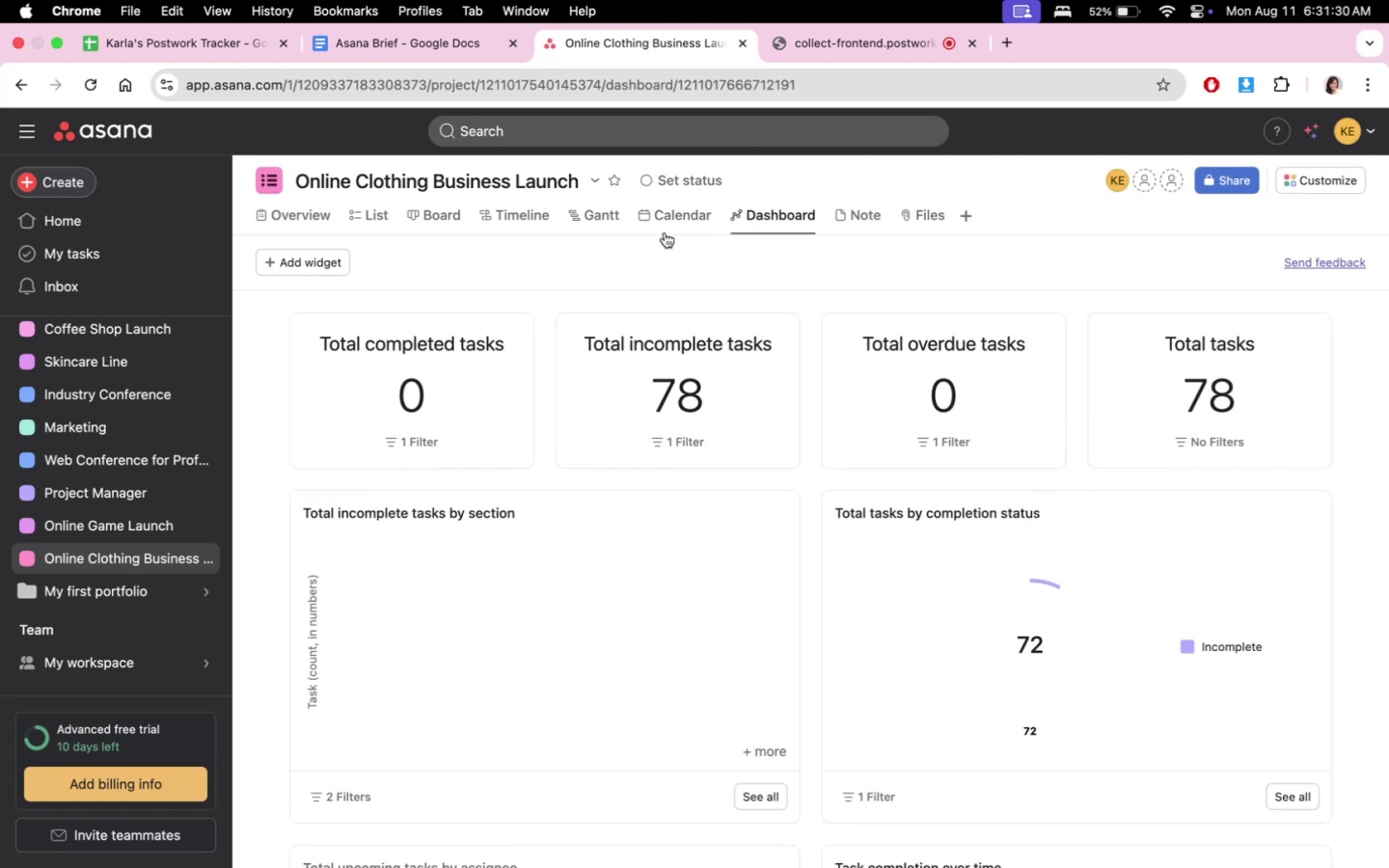 
scroll: coordinate [965, 694], scroll_direction: down, amount: 4.0
 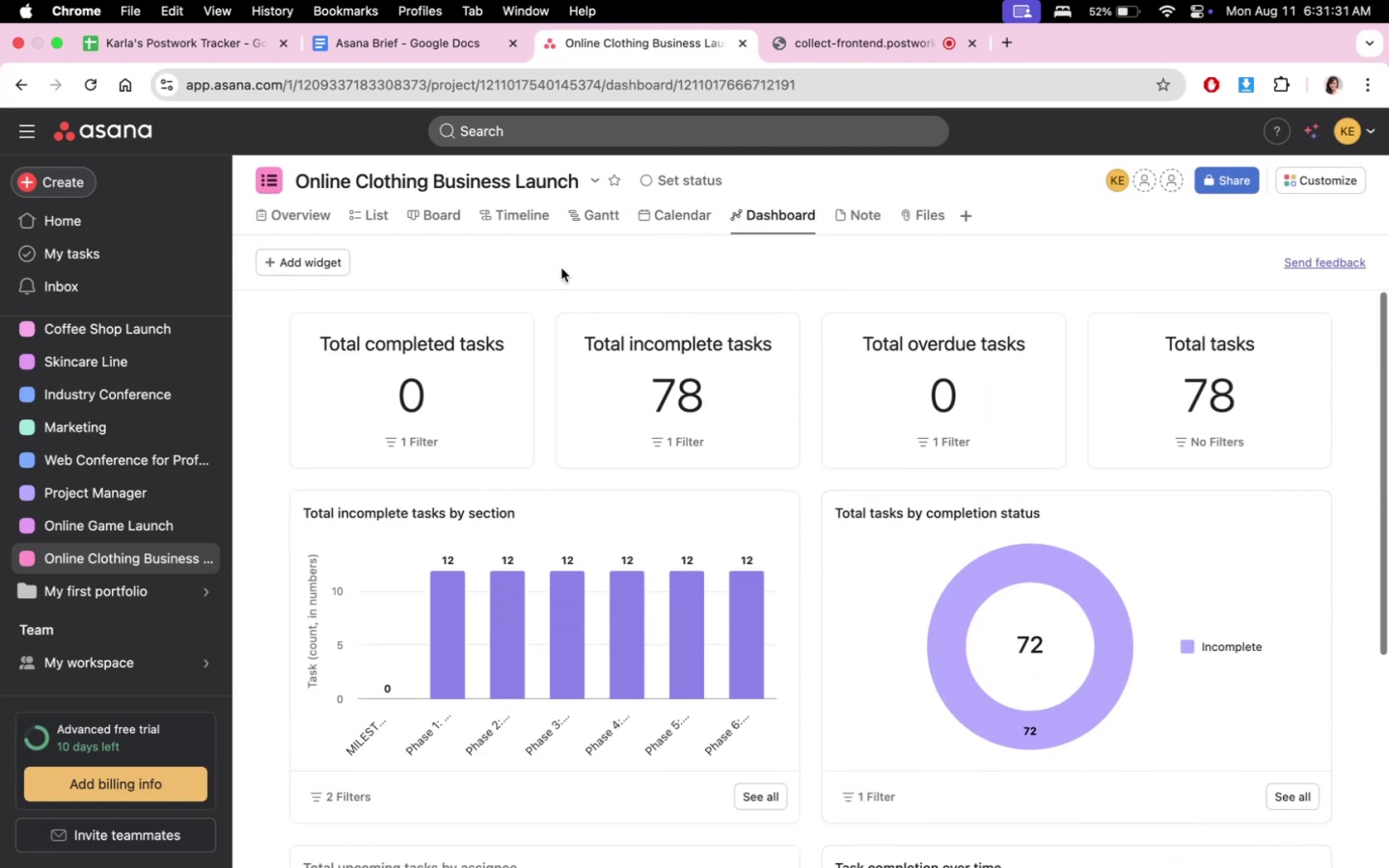 
left_click([511, 233])
 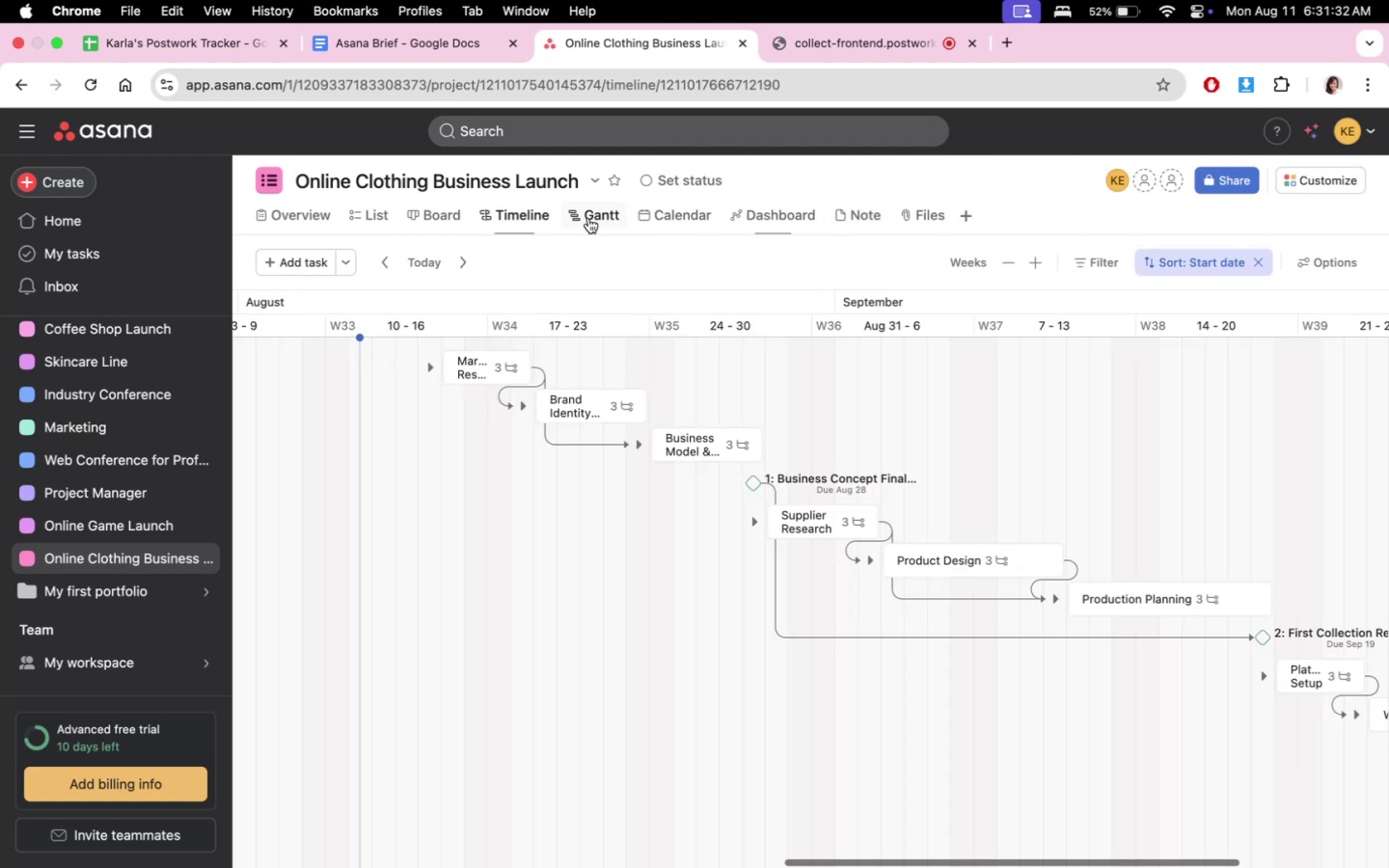 
triple_click([595, 218])
 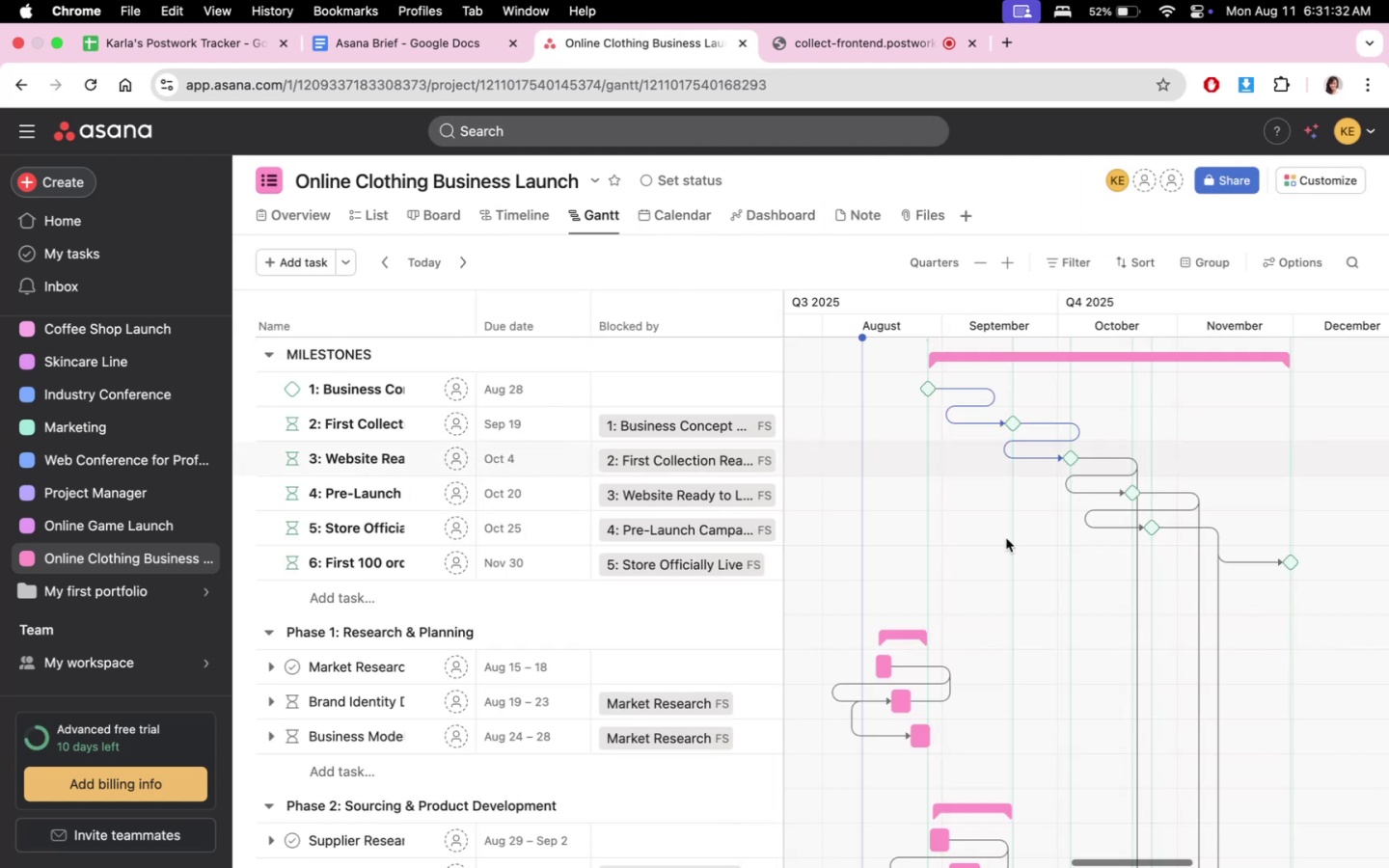 
scroll: coordinate [1183, 718], scroll_direction: down, amount: 21.0
 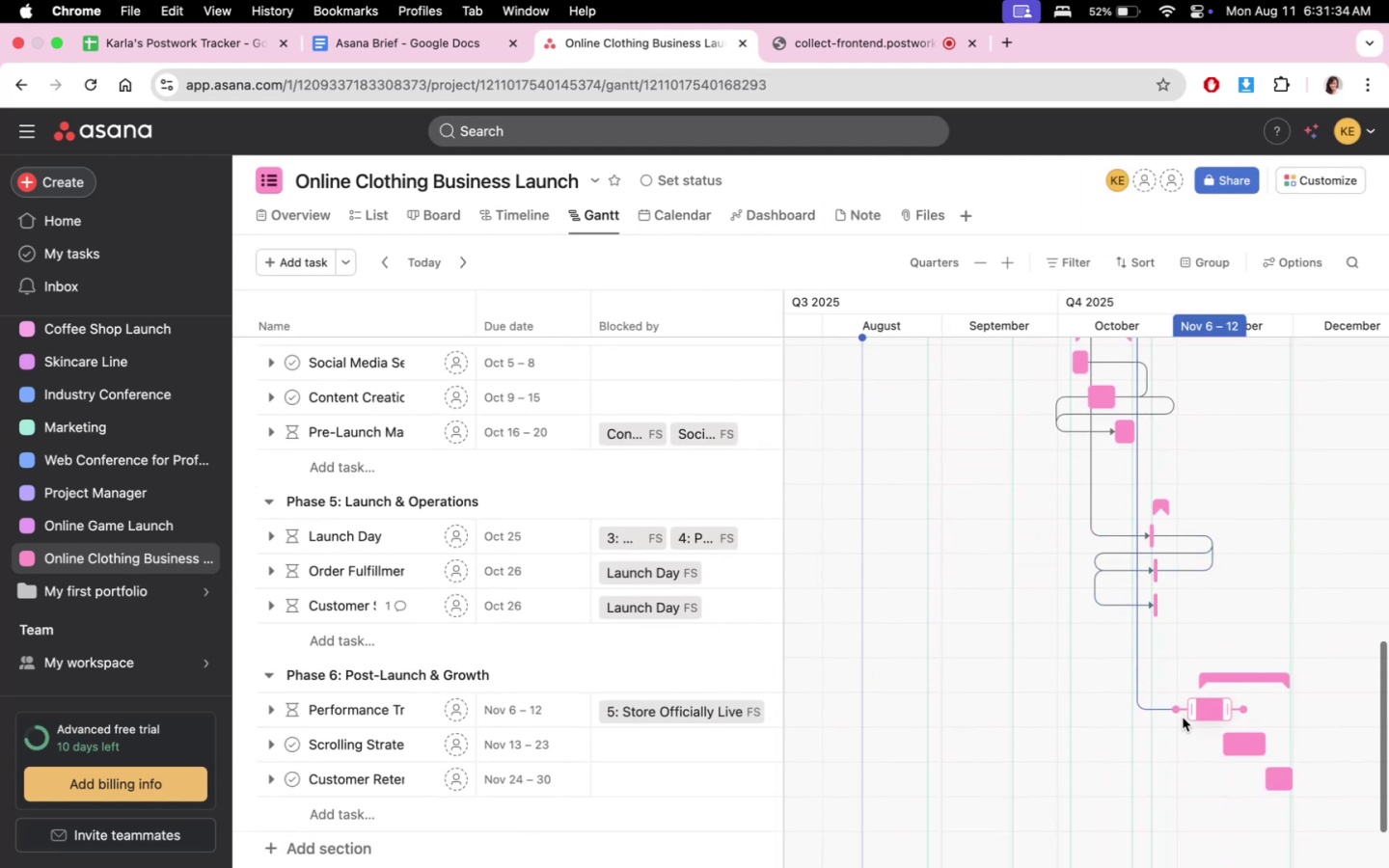 
scroll: coordinate [1094, 645], scroll_direction: up, amount: 15.0
 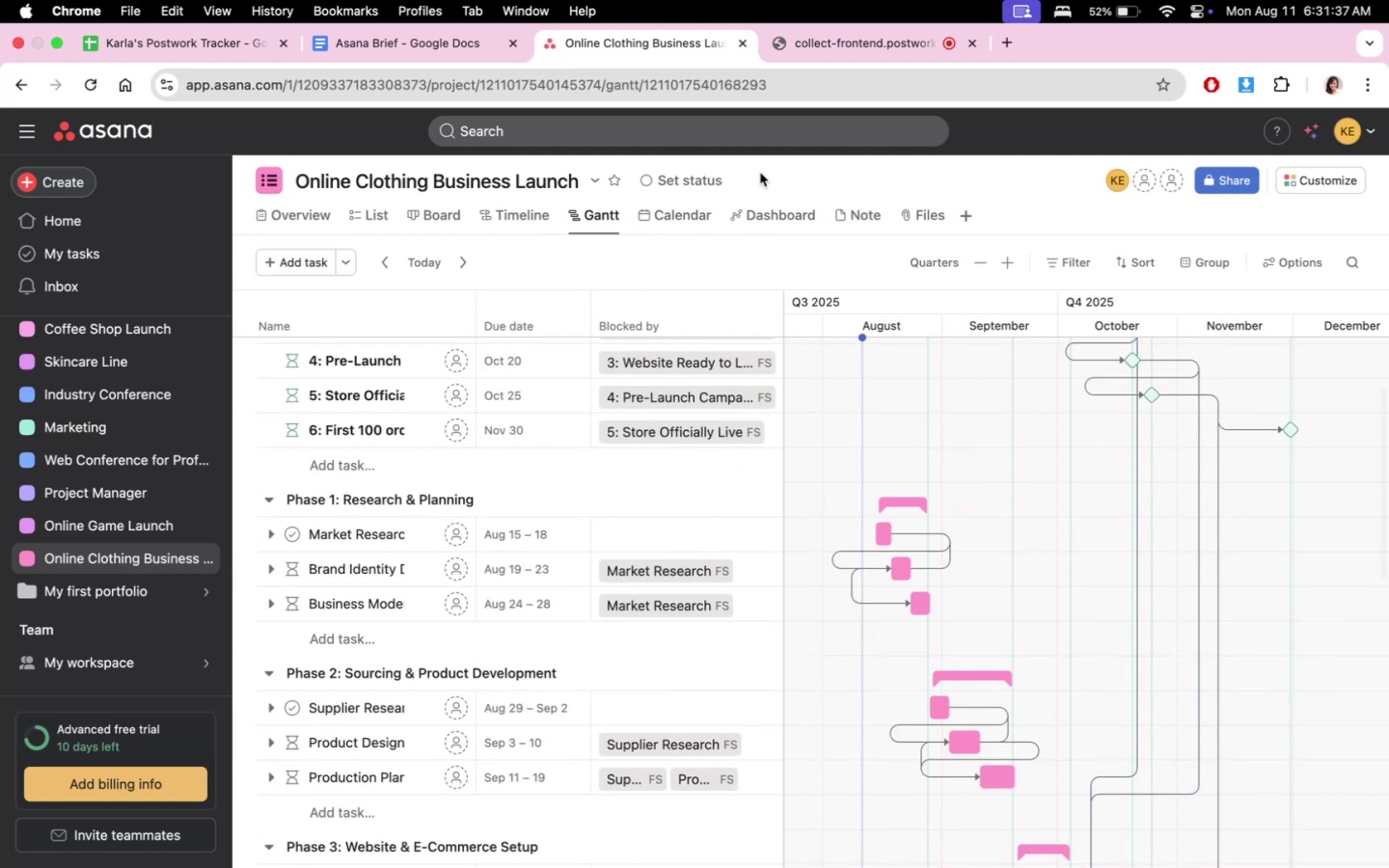 
left_click([504, 213])
 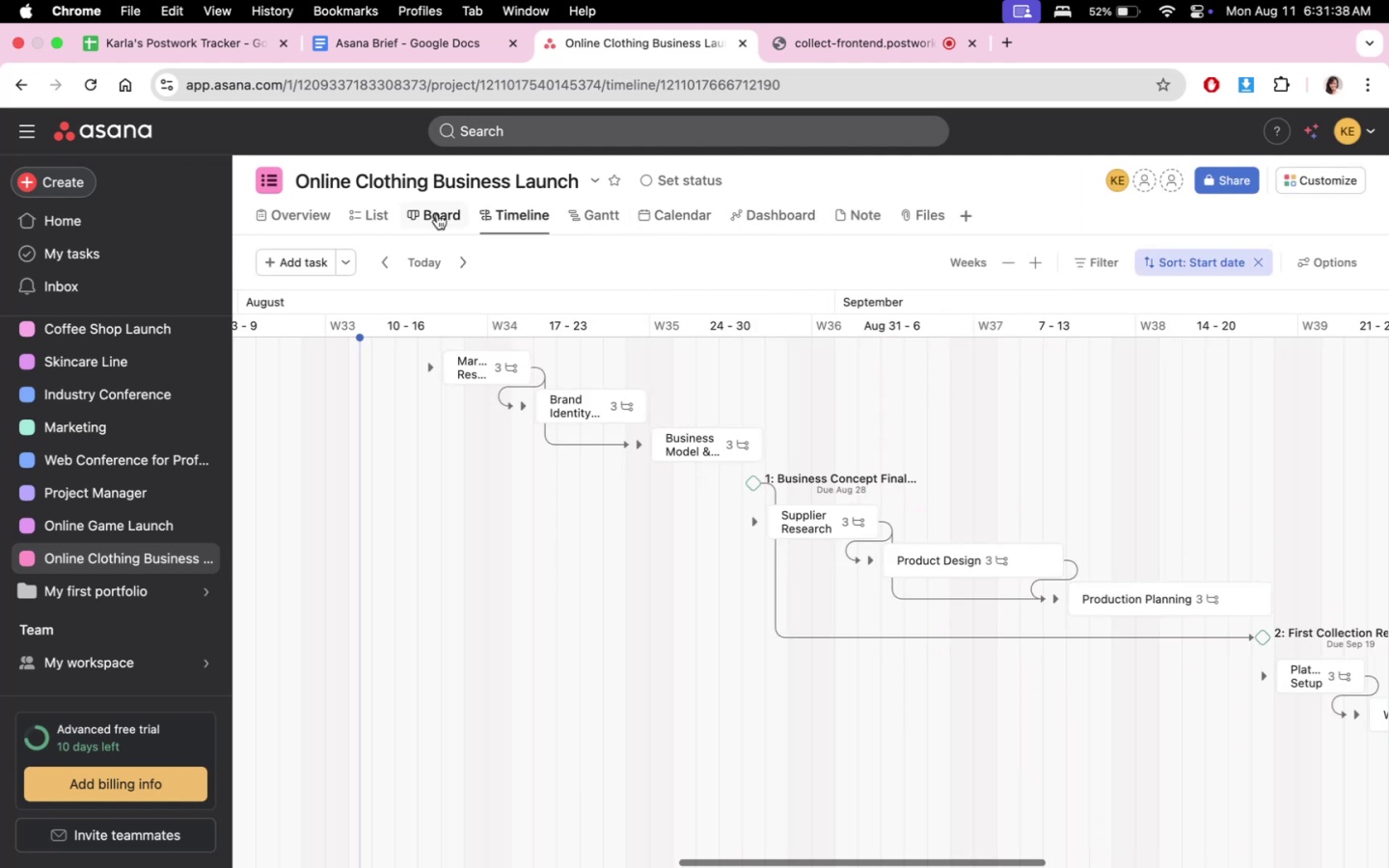 
double_click([437, 214])
 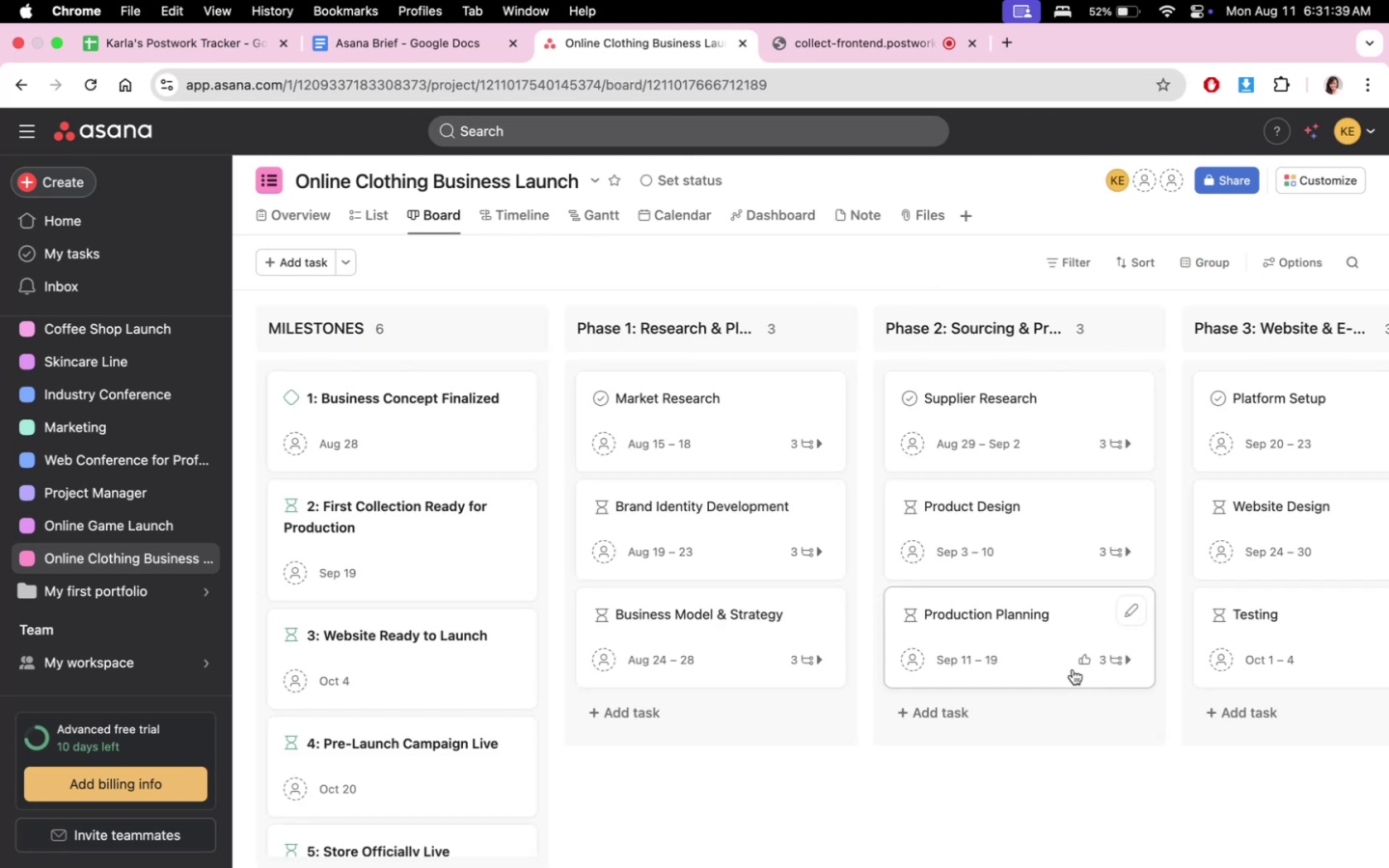 
scroll: coordinate [1054, 655], scroll_direction: up, amount: 9.0
 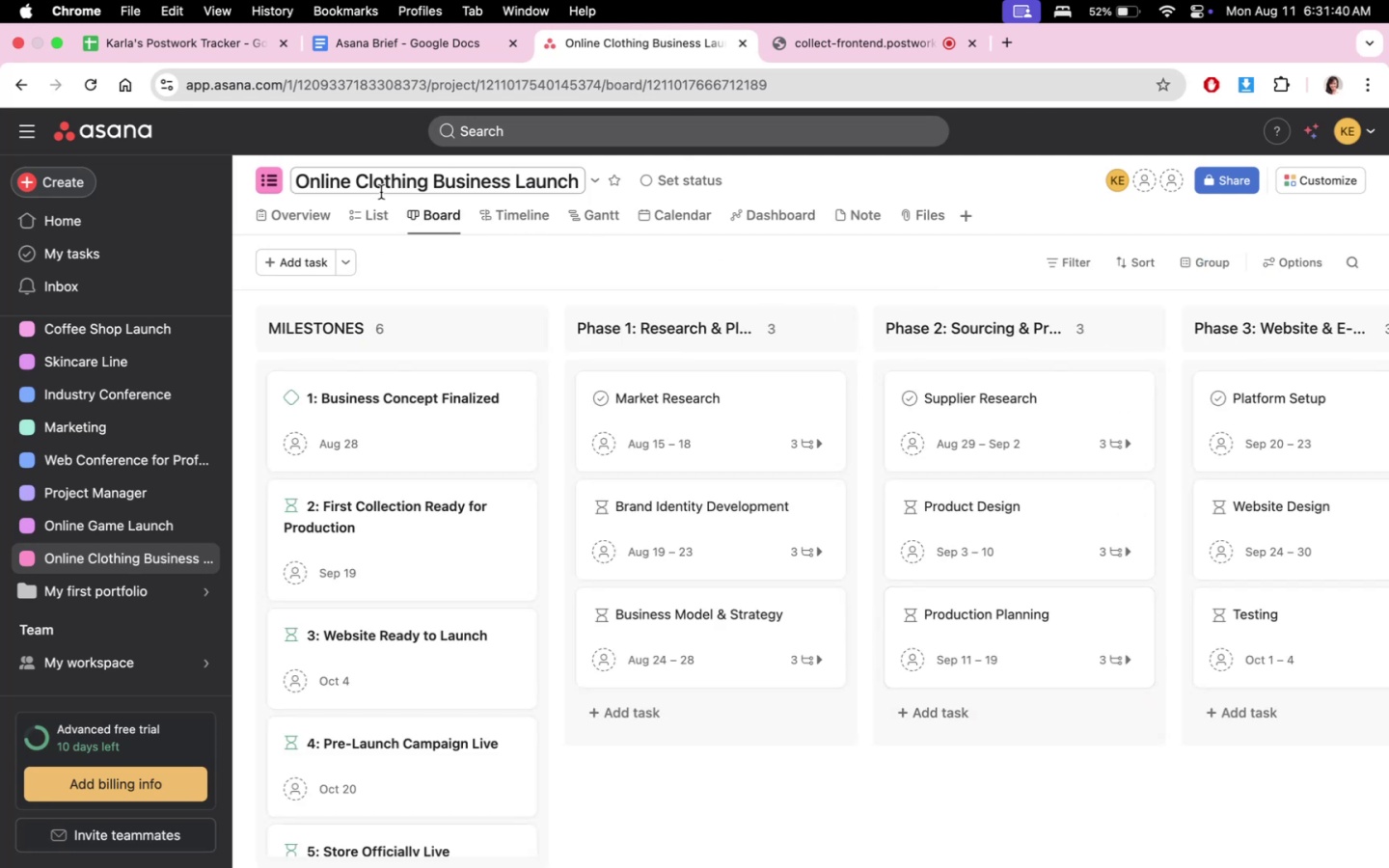 
left_click([376, 212])
 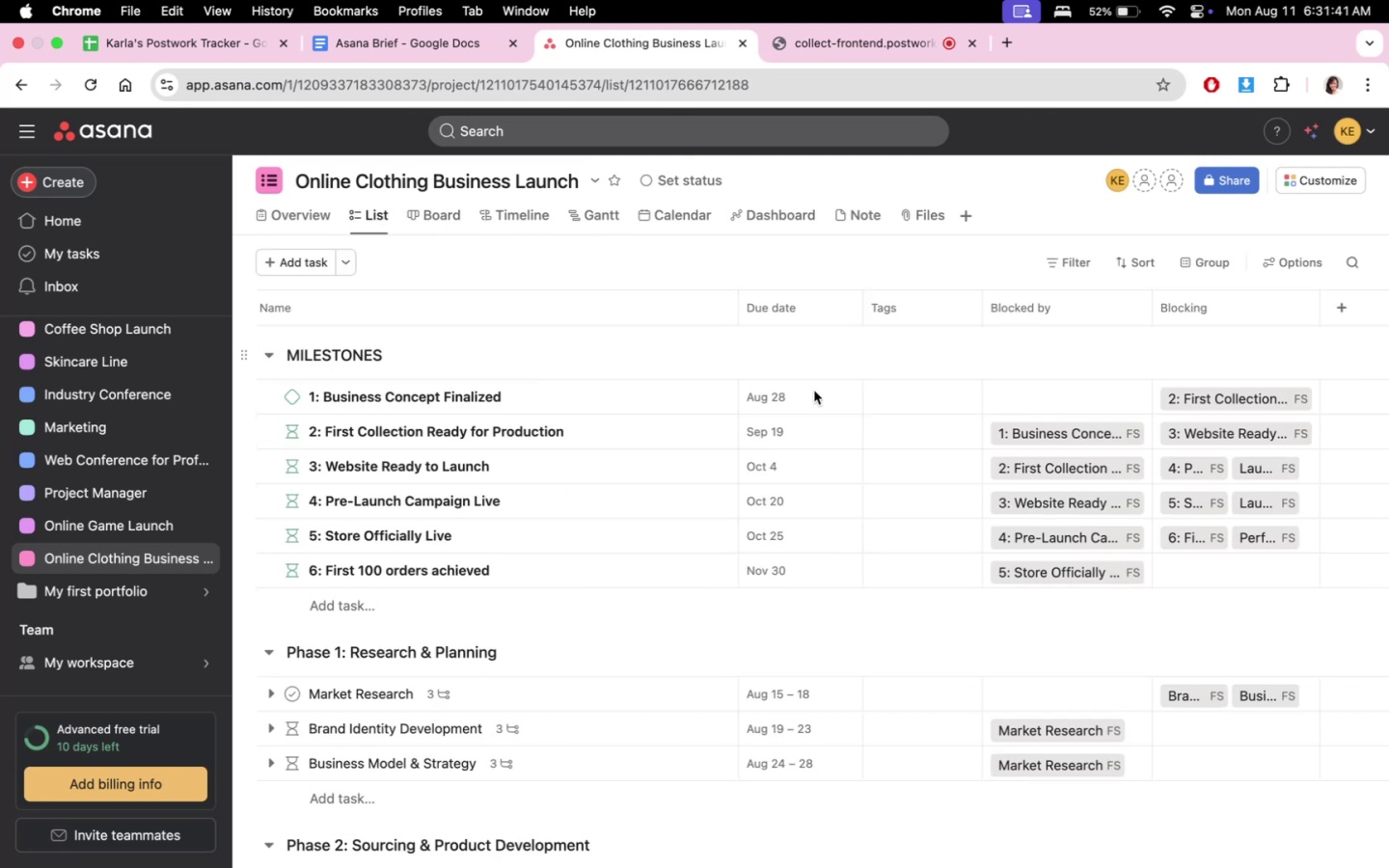 
scroll: coordinate [1108, 685], scroll_direction: down, amount: 37.0
 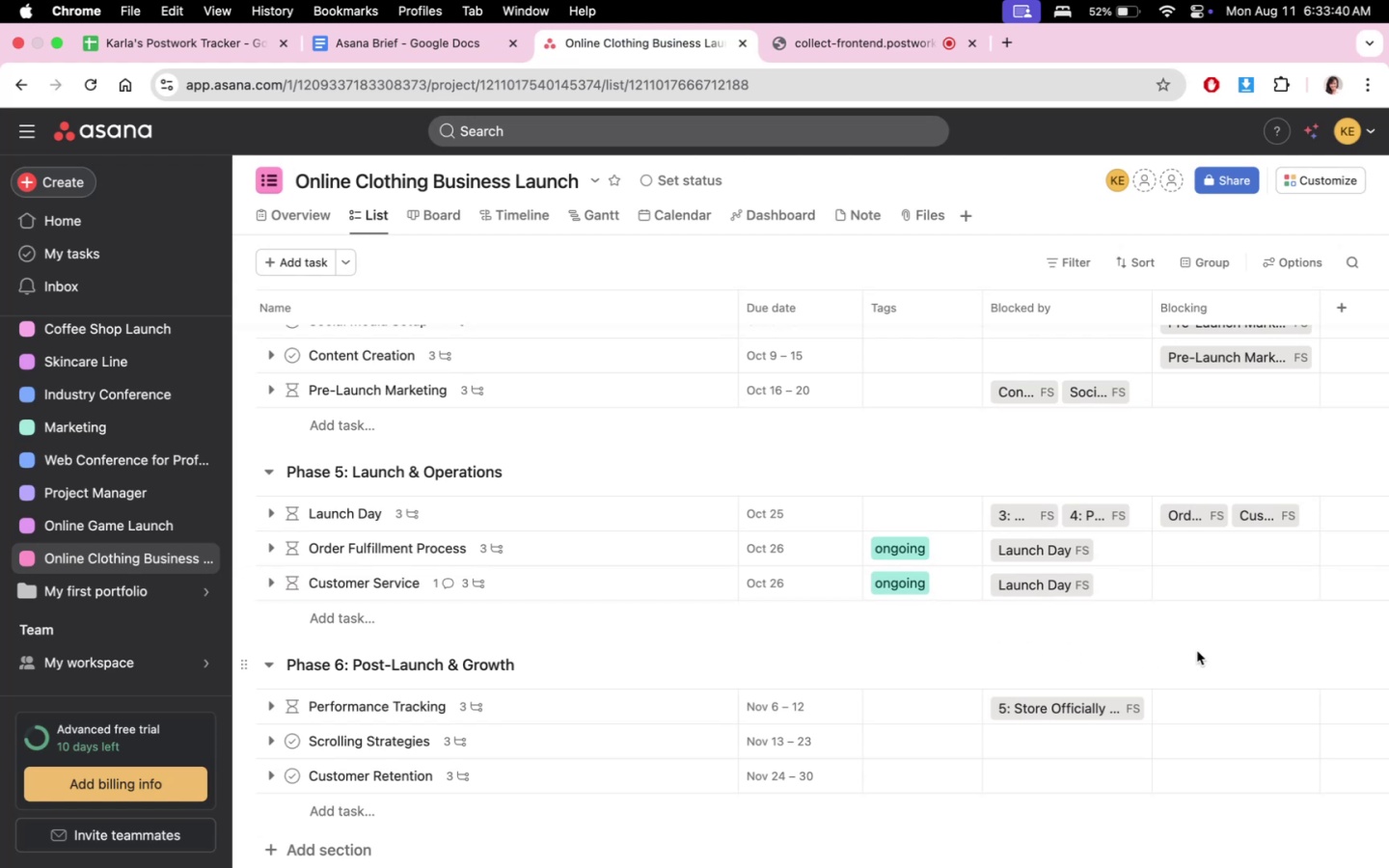 
wait(123.19)
 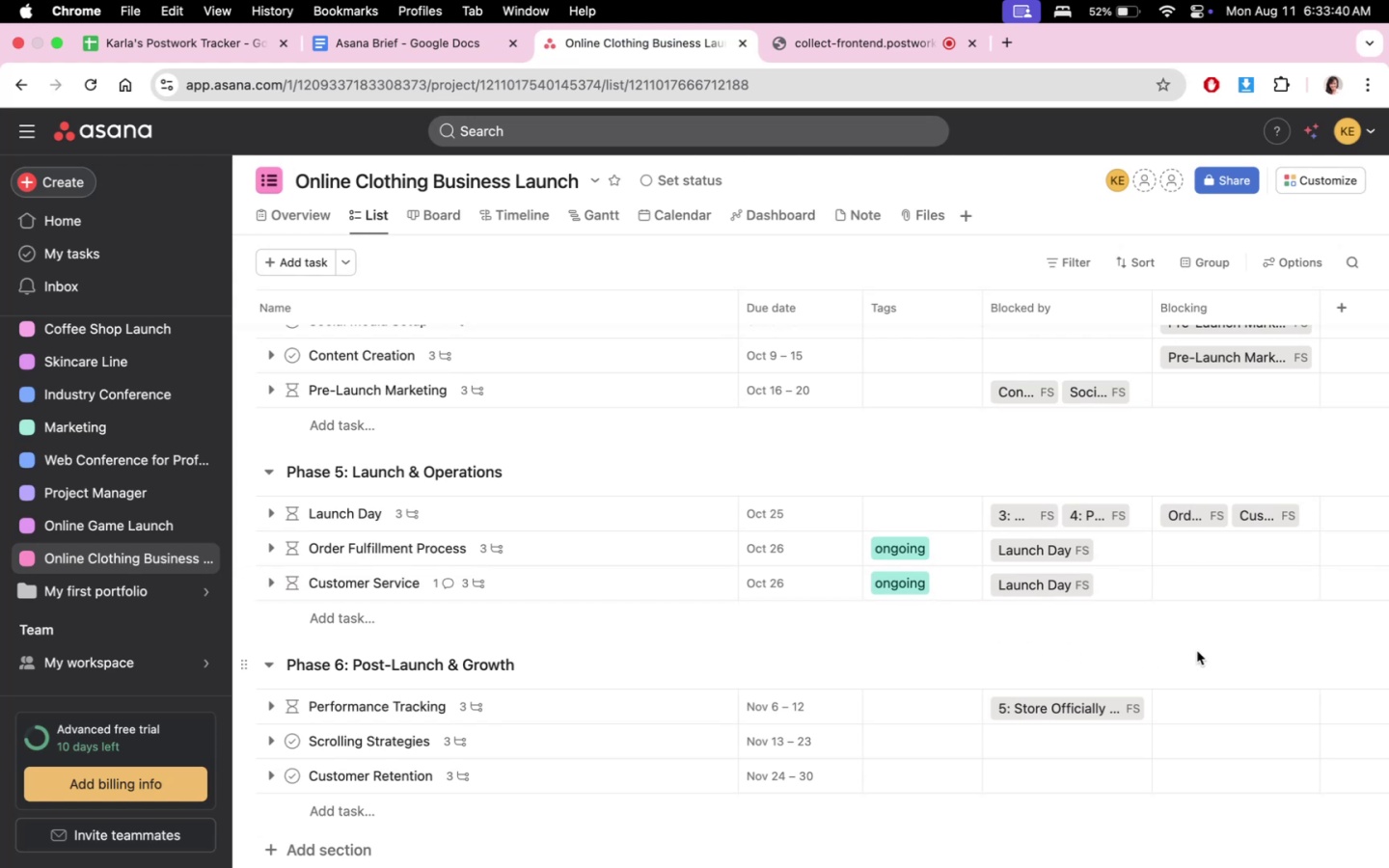 
scroll: coordinate [1197, 651], scroll_direction: down, amount: 1.0
 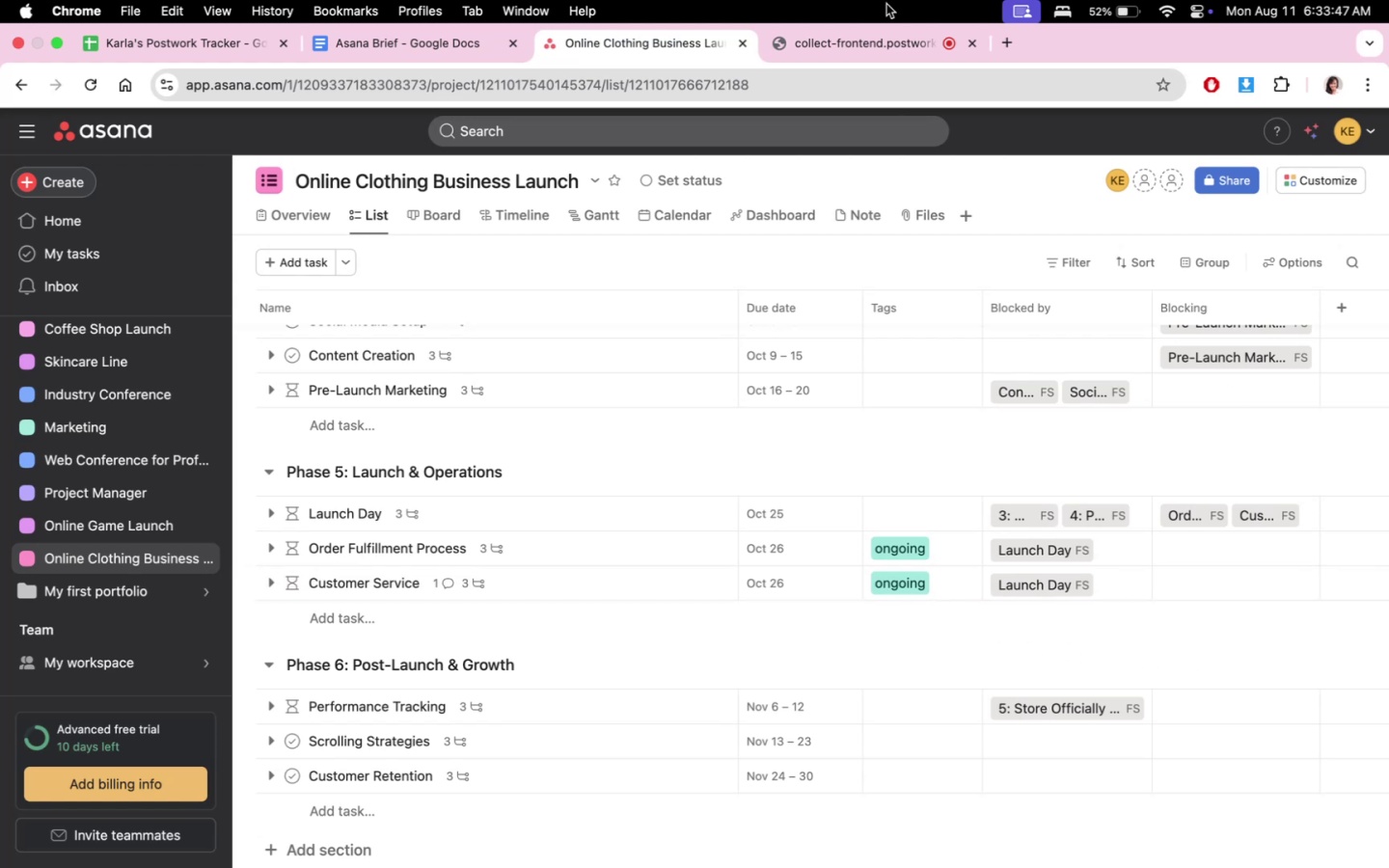 
left_click([850, 42])
 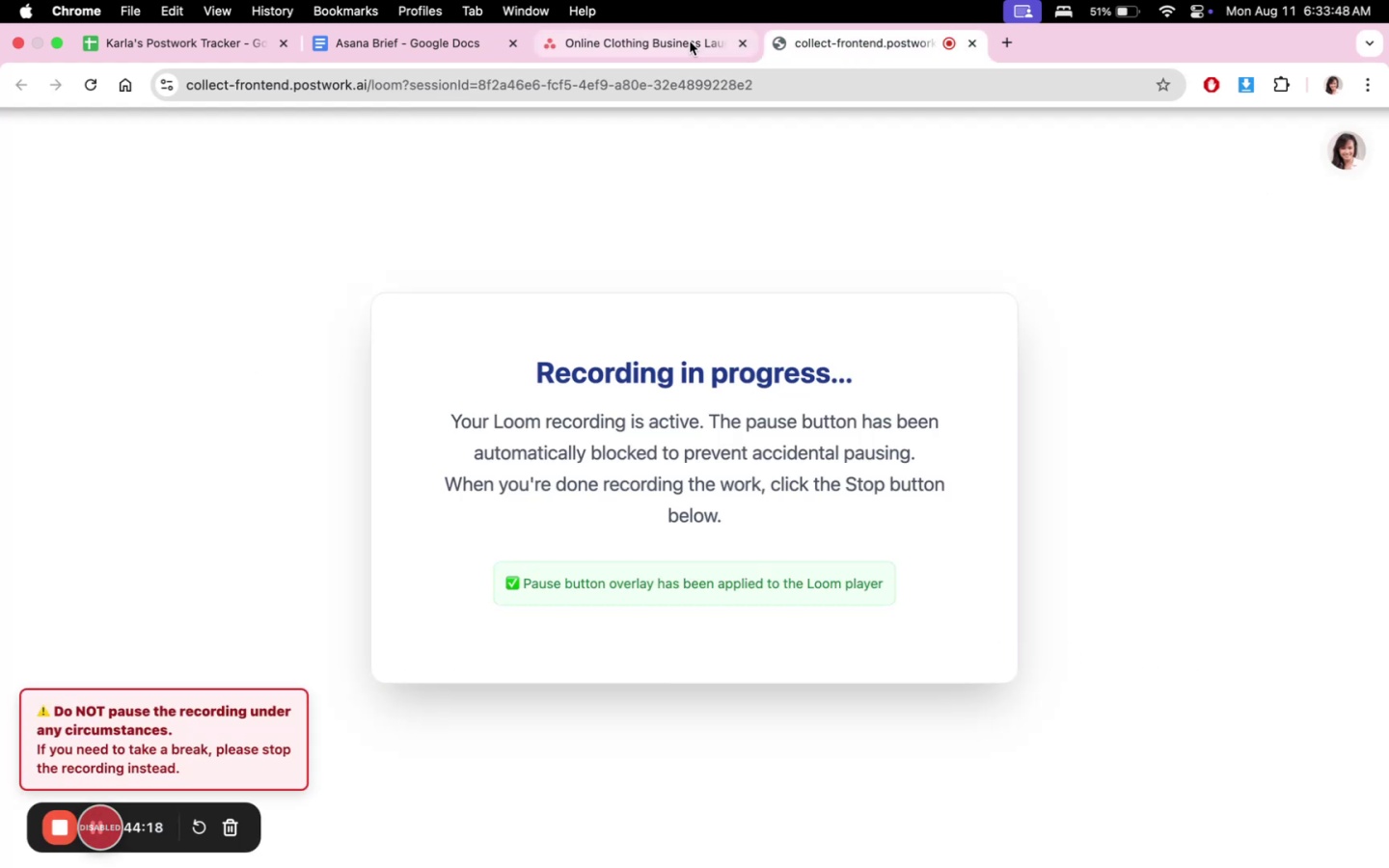 
left_click([690, 41])
 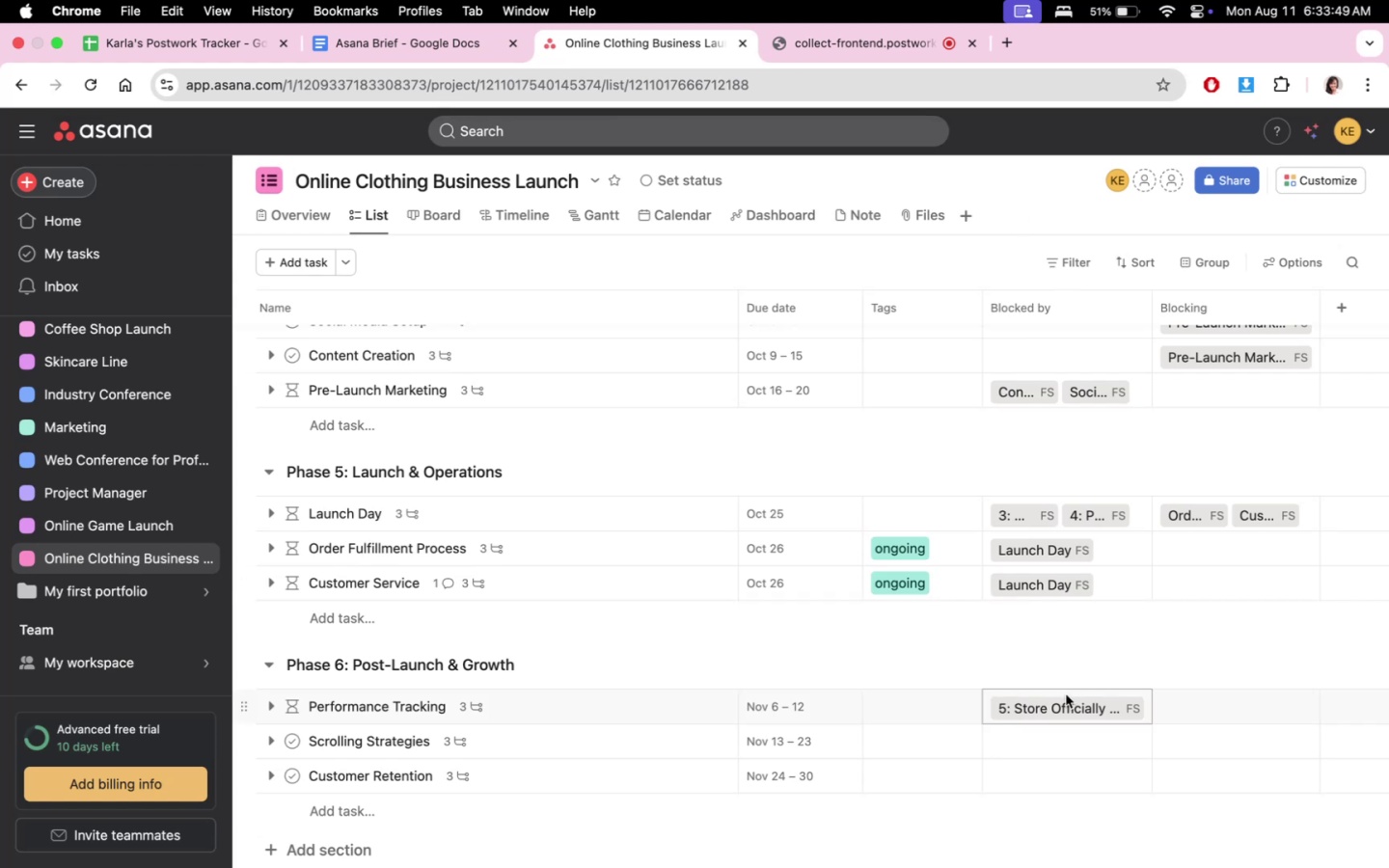 
scroll: coordinate [1067, 665], scroll_direction: down, amount: 4.0
 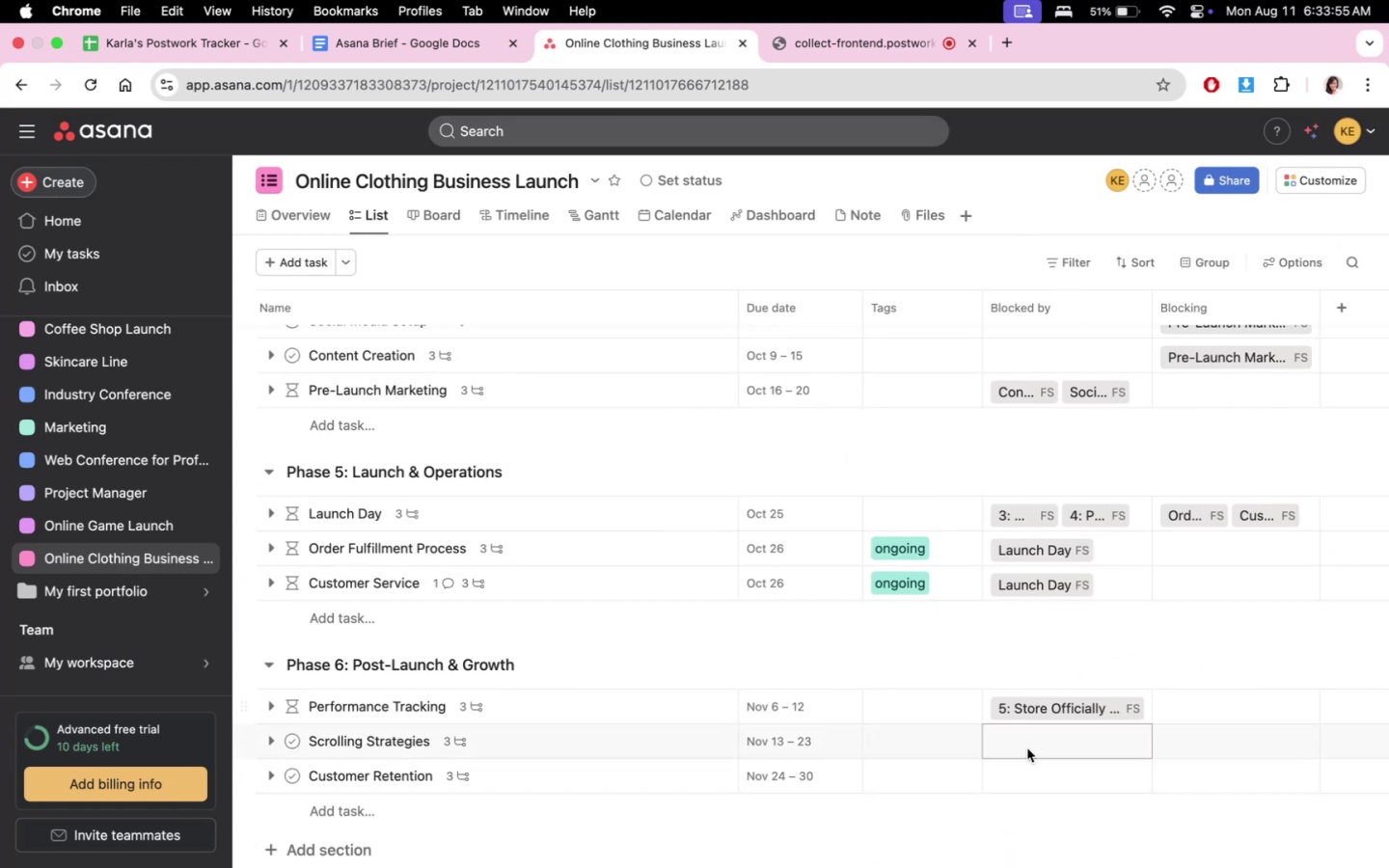 
wait(6.29)
 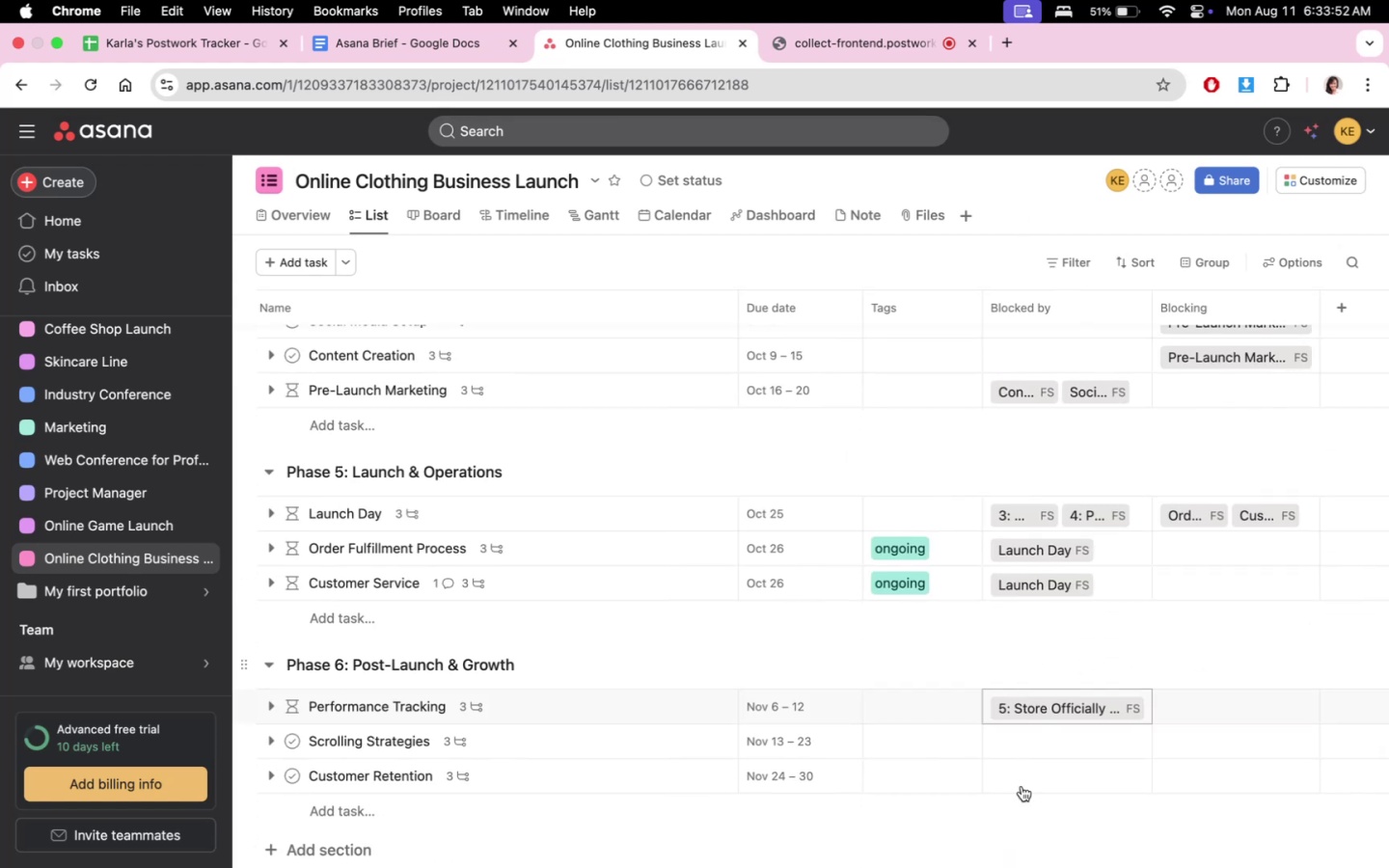 
scroll: coordinate [1213, 670], scroll_direction: up, amount: 46.0
 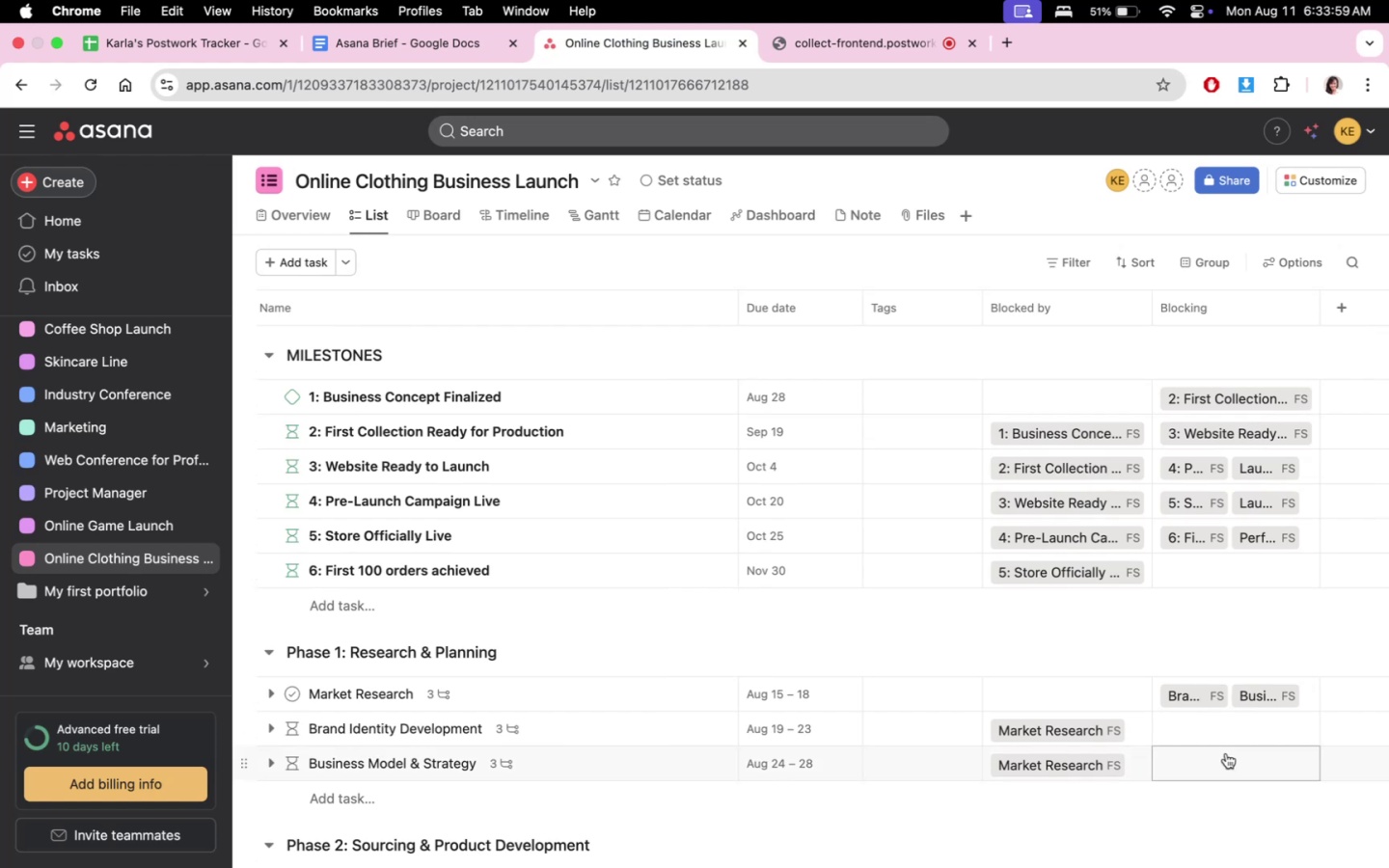 
scroll: coordinate [1165, 725], scroll_direction: down, amount: 36.0
 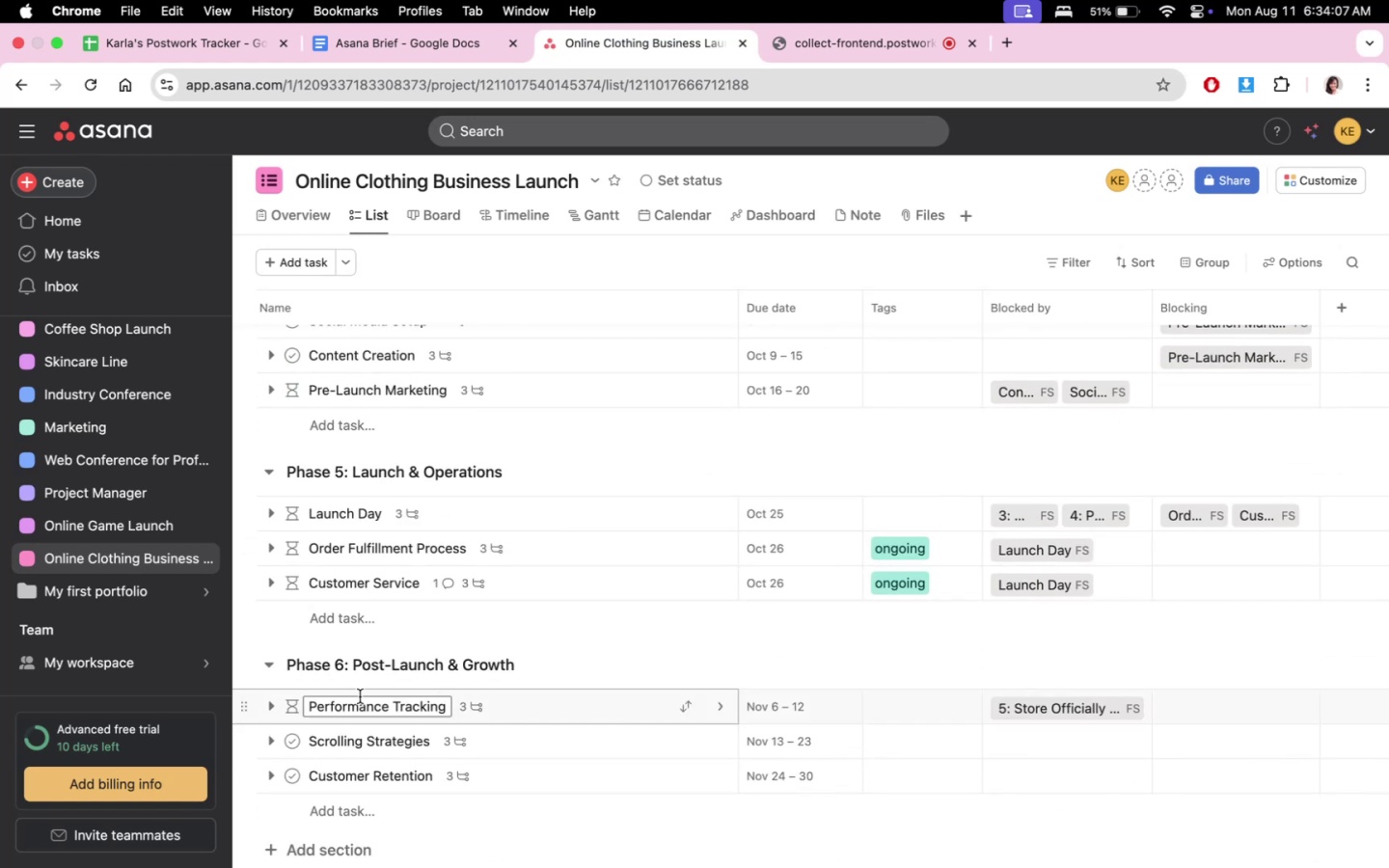 
left_click([267, 706])
 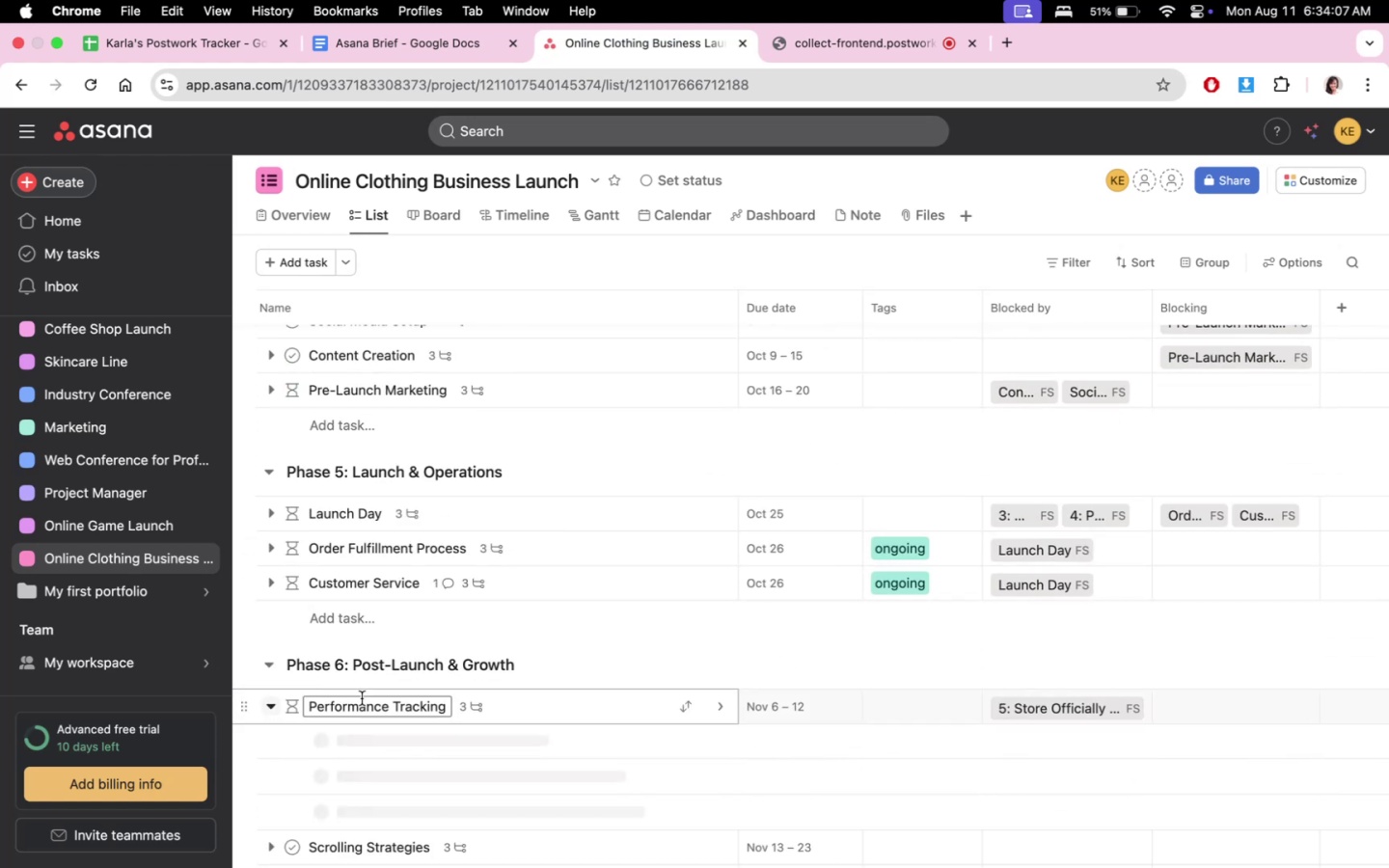 
scroll: coordinate [805, 632], scroll_direction: down, amount: 11.0
 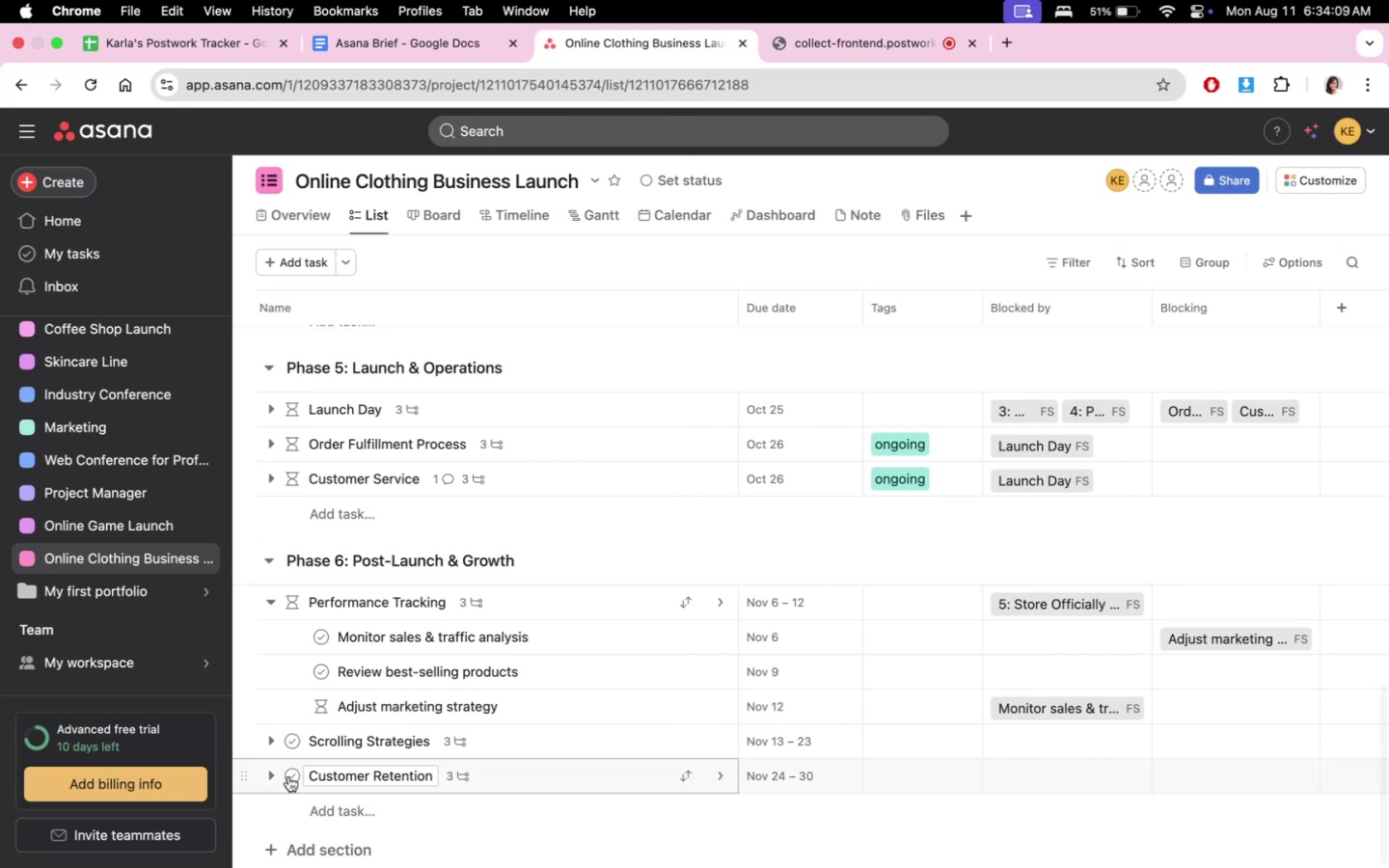 
left_click([272, 745])
 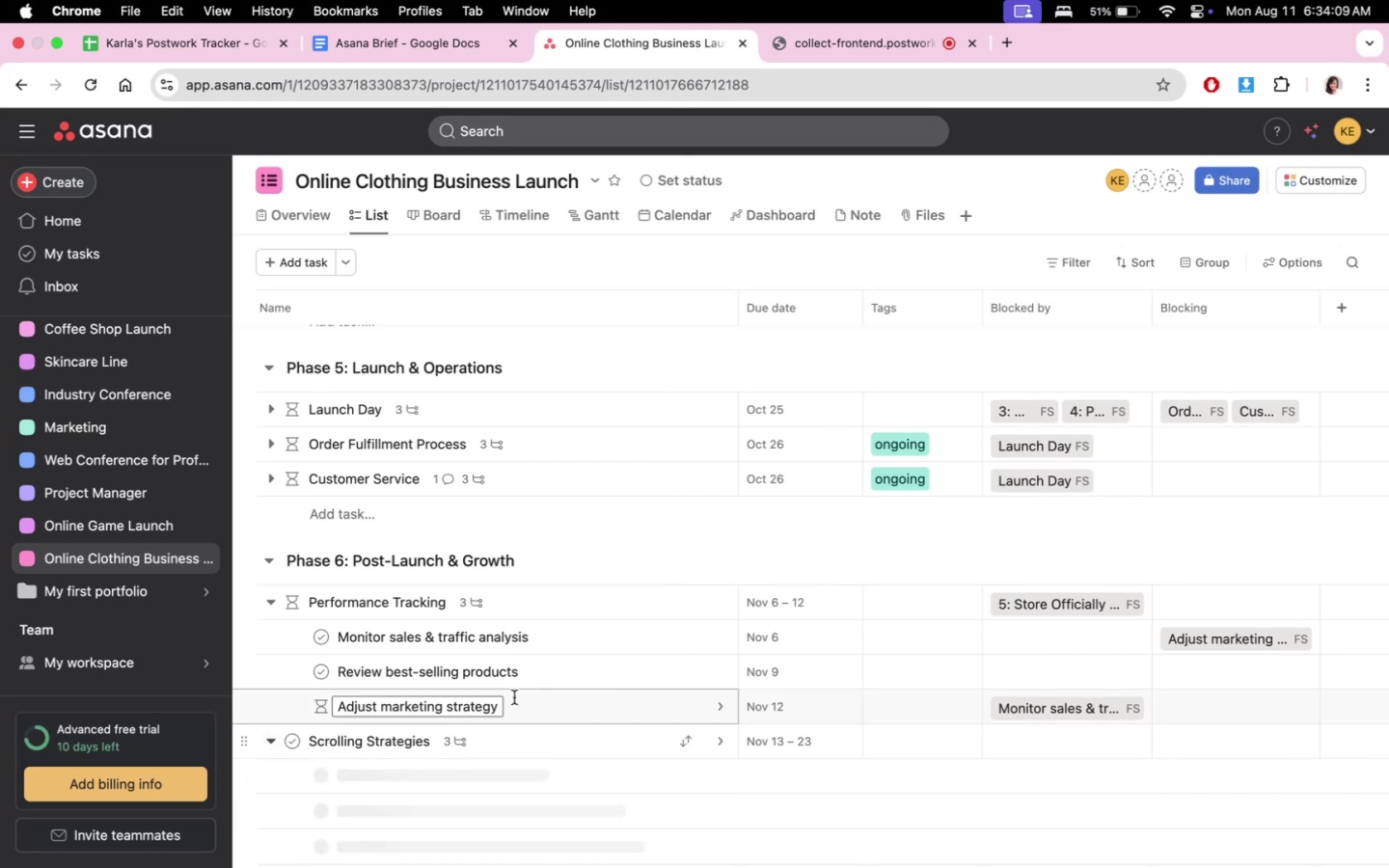 
scroll: coordinate [912, 656], scroll_direction: down, amount: 15.0
 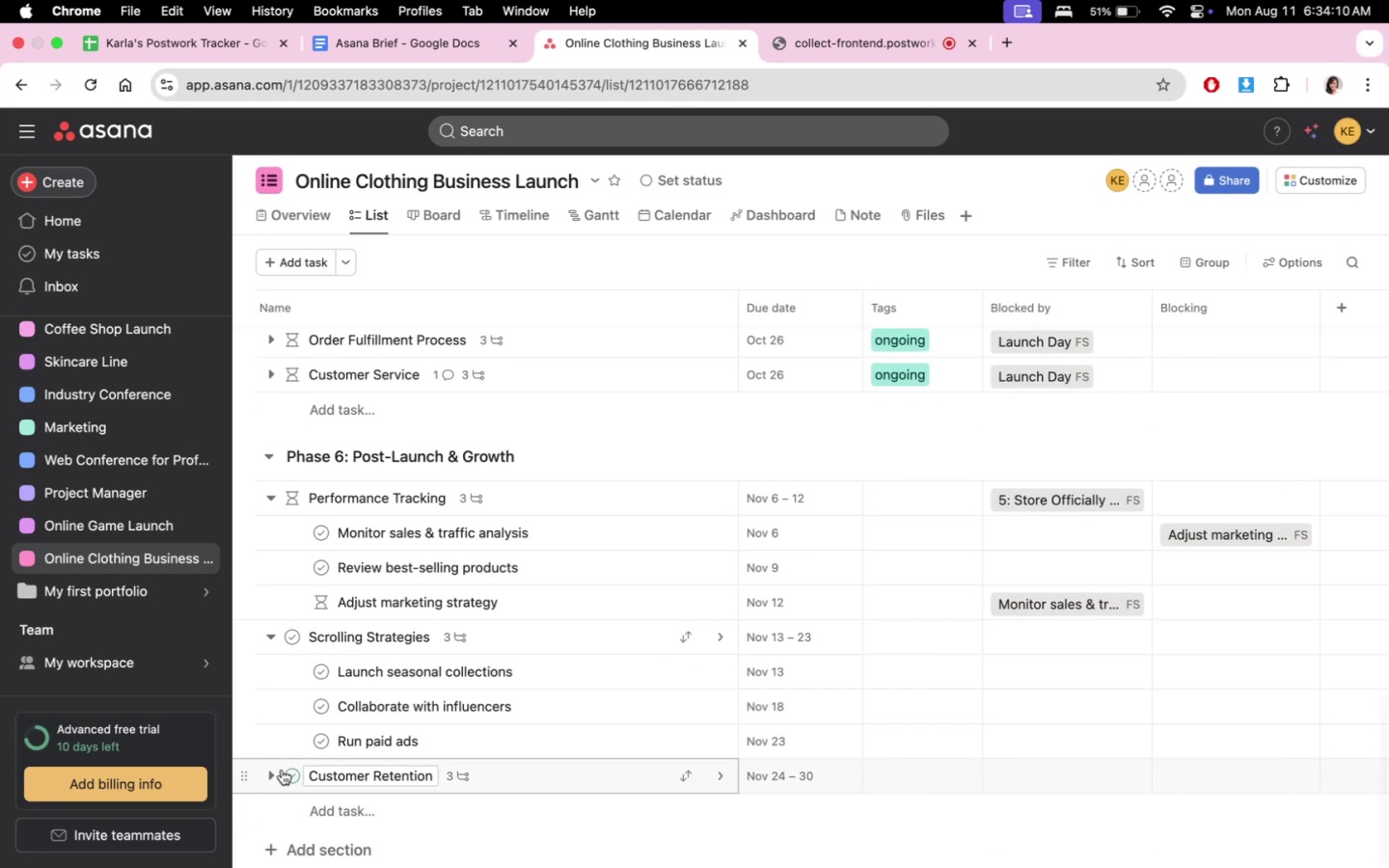 
left_click([271, 773])
 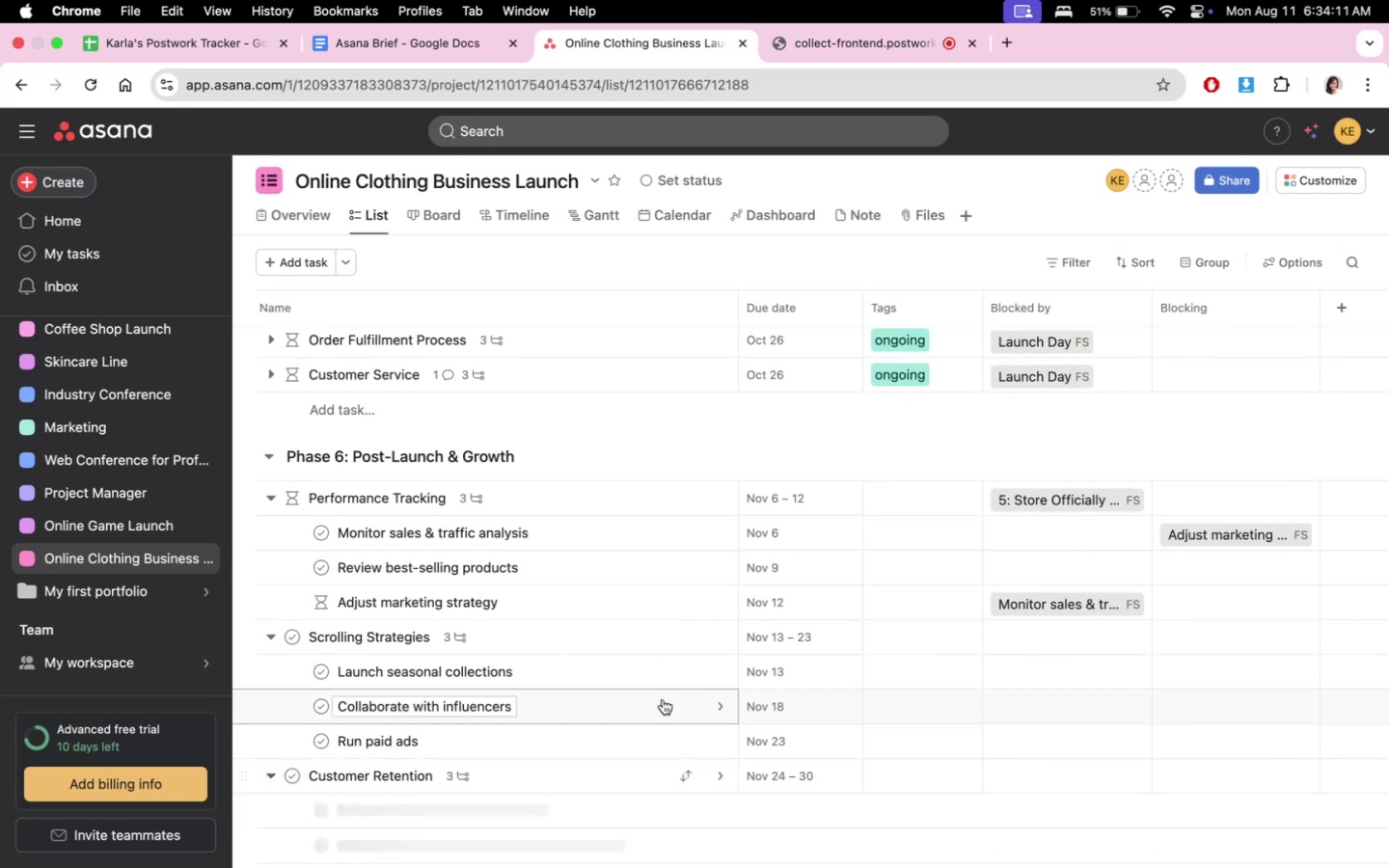 
scroll: coordinate [1076, 675], scroll_direction: down, amount: 11.0
 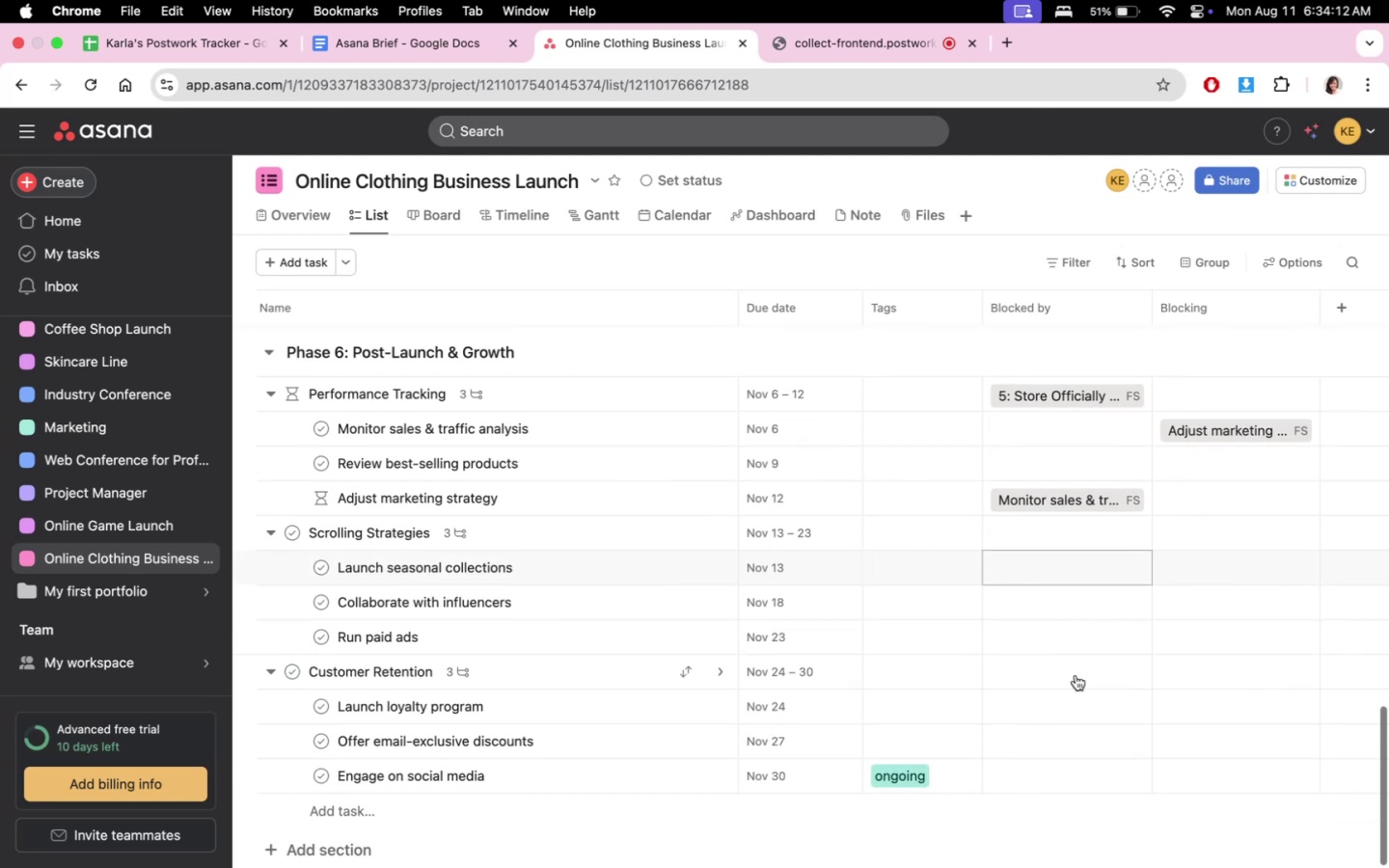 
scroll: coordinate [1076, 675], scroll_direction: up, amount: 7.0
 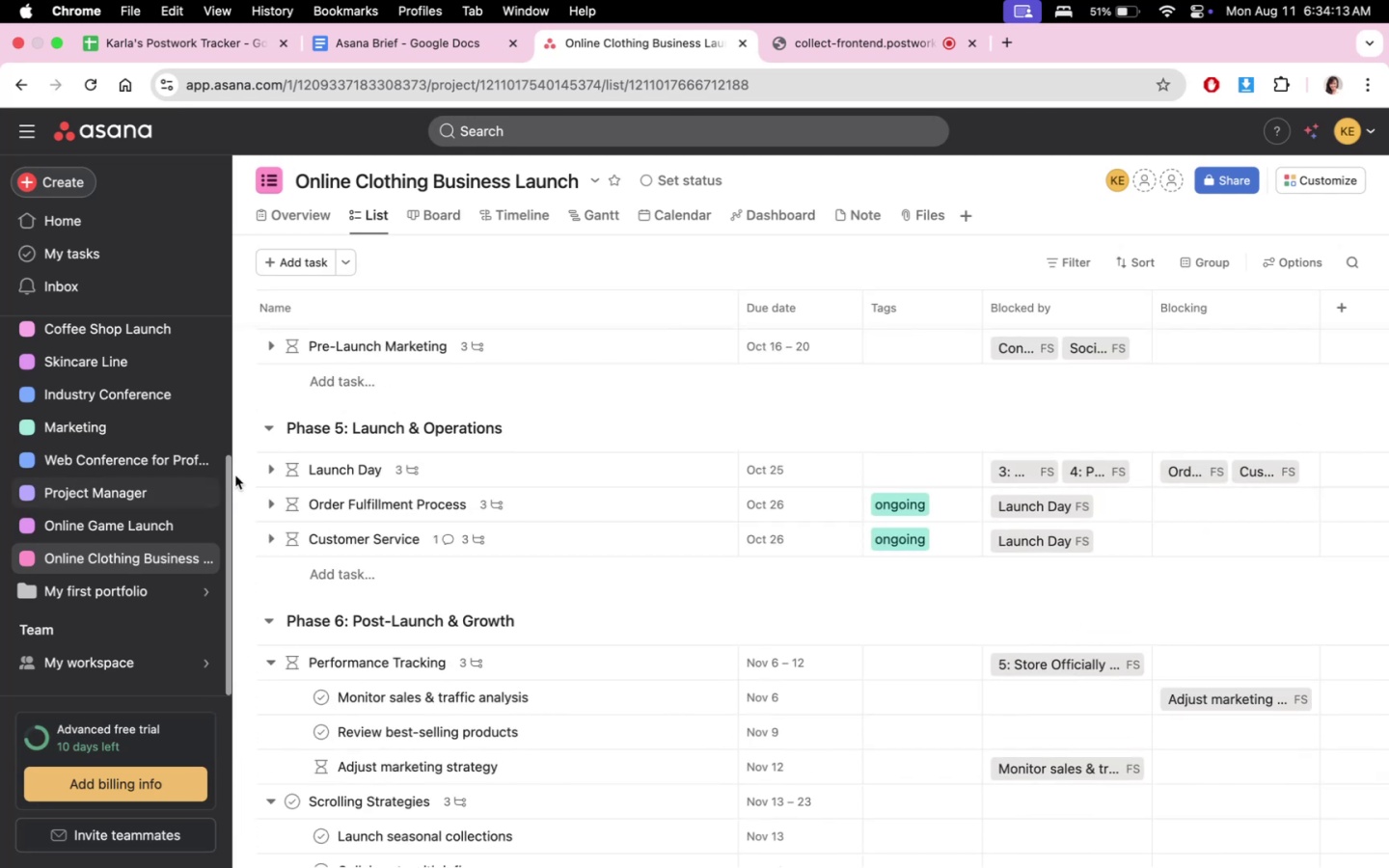 
left_click([263, 471])
 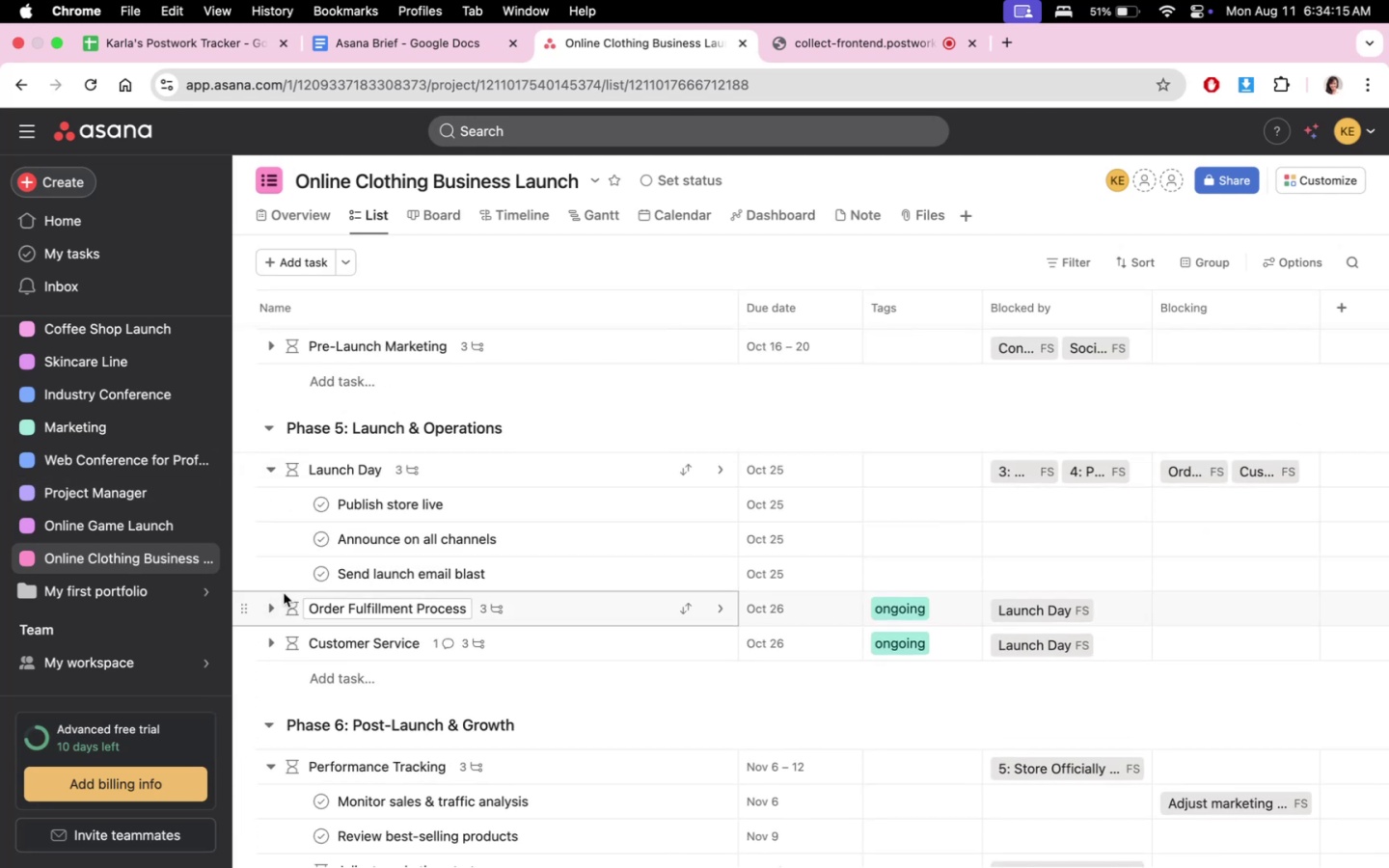 
left_click([270, 606])
 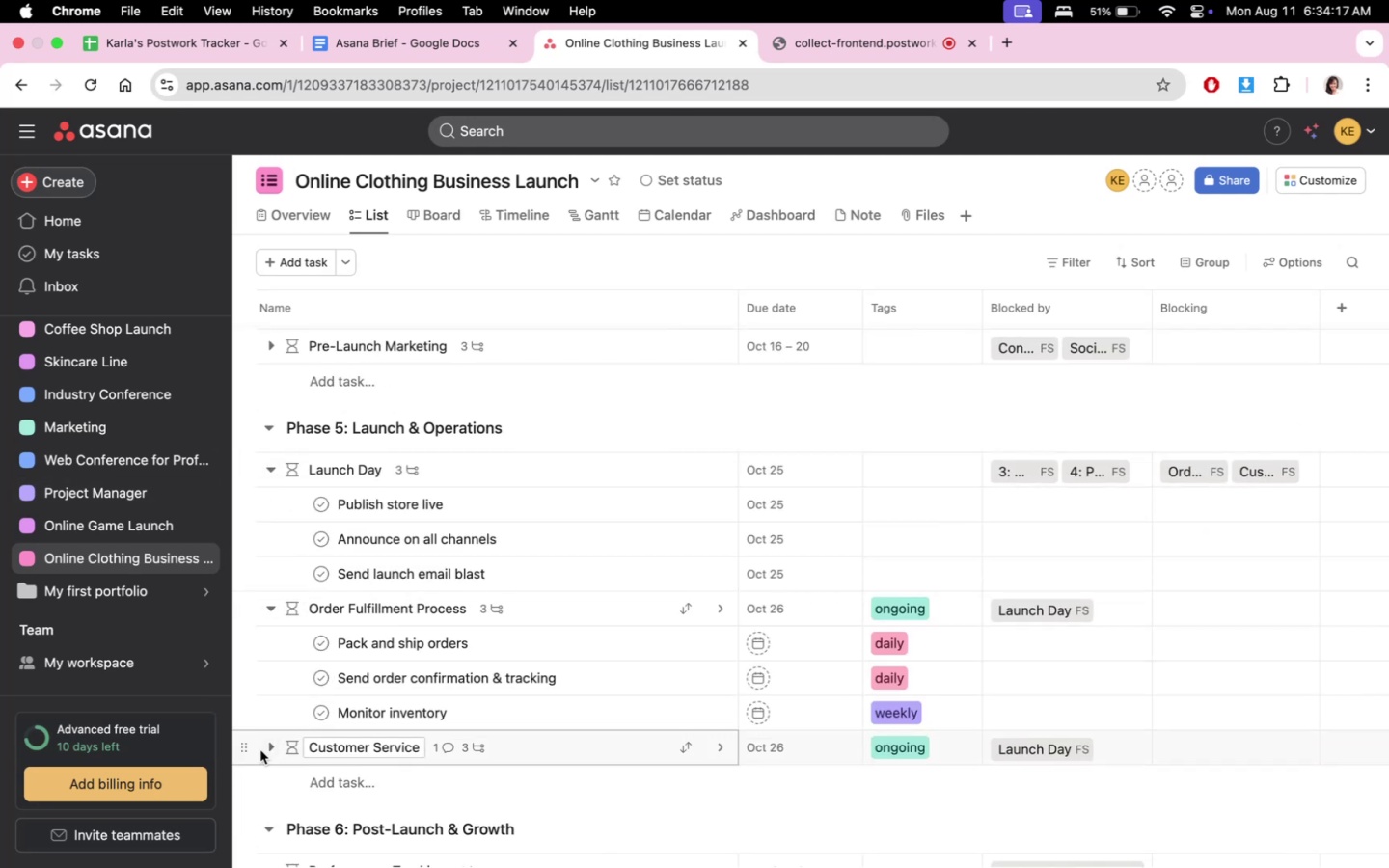 
left_click([269, 746])
 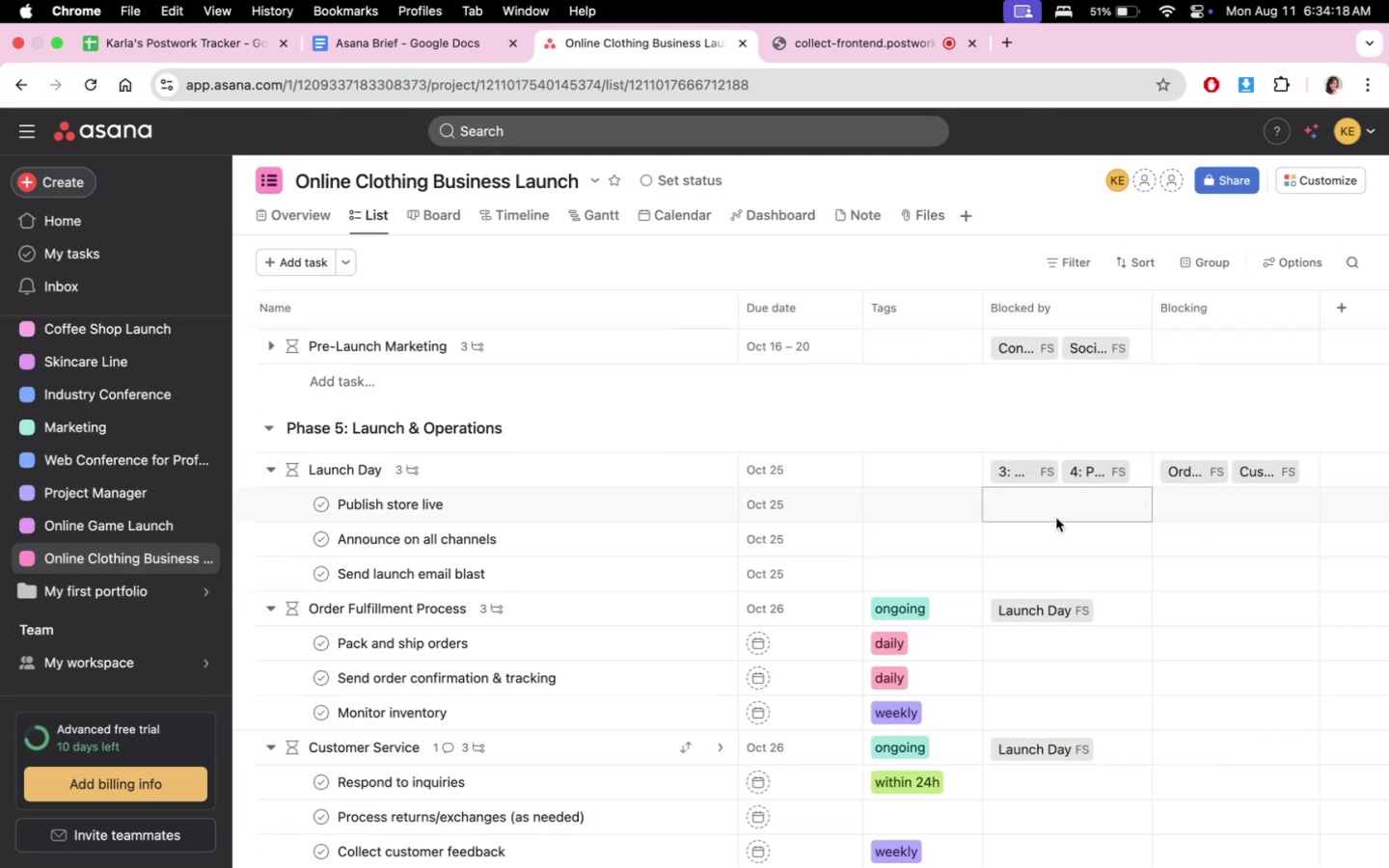 
scroll: coordinate [1200, 580], scroll_direction: up, amount: 7.0
 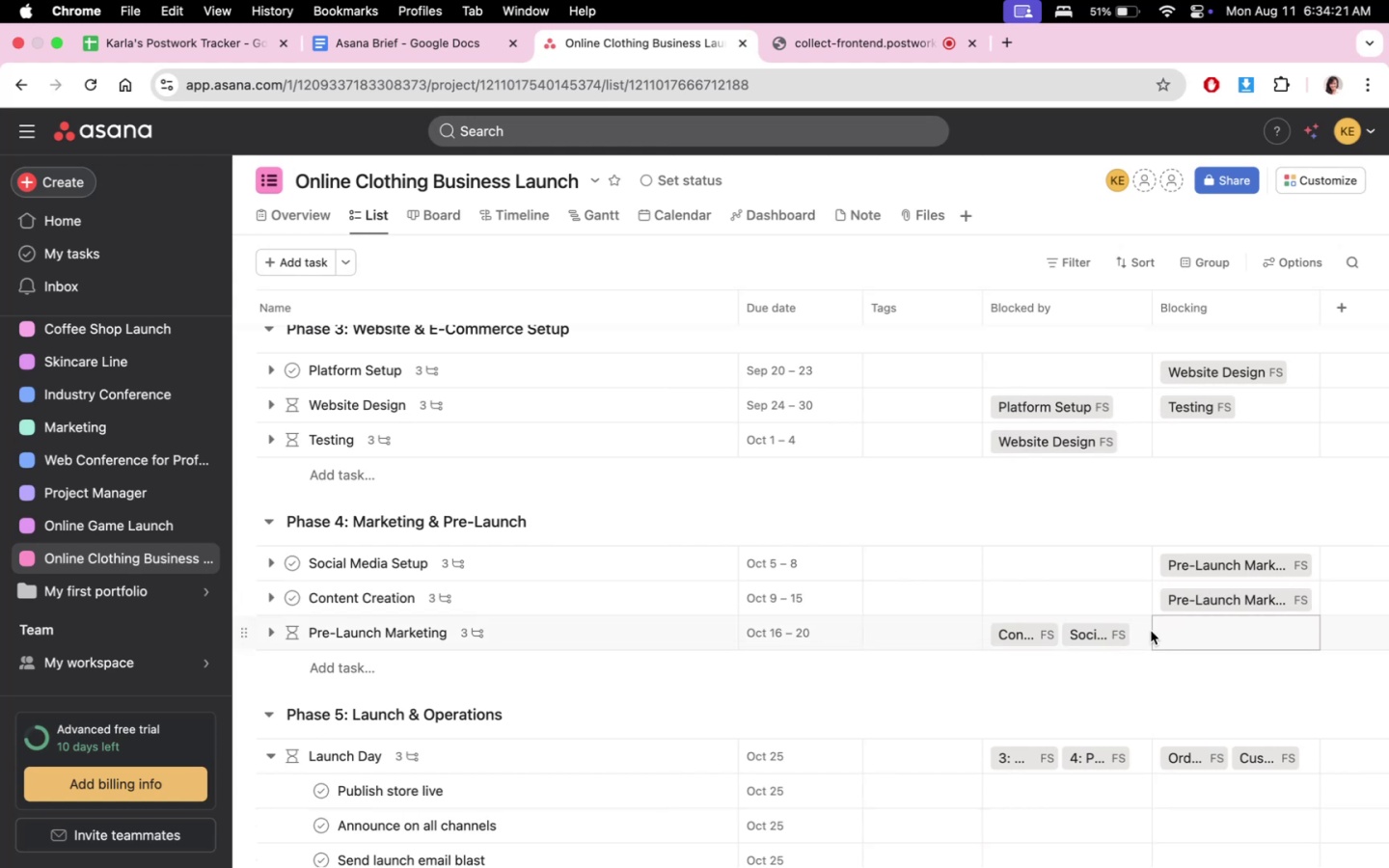 
scroll: coordinate [1151, 631], scroll_direction: down, amount: 7.0
 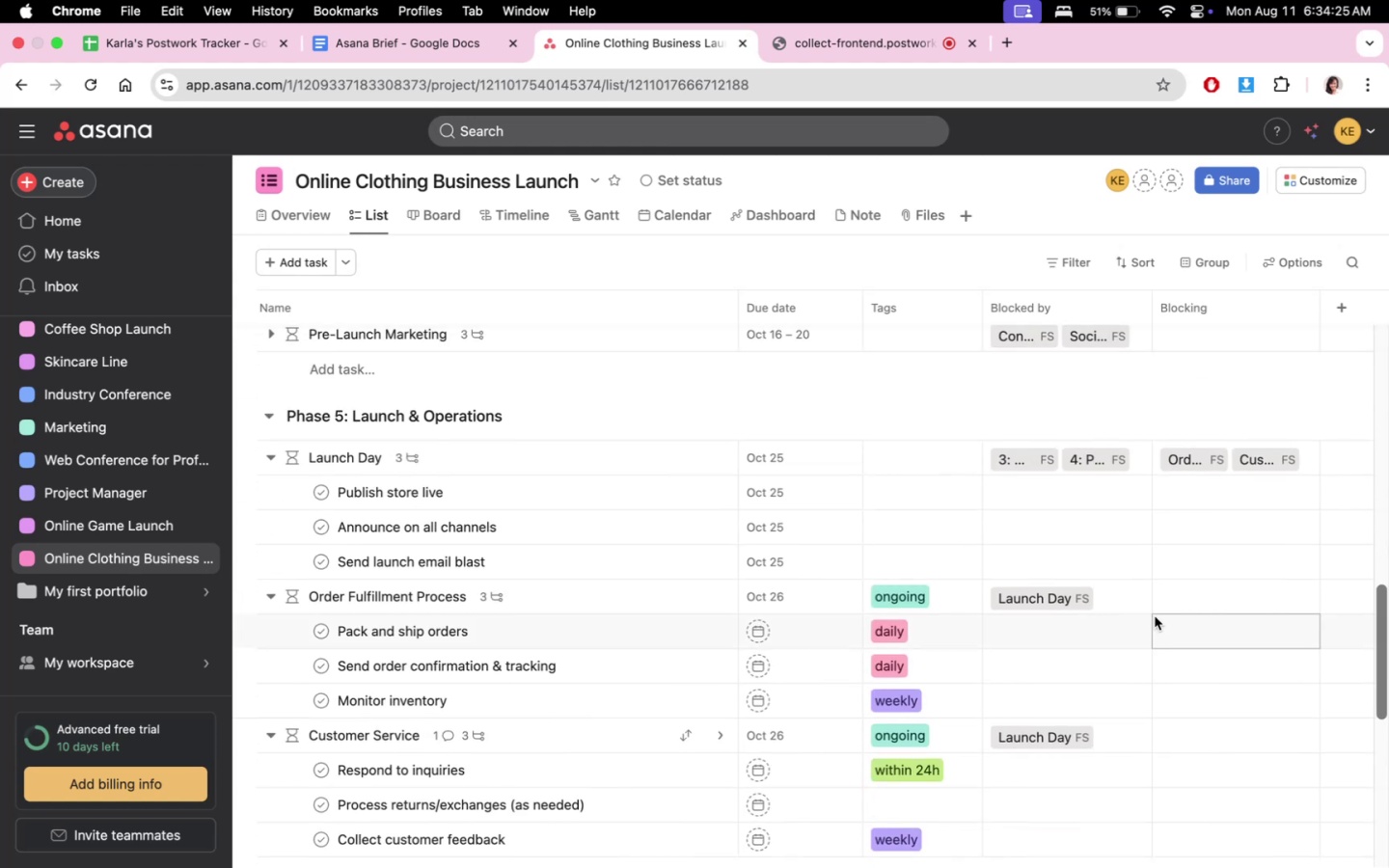 
scroll: coordinate [1159, 604], scroll_direction: up, amount: 41.0
 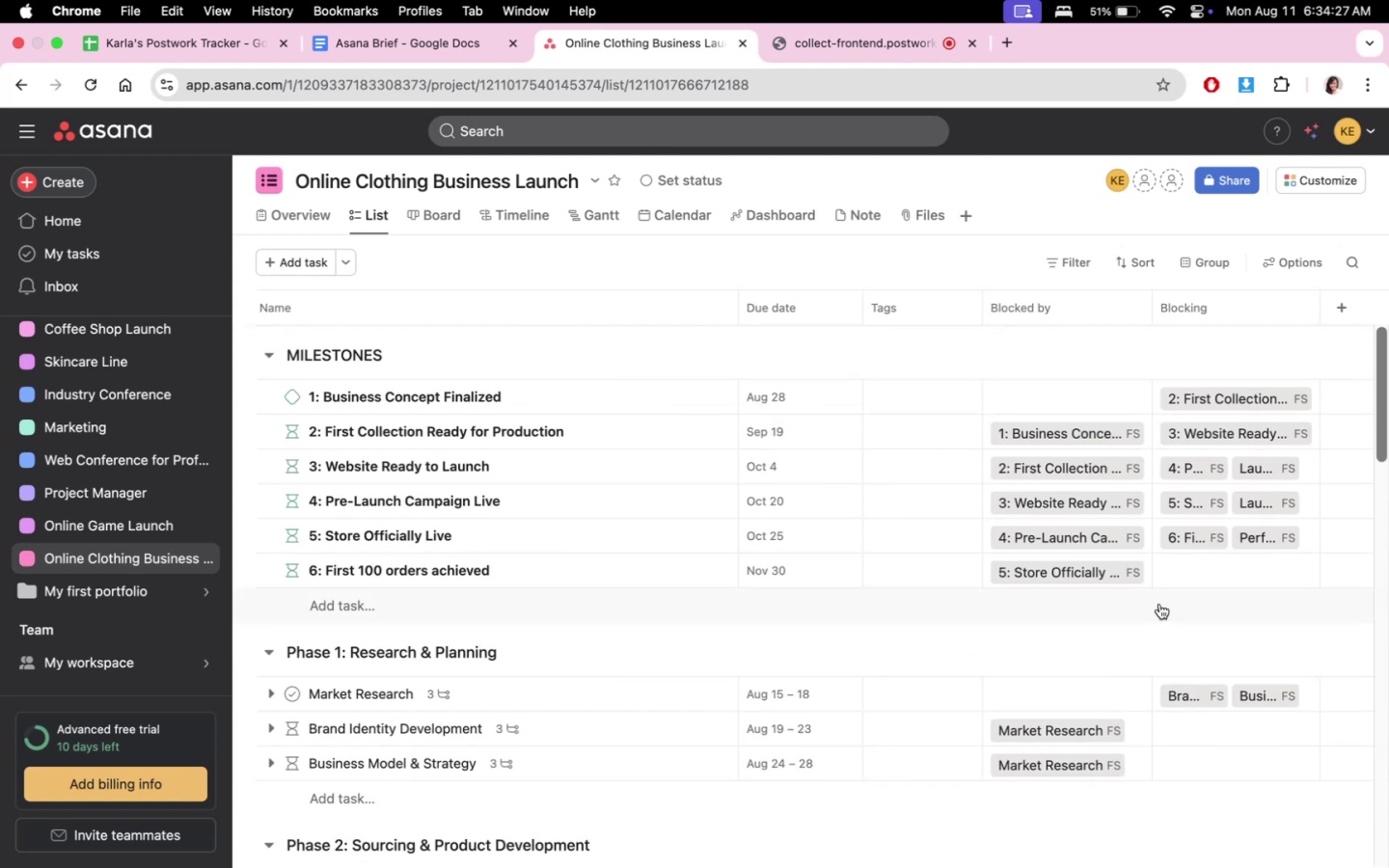 
scroll: coordinate [1159, 604], scroll_direction: down, amount: 15.0
 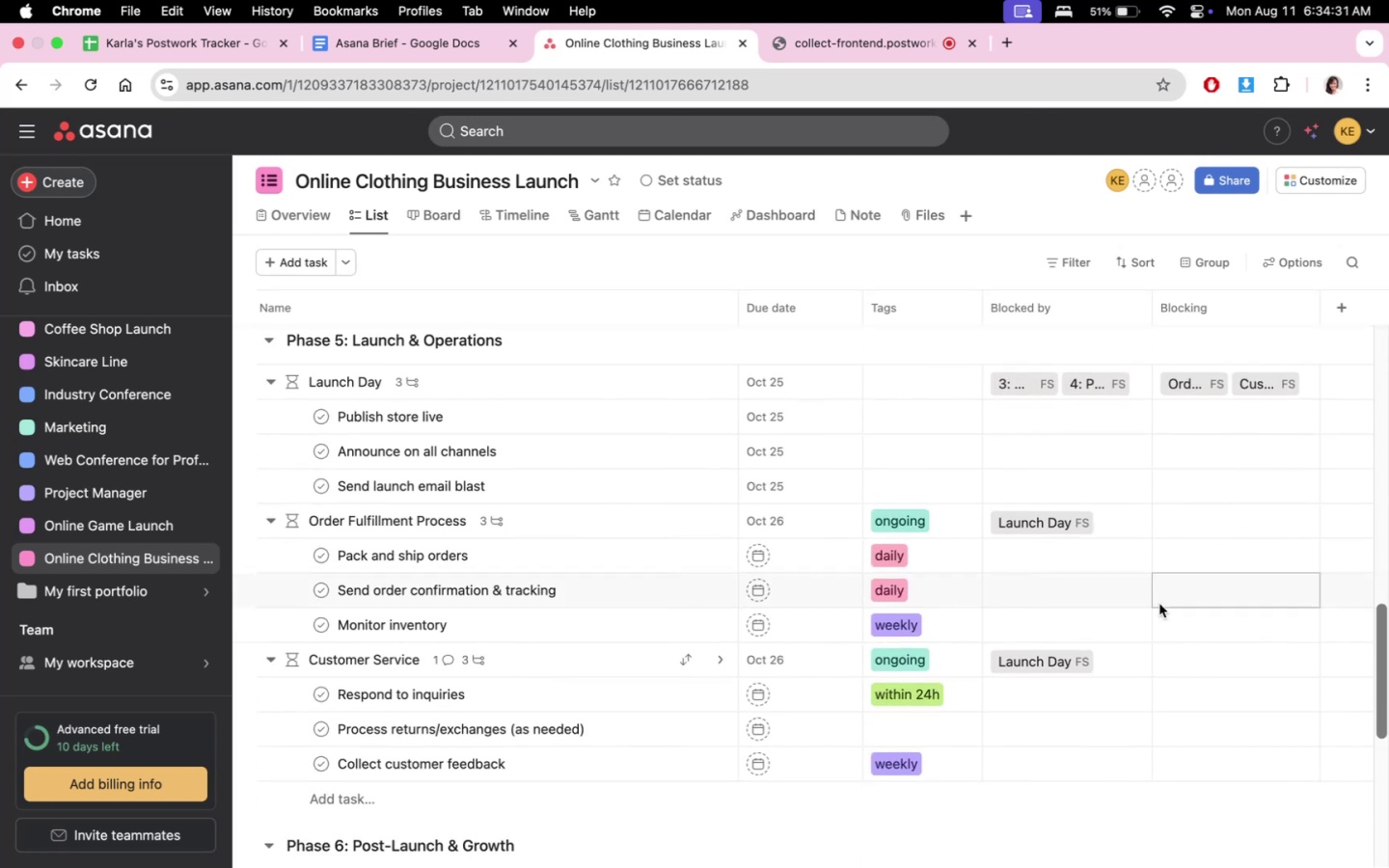 
scroll: coordinate [1159, 604], scroll_direction: up, amount: 2.0
 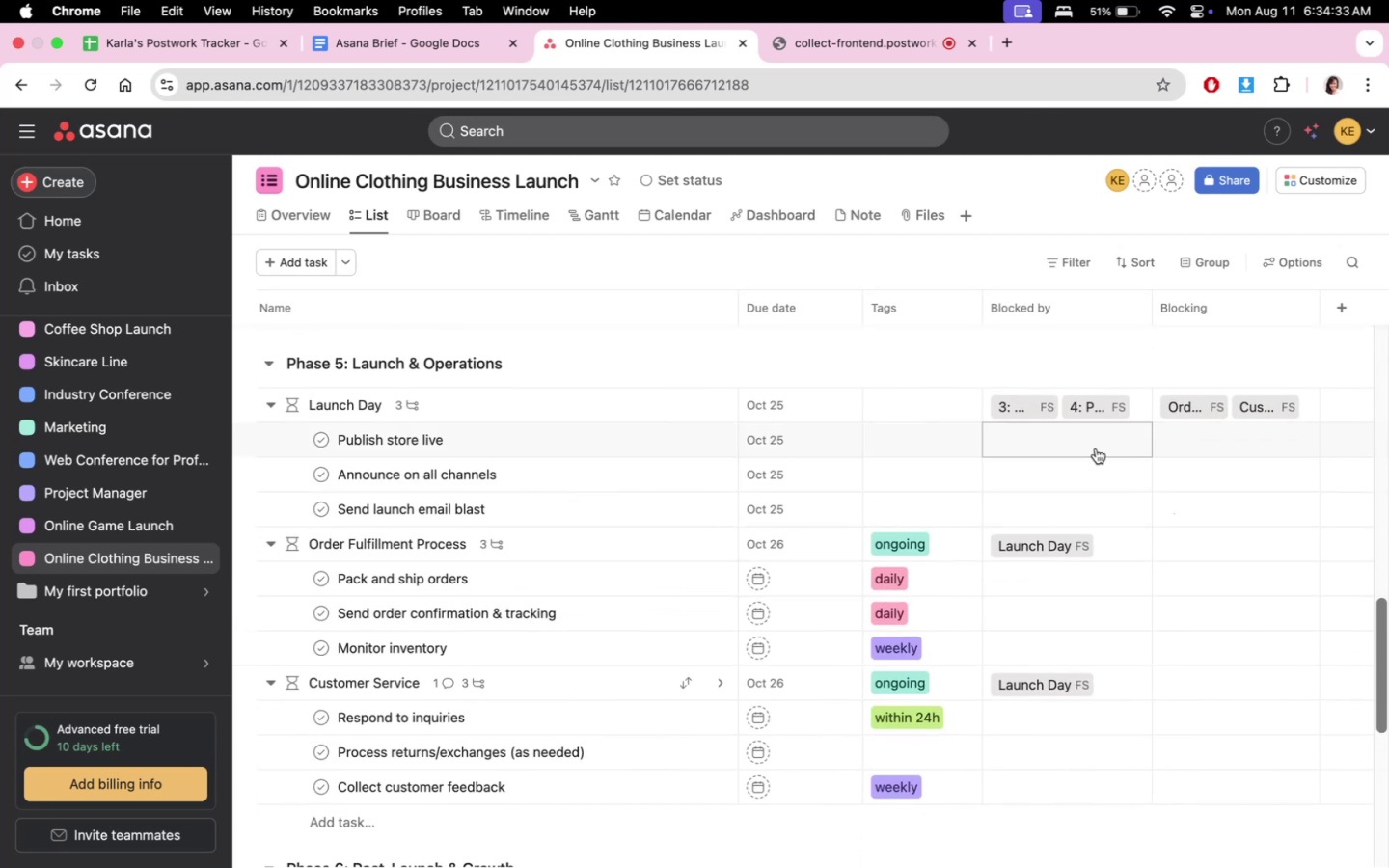 
left_click([1096, 448])
 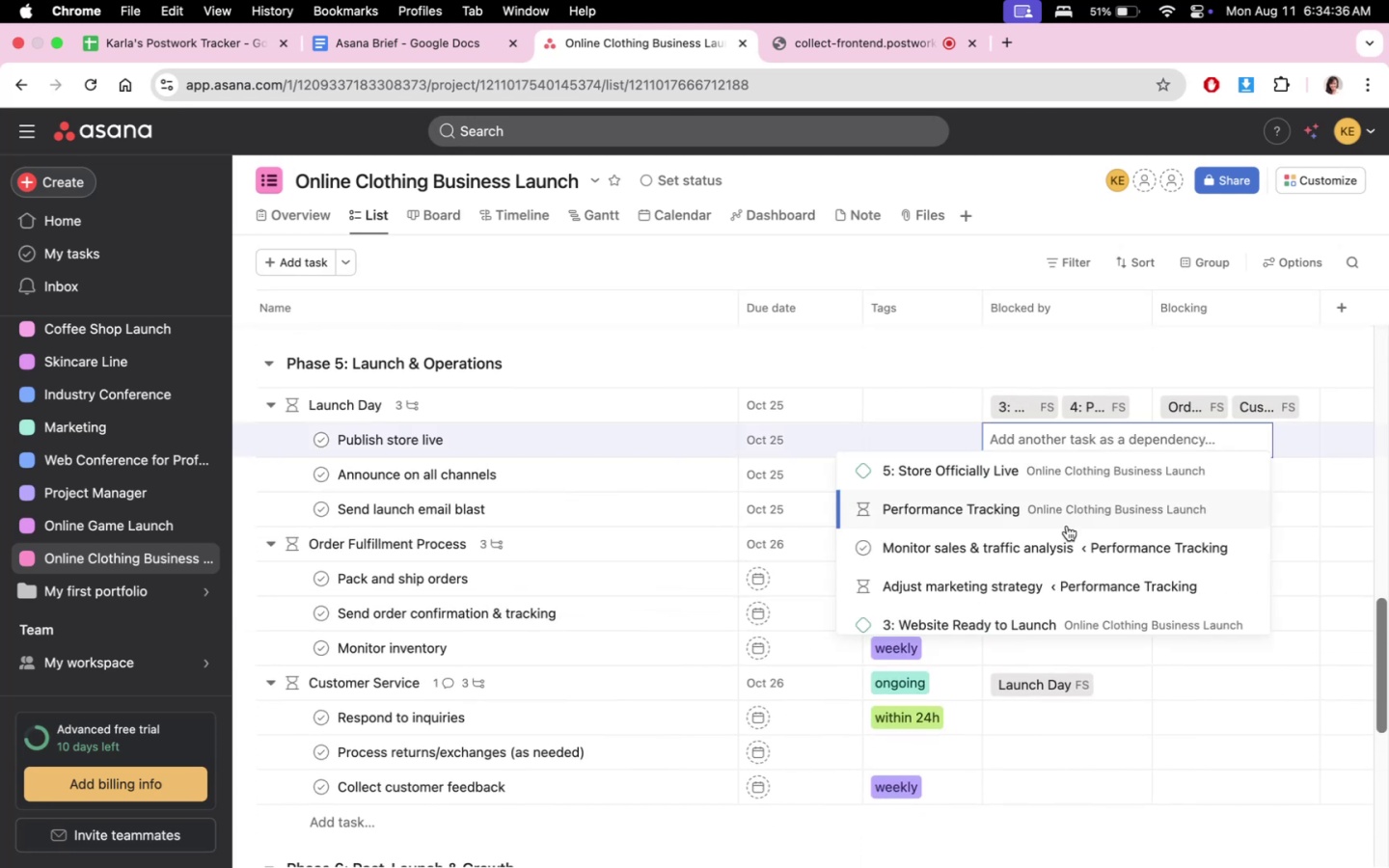 
left_click([1077, 625])
 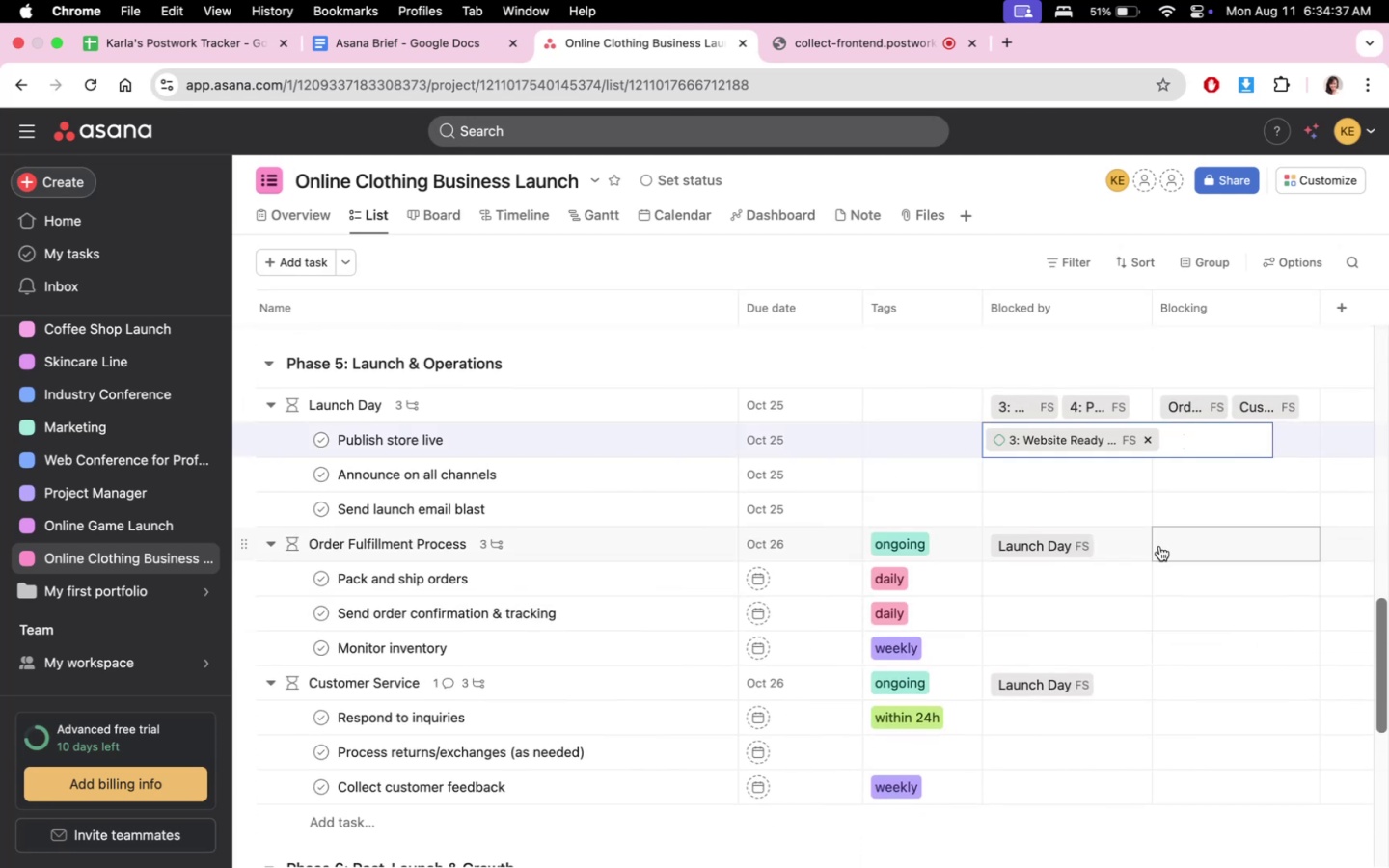 
left_click([1124, 511])
 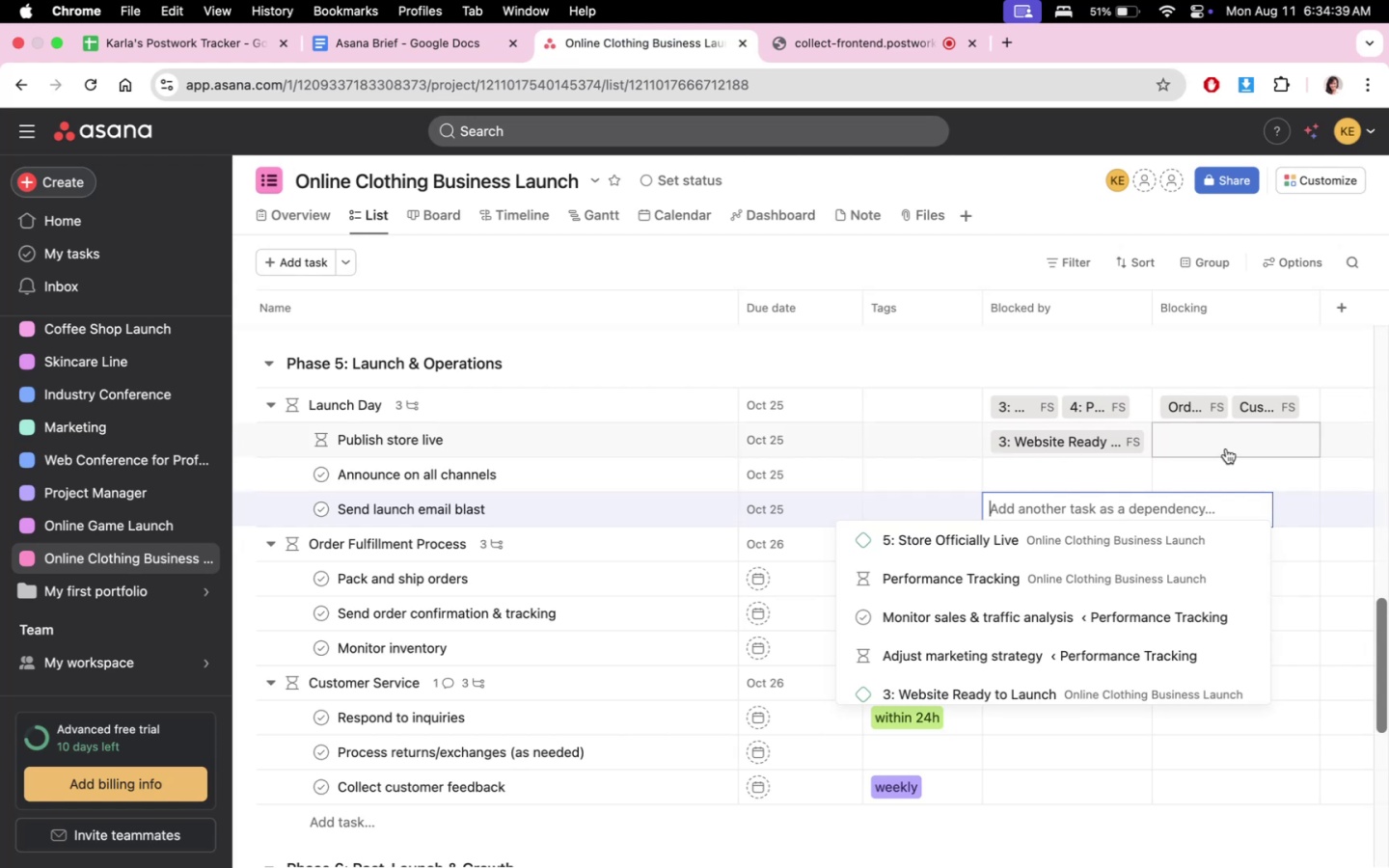 
left_click([1166, 355])
 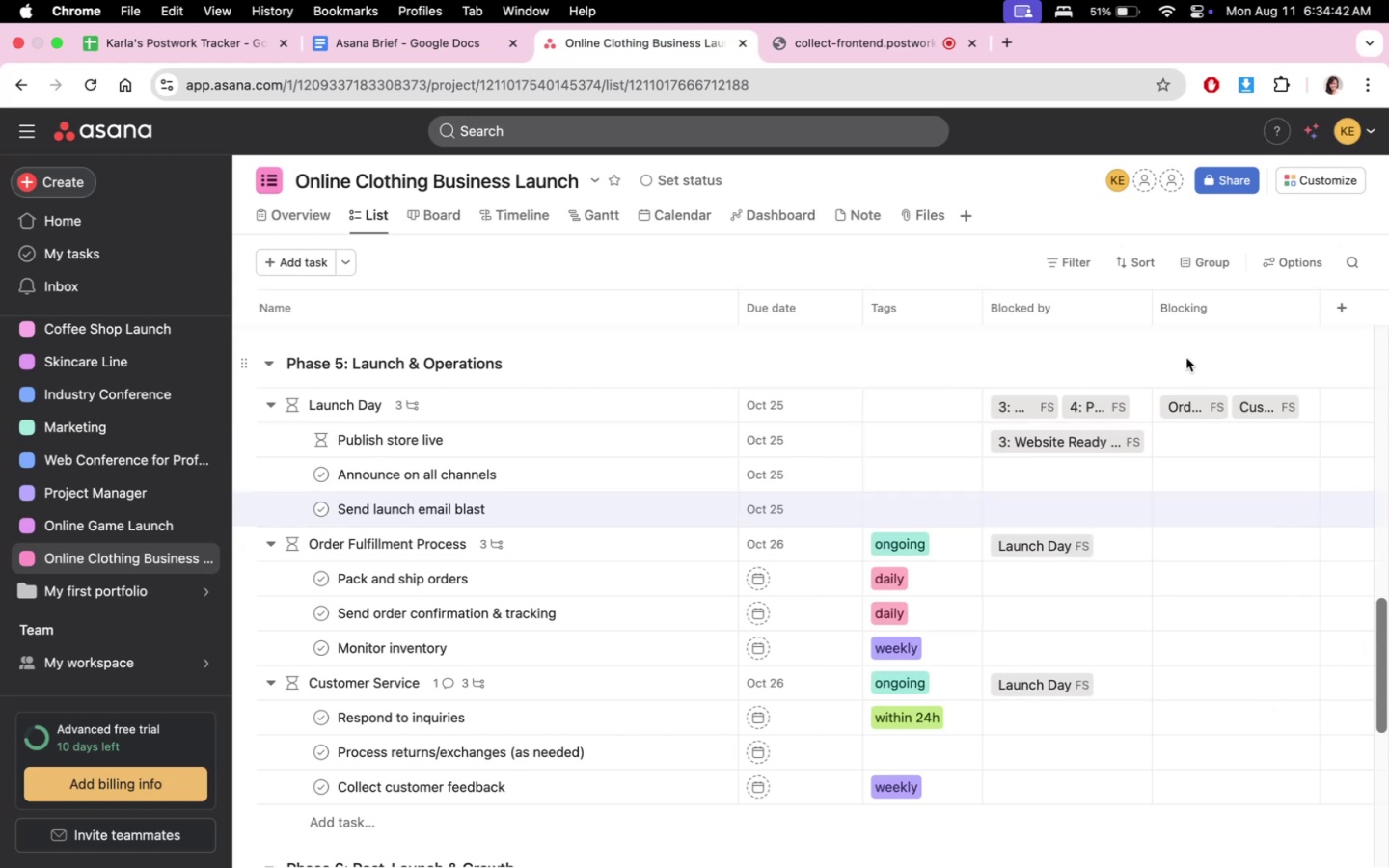 
scroll: coordinate [1055, 442], scroll_direction: up, amount: 7.0
 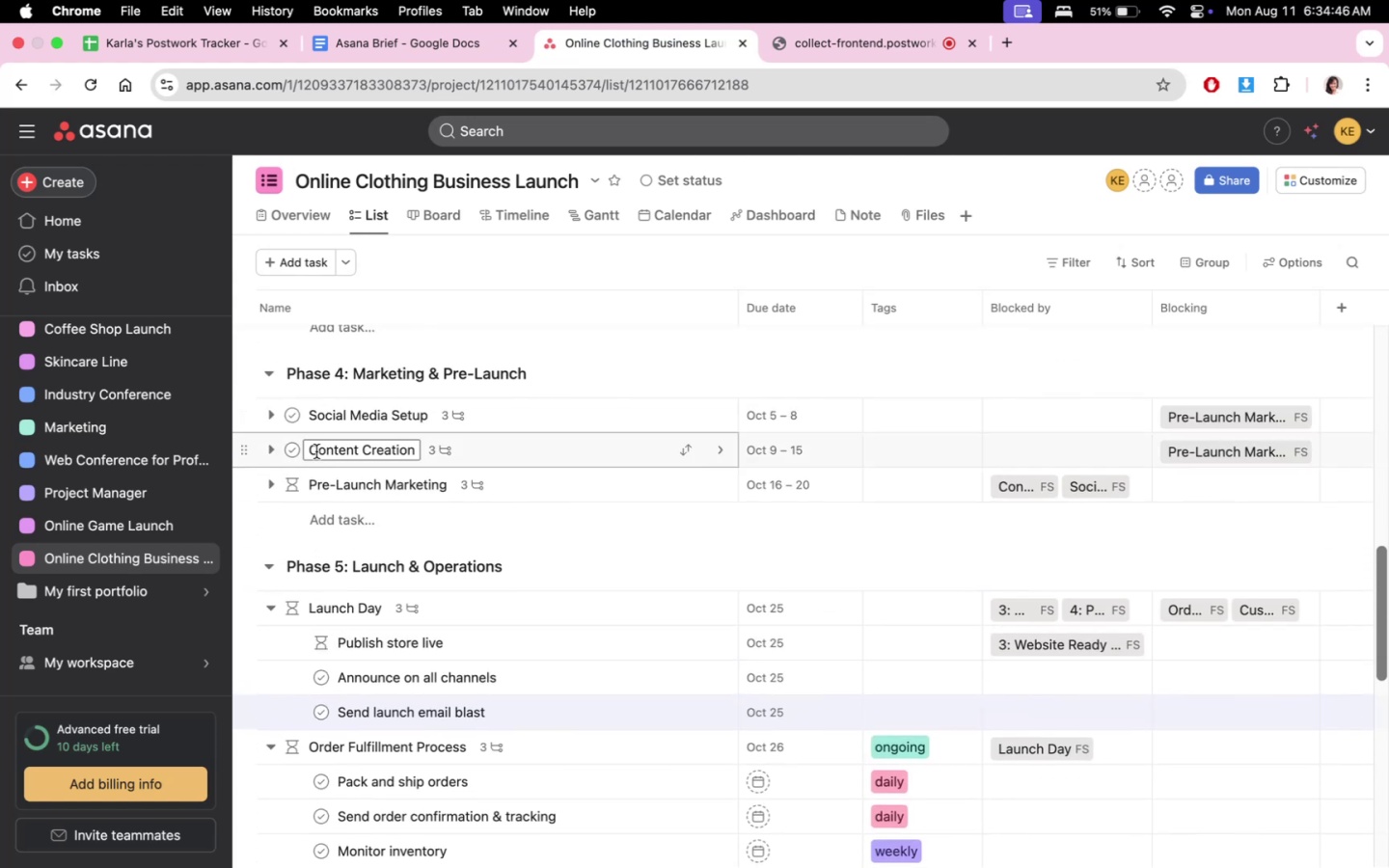 
left_click([264, 419])
 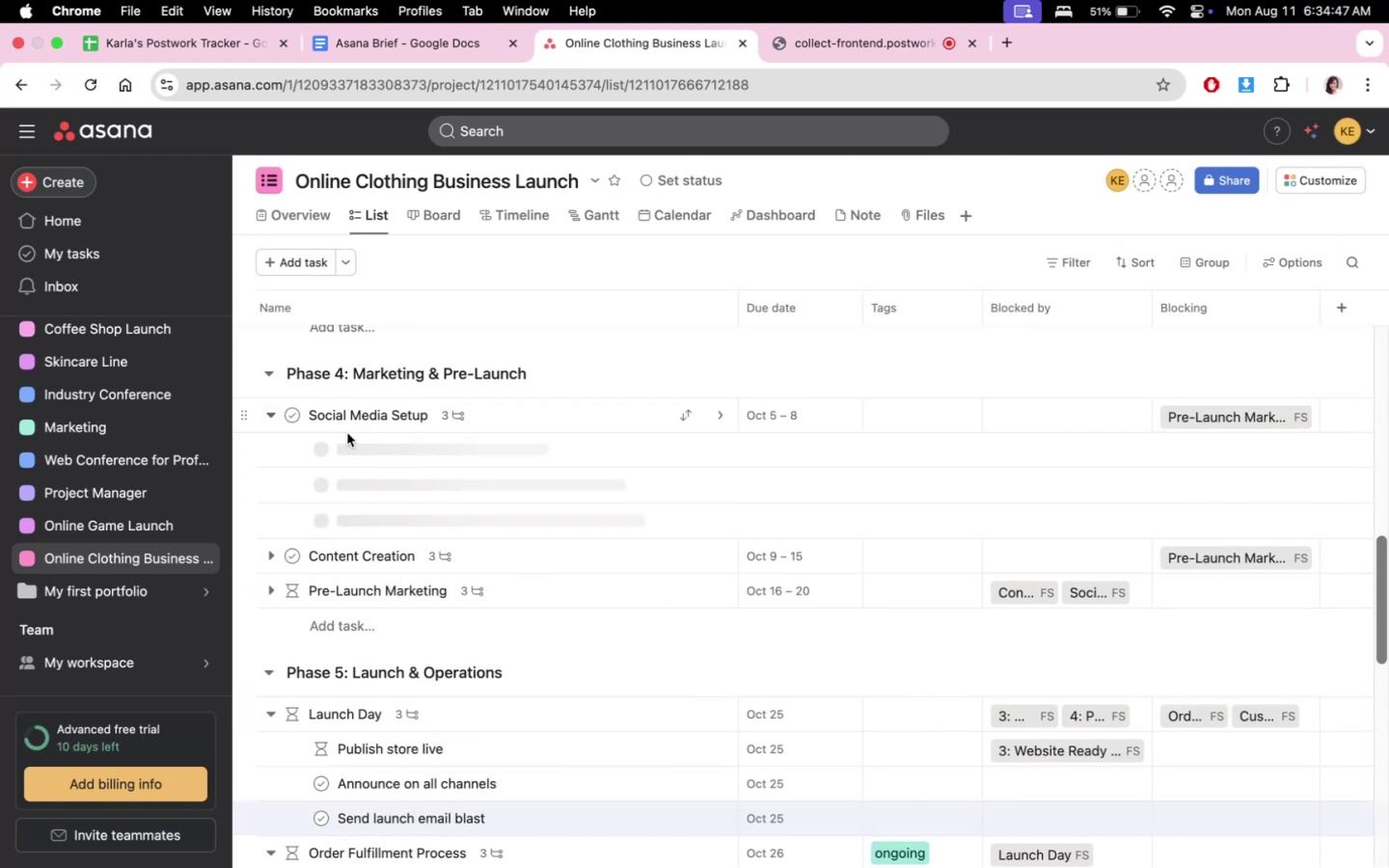 
scroll: coordinate [520, 465], scroll_direction: down, amount: 2.0
 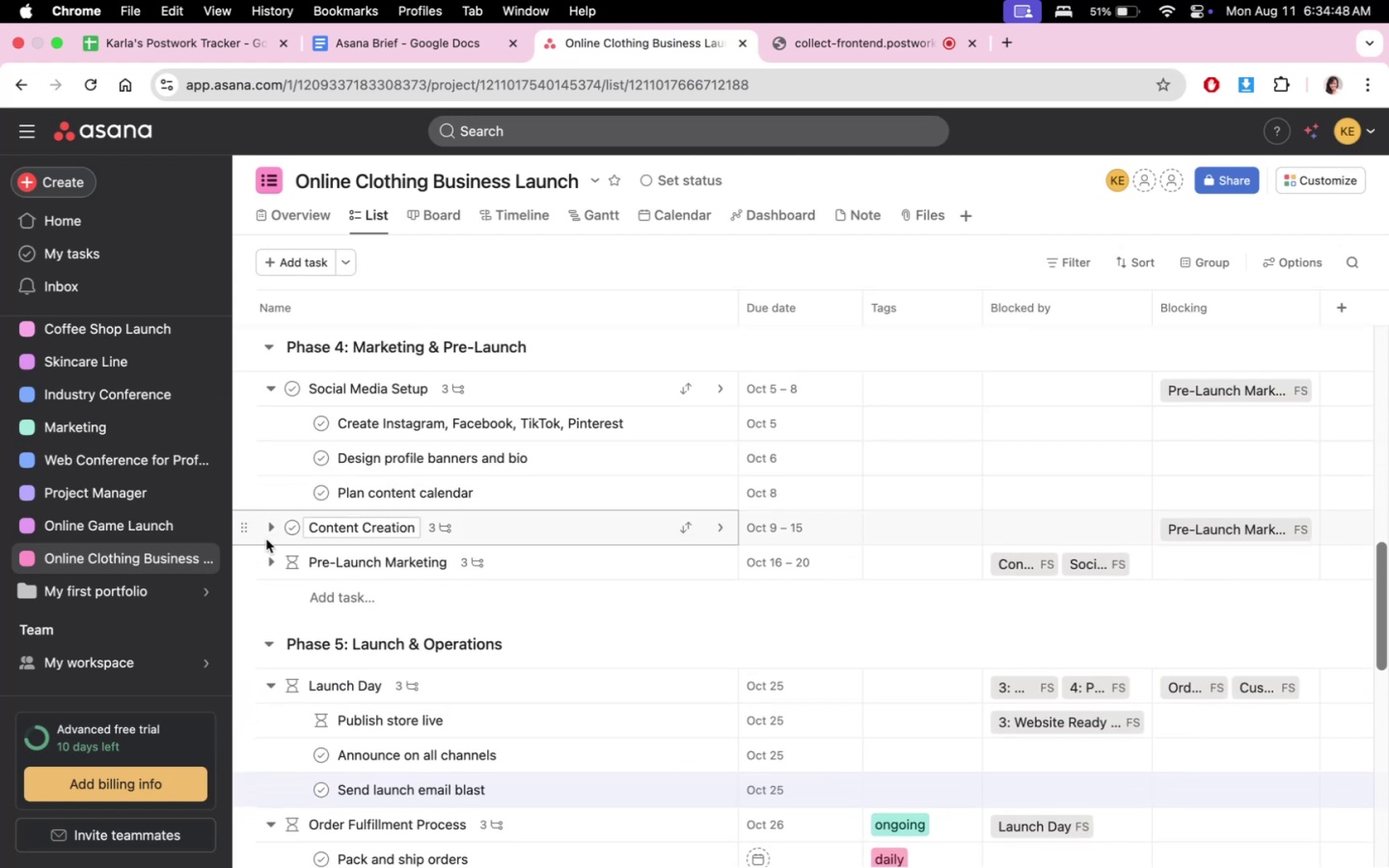 
left_click([267, 533])
 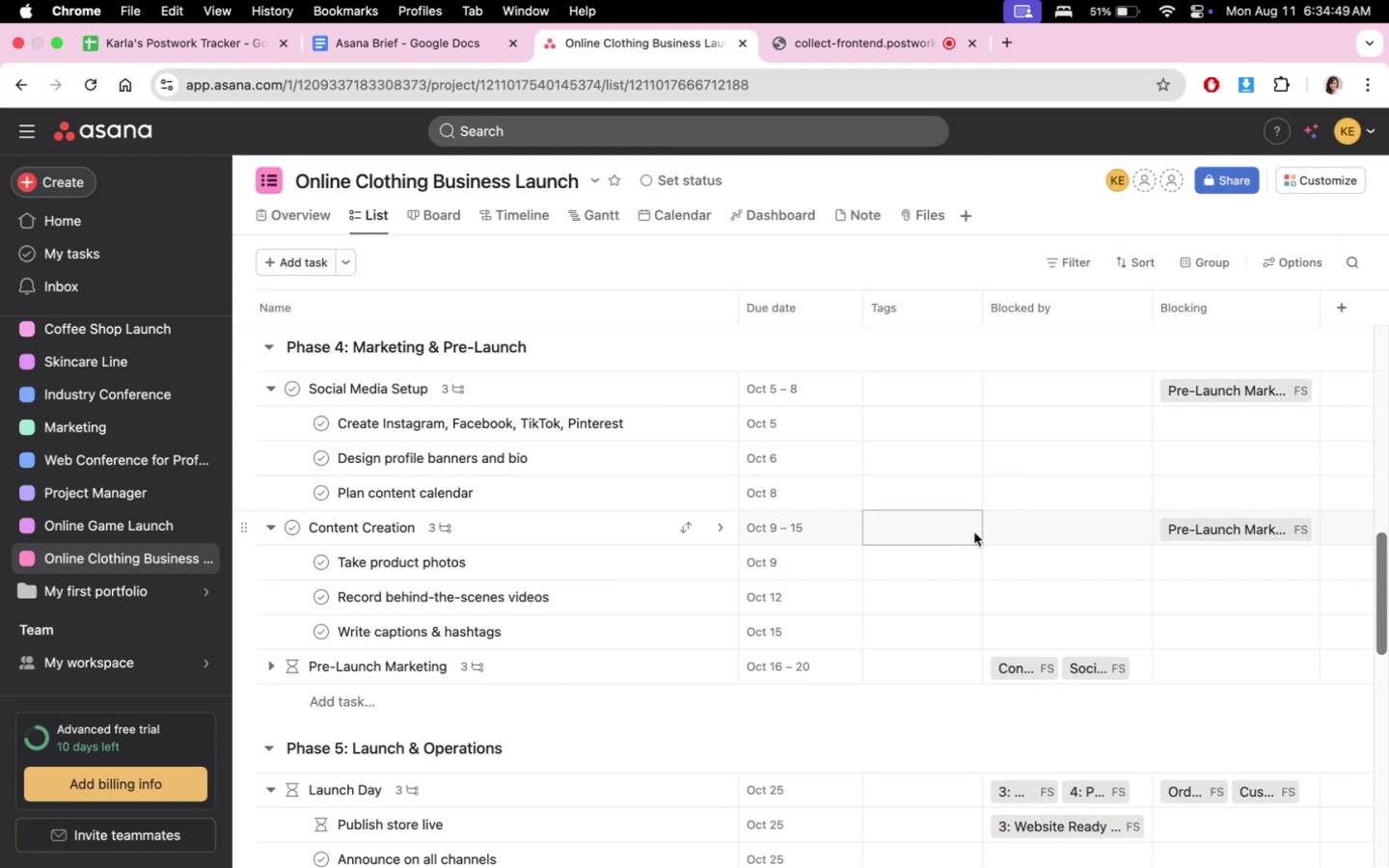 
scroll: coordinate [994, 547], scroll_direction: down, amount: 5.0
 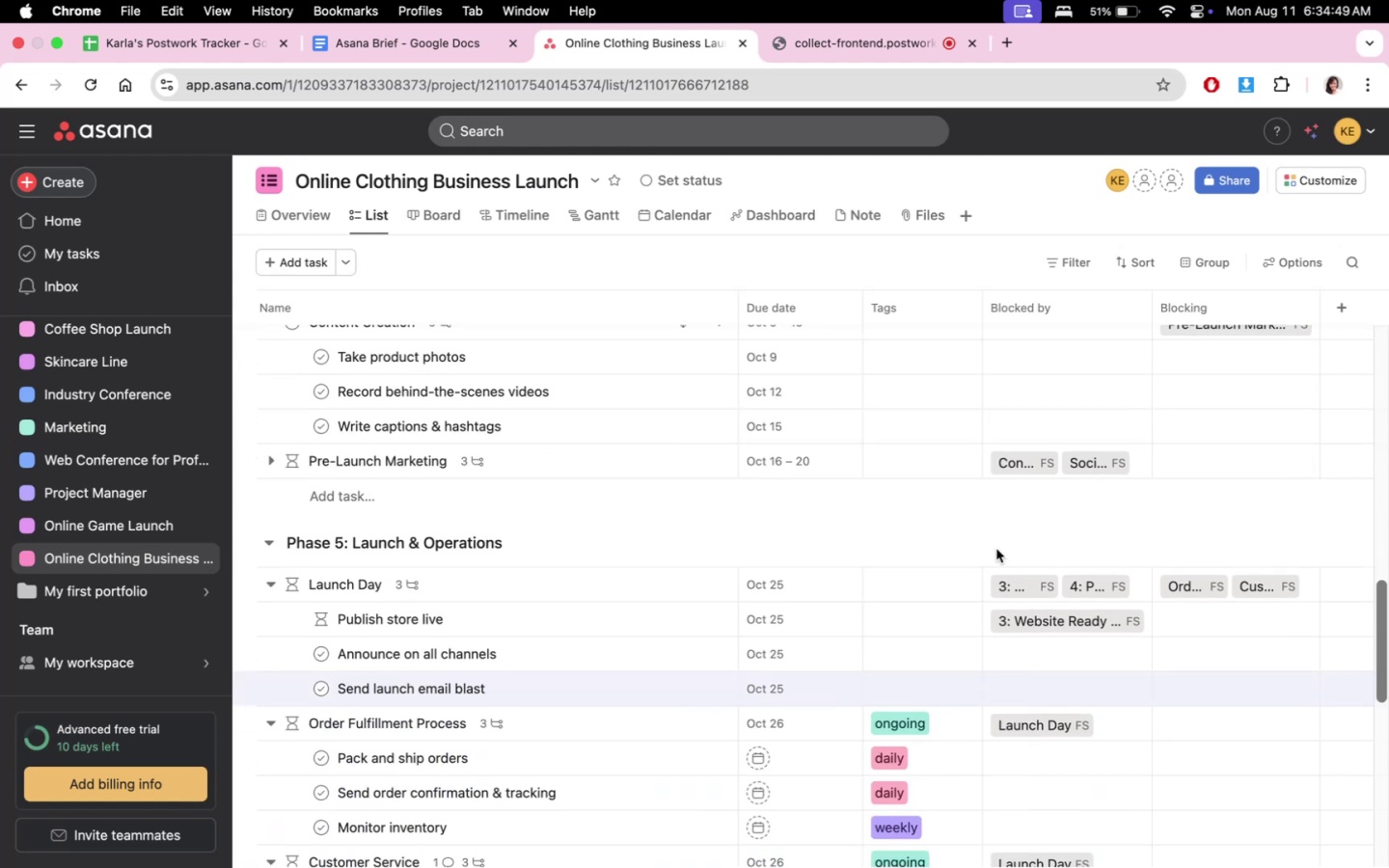 
scroll: coordinate [1138, 548], scroll_direction: up, amount: 27.0
 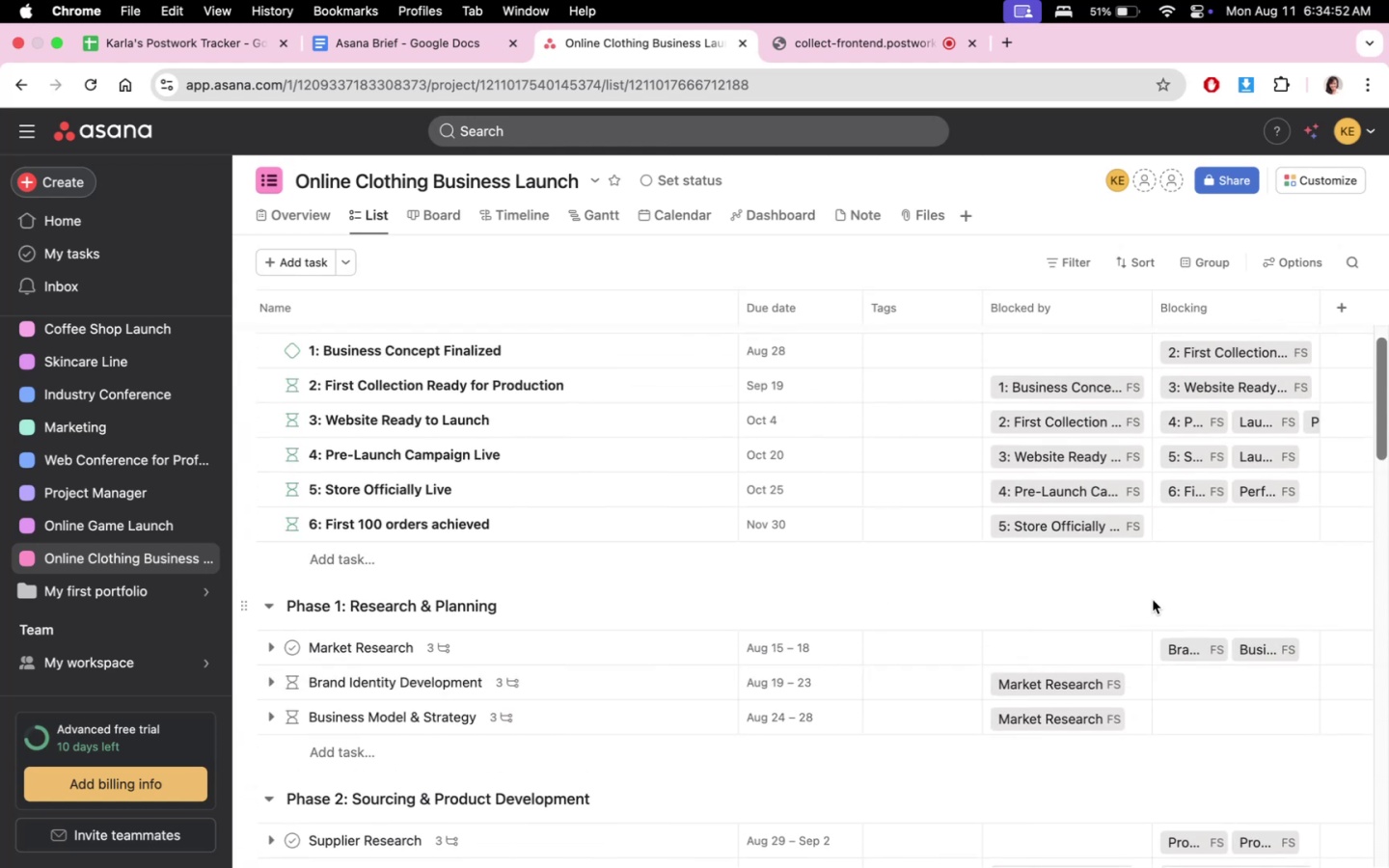 
scroll: coordinate [1158, 626], scroll_direction: down, amount: 39.0
 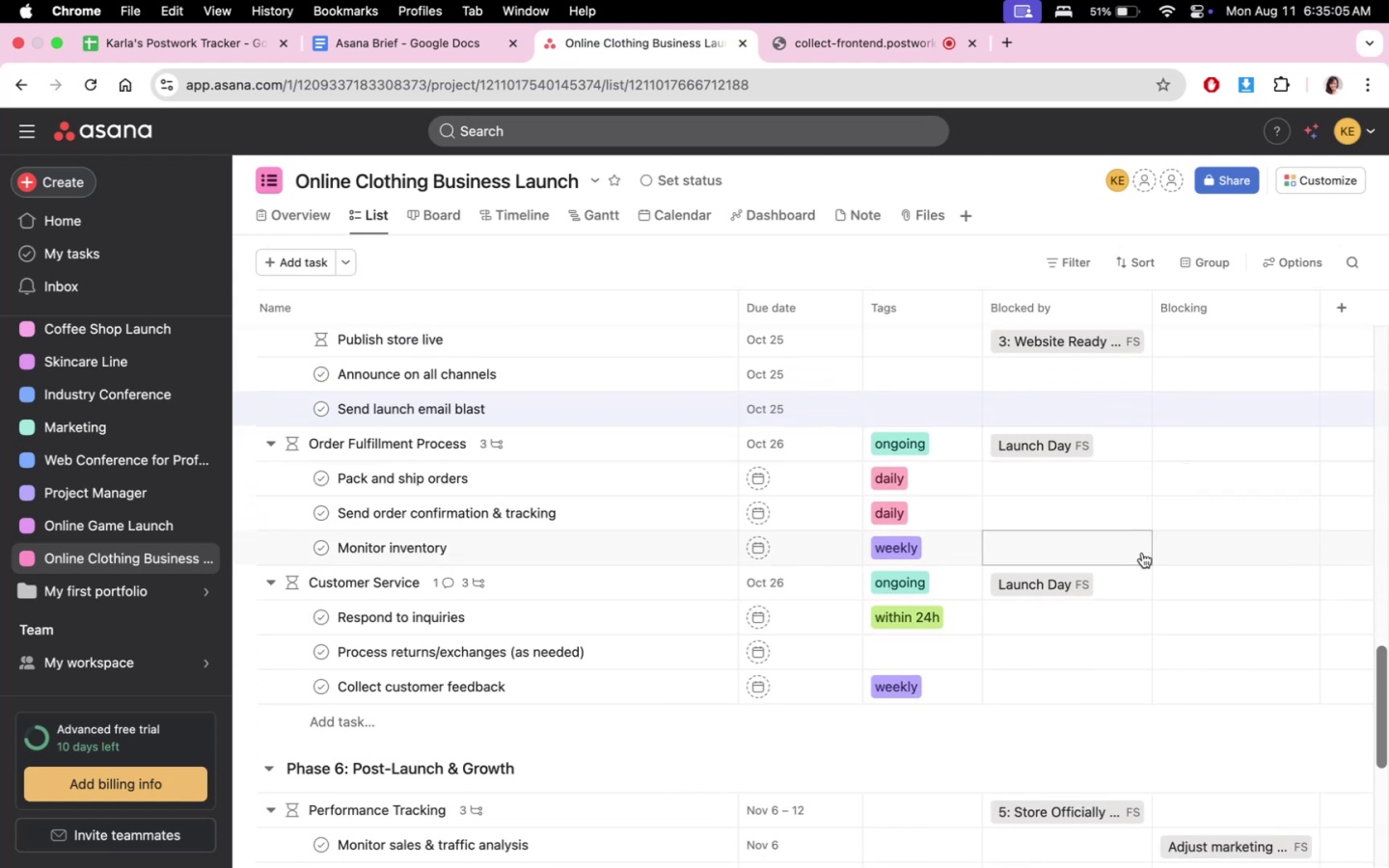 
wait(5.89)
 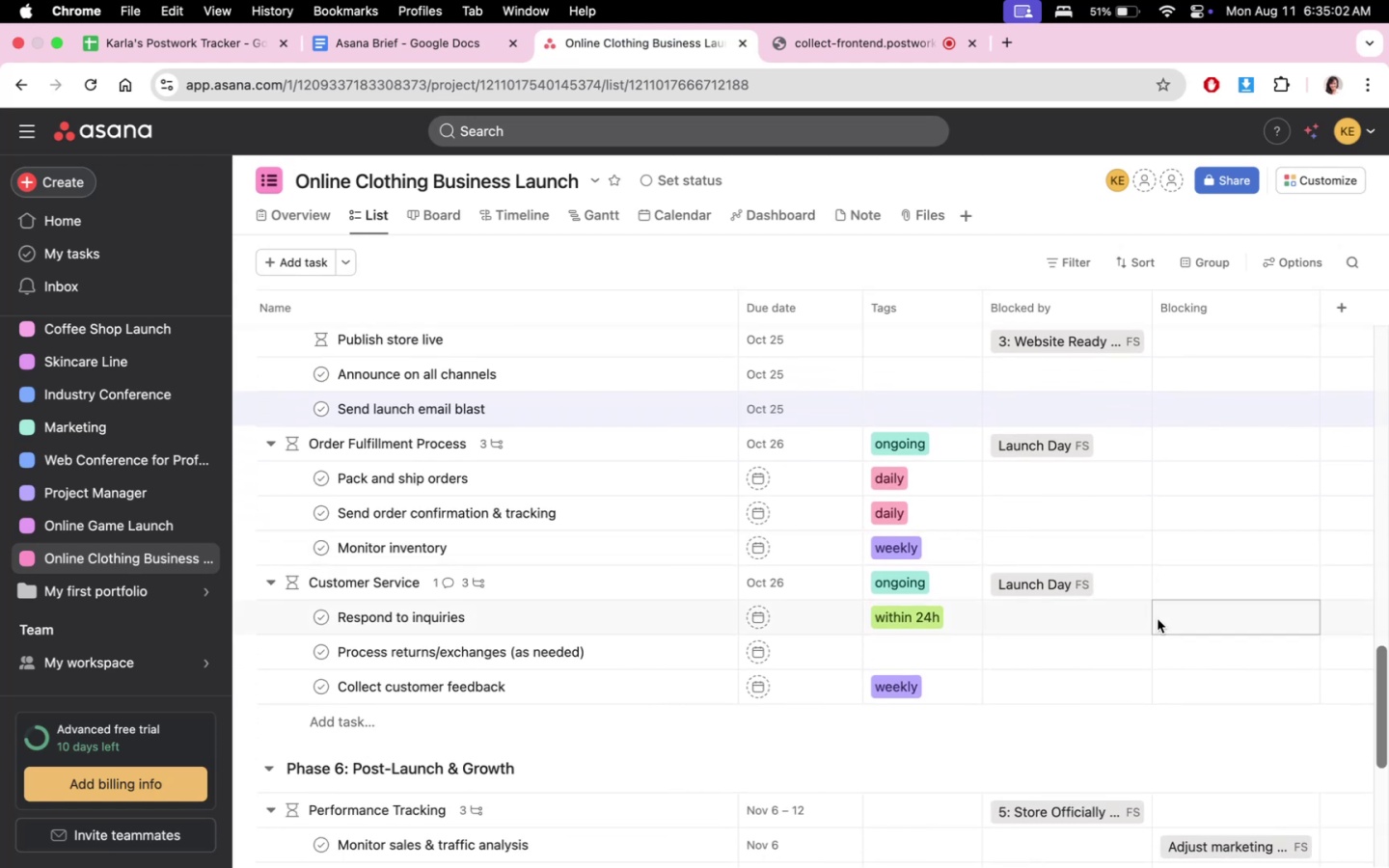 
scroll: coordinate [1165, 628], scroll_direction: down, amount: 1.0
 